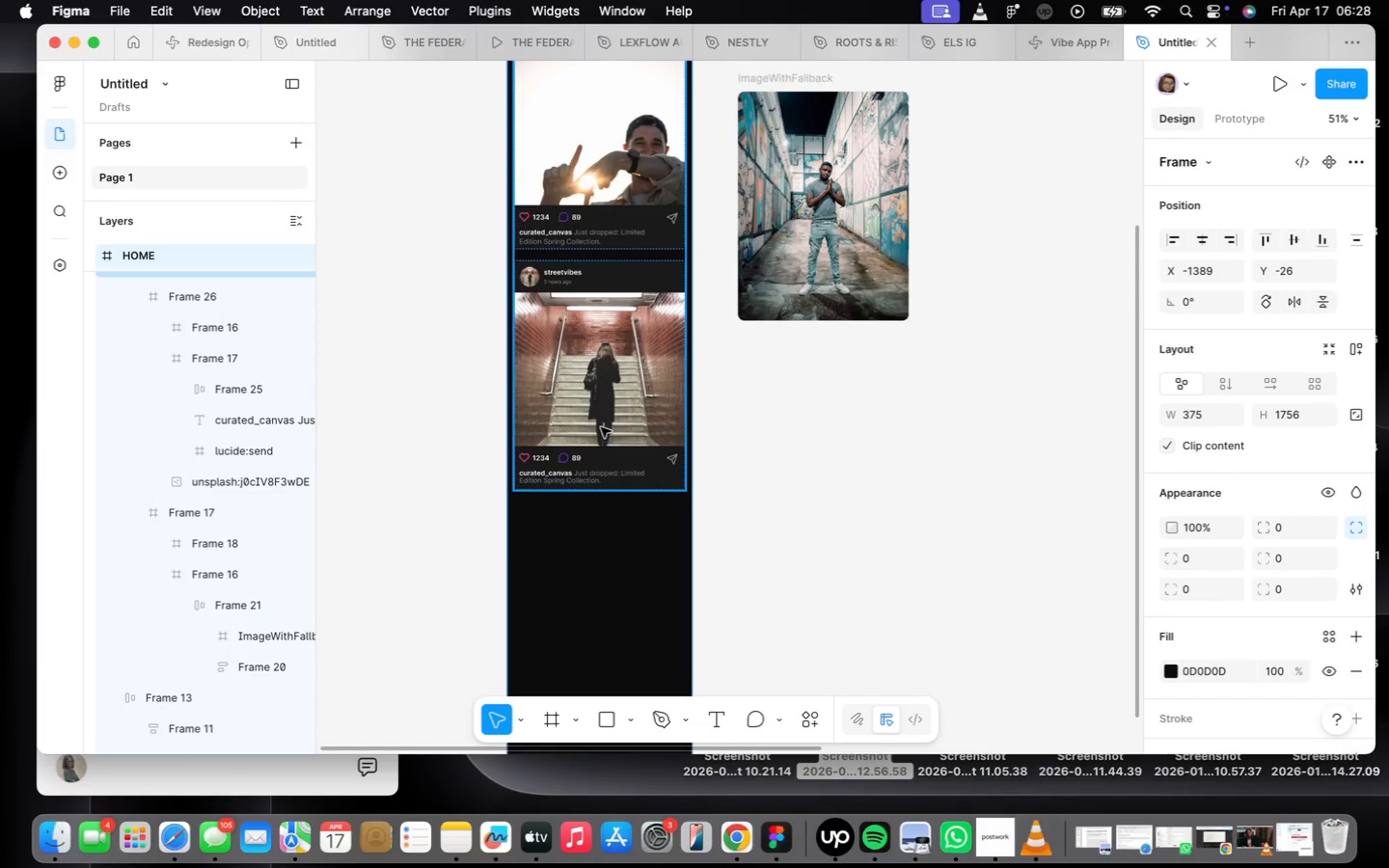 
double_click([600, 437])
 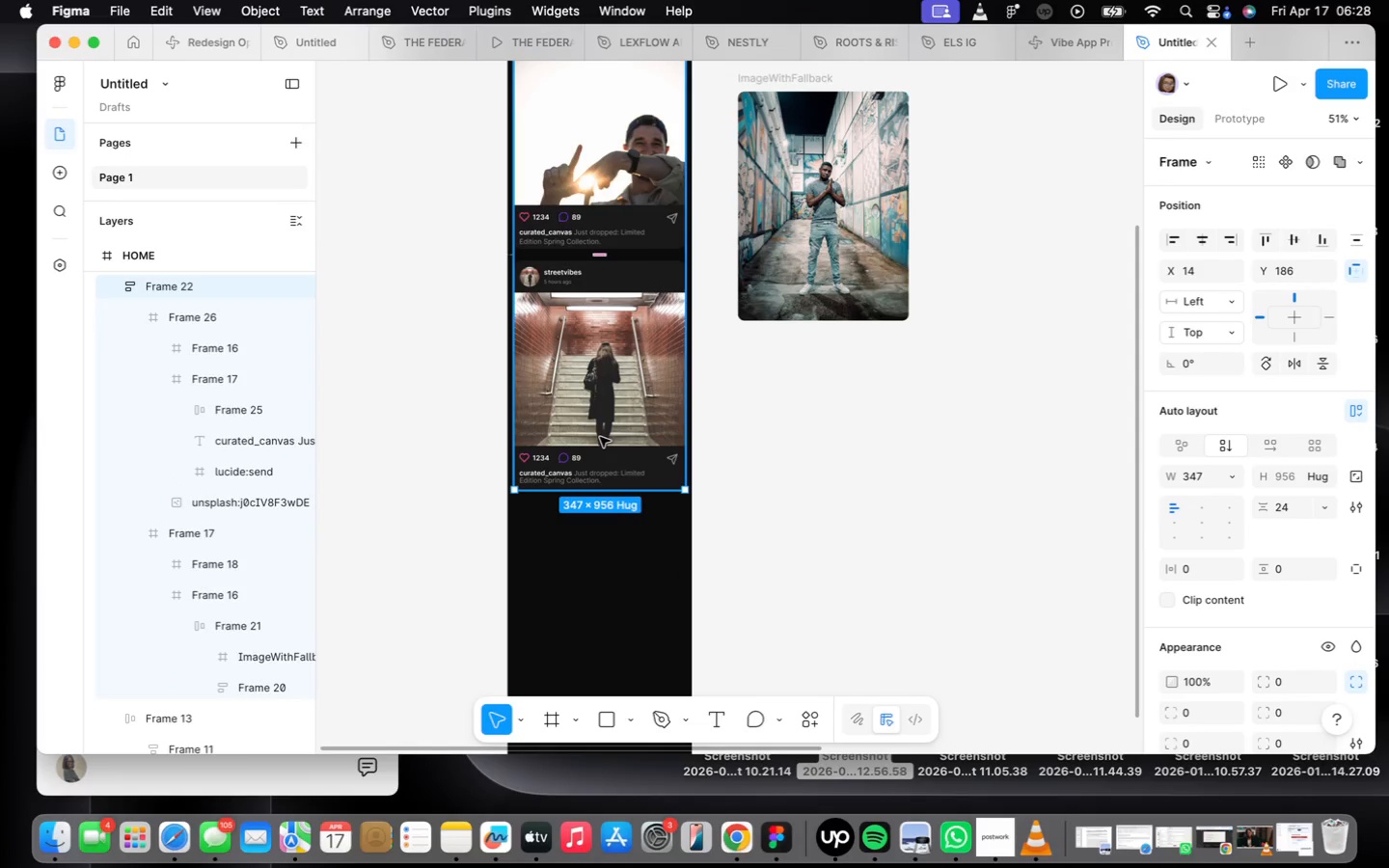 
double_click([600, 437])
 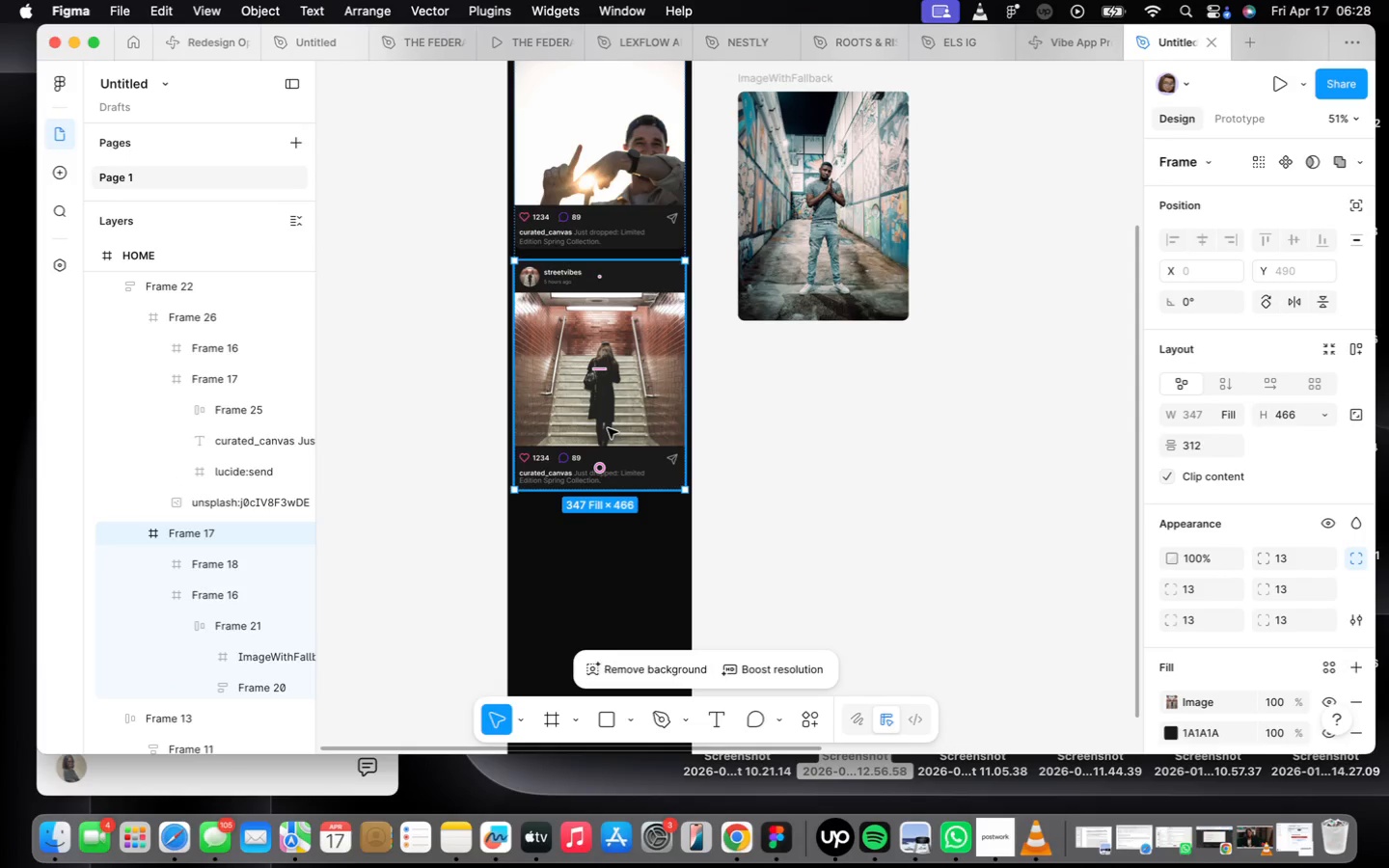 
key(Meta+D)
 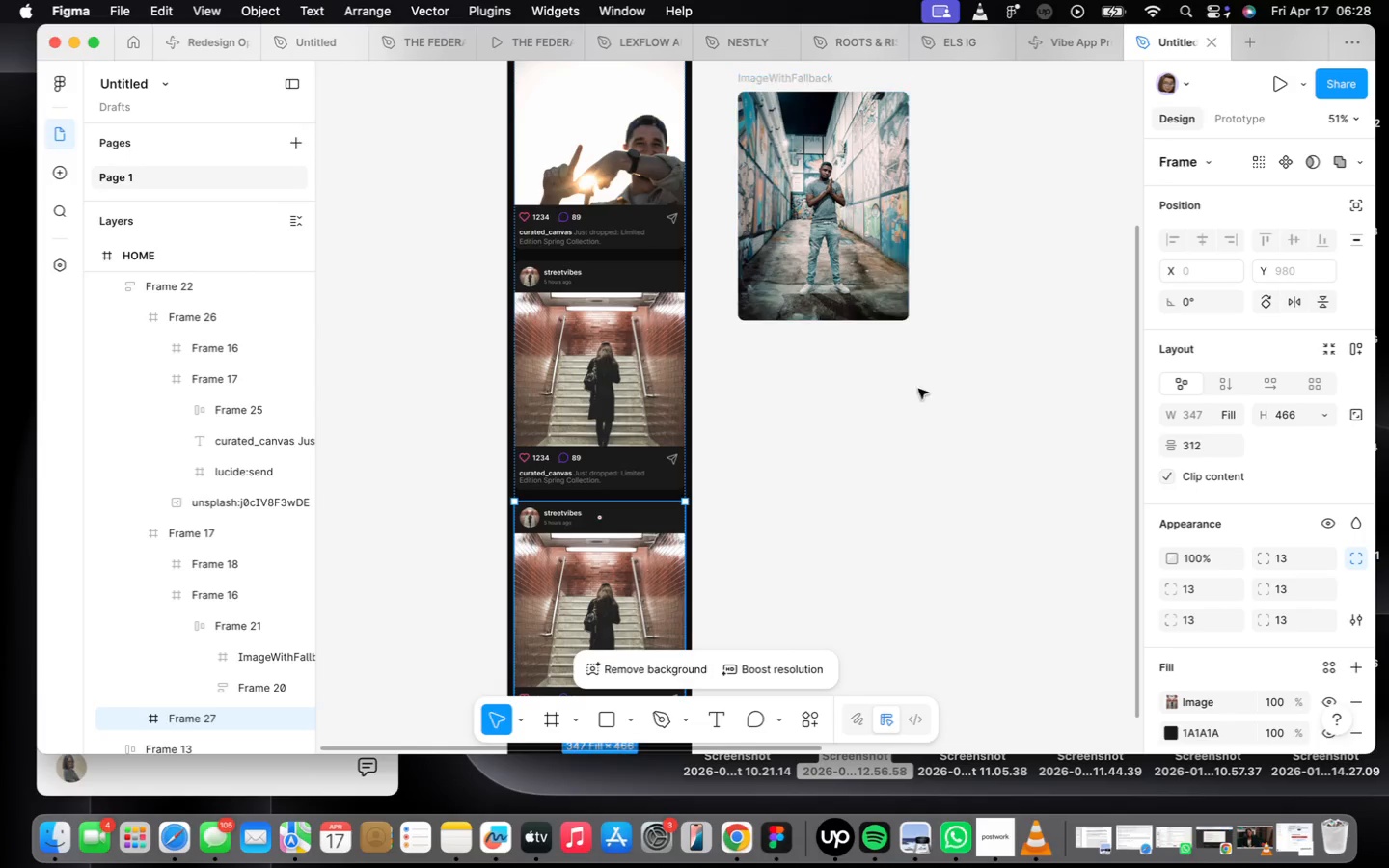 
scroll: coordinate [883, 388], scroll_direction: down, amount: 2.0
 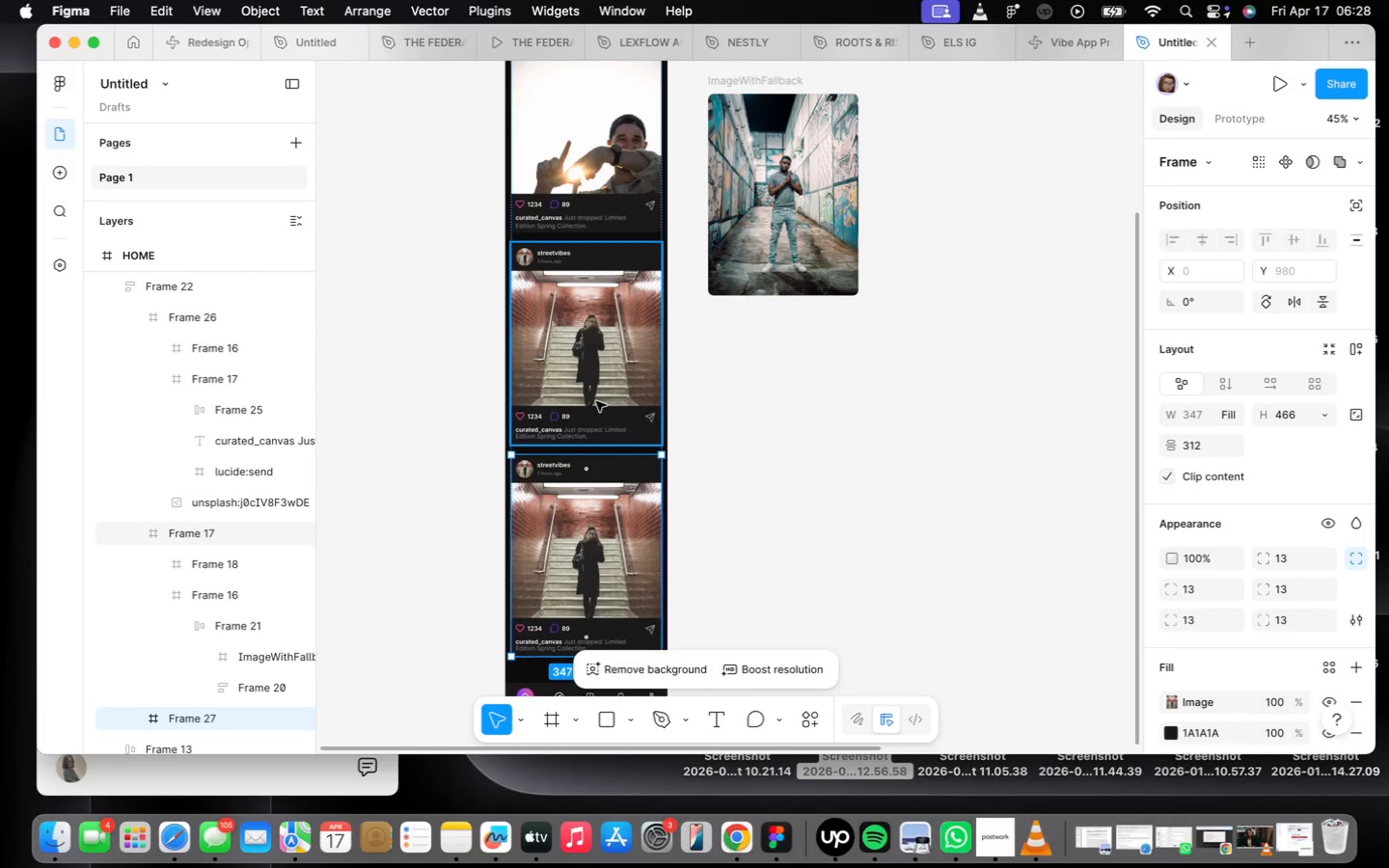 
double_click([598, 409])
 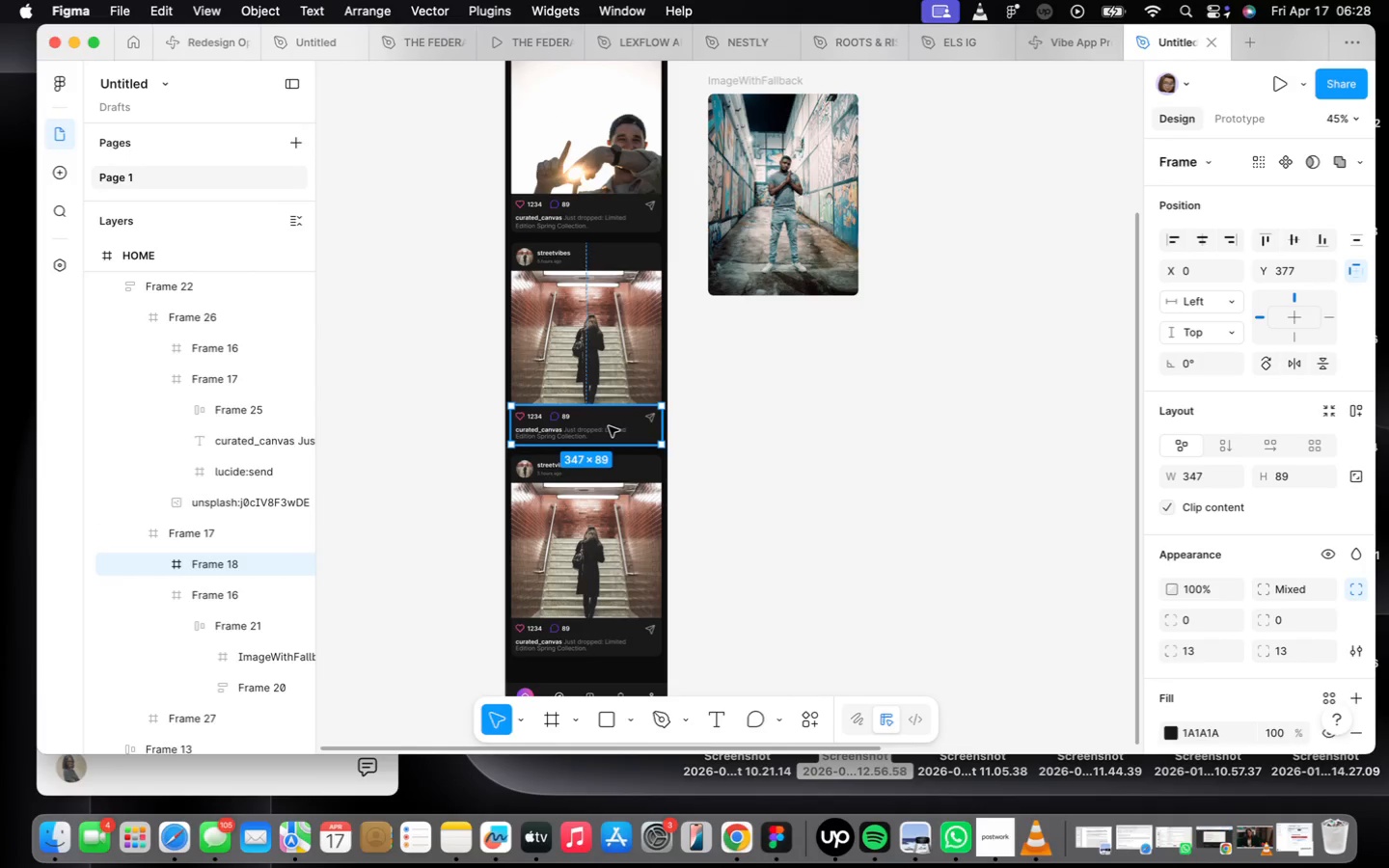 
hold_key(key=OptionLeft, duration=2.07)
left_click_drag(start_coordinate=[609, 426], to_coordinate=[804, 274])
 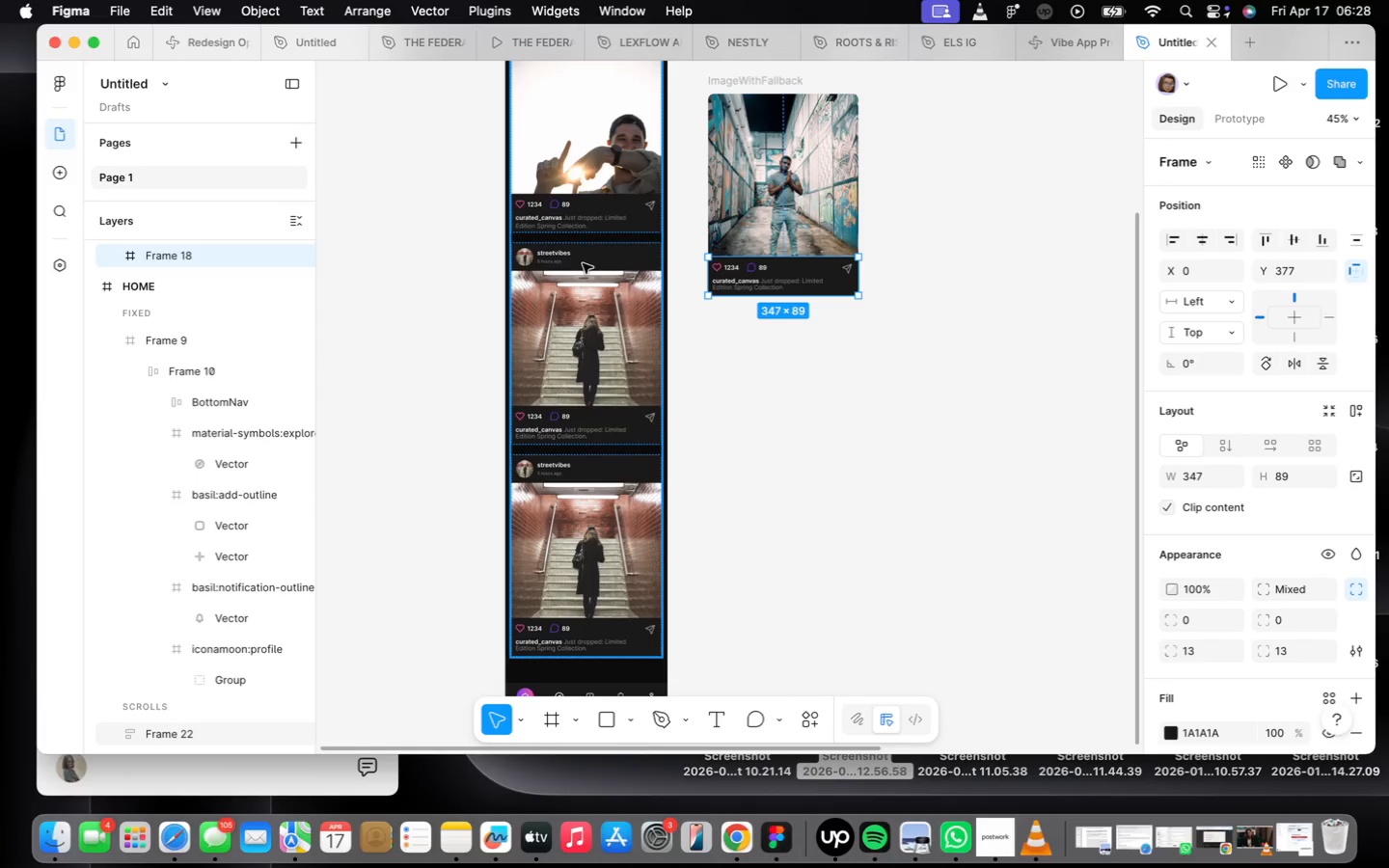 
double_click([581, 254])
 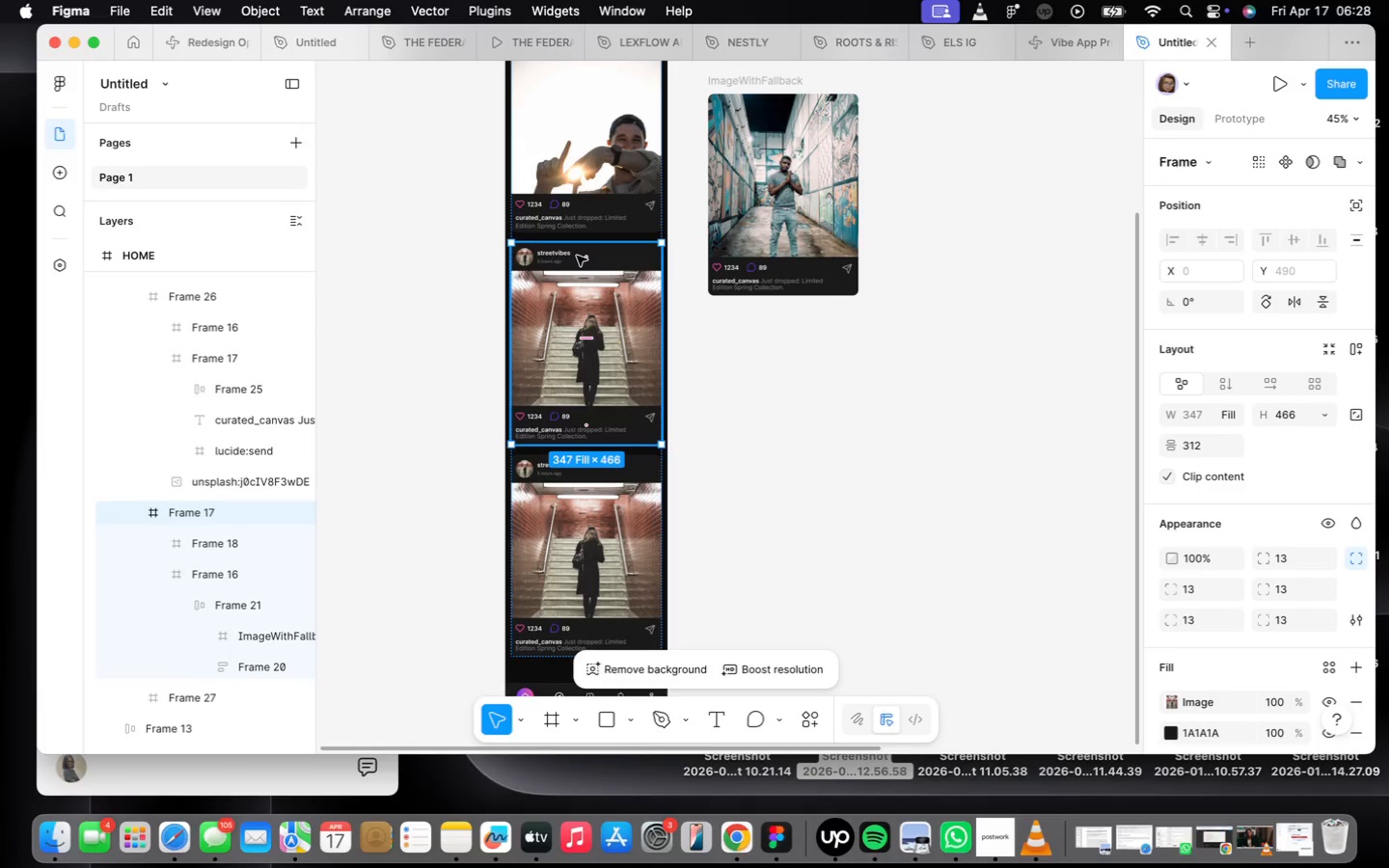 
double_click([577, 256])
 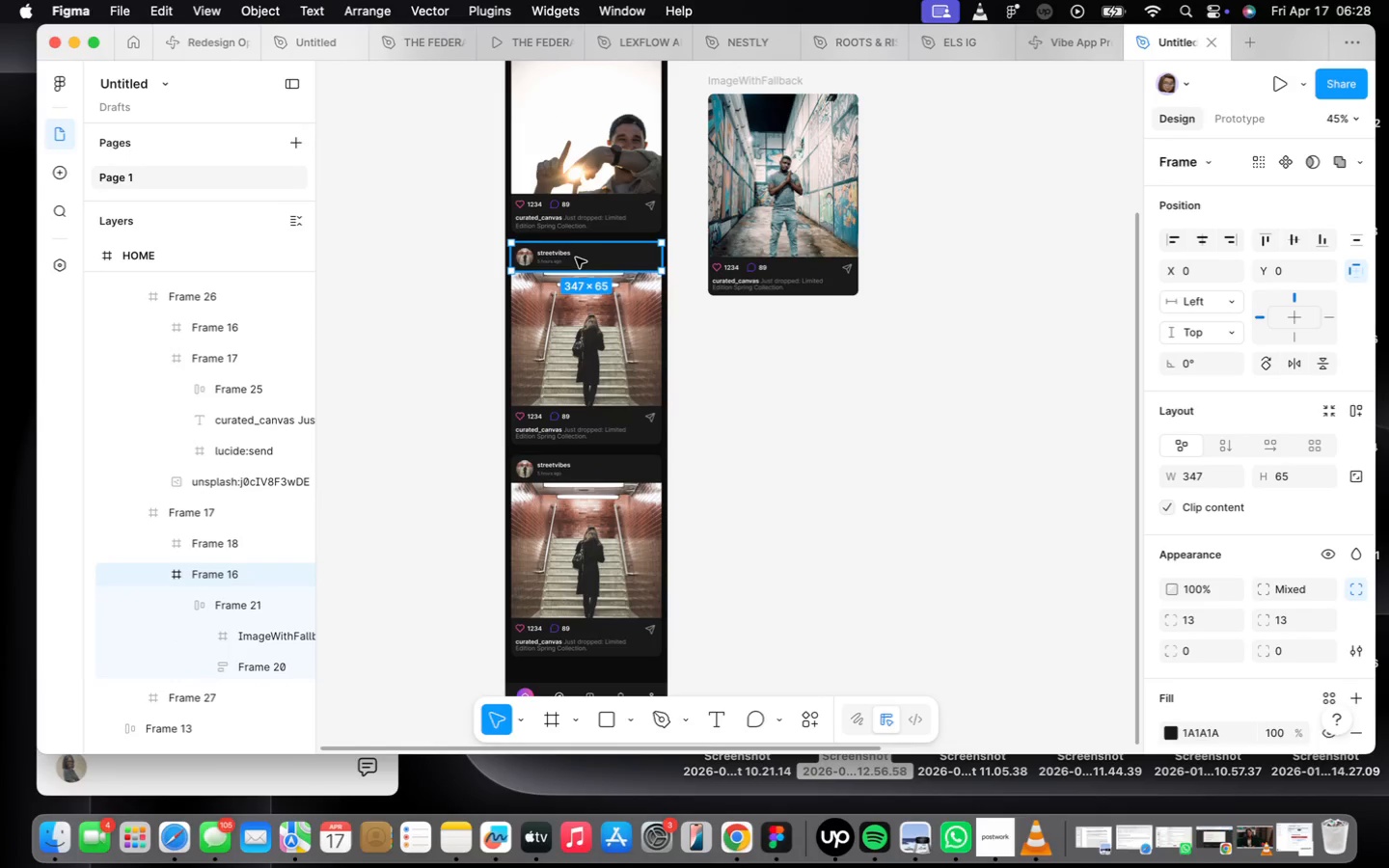 
hold_key(key=OptionLeft, duration=1.1)
left_click_drag(start_coordinate=[575, 258], to_coordinate=[771, 114])
 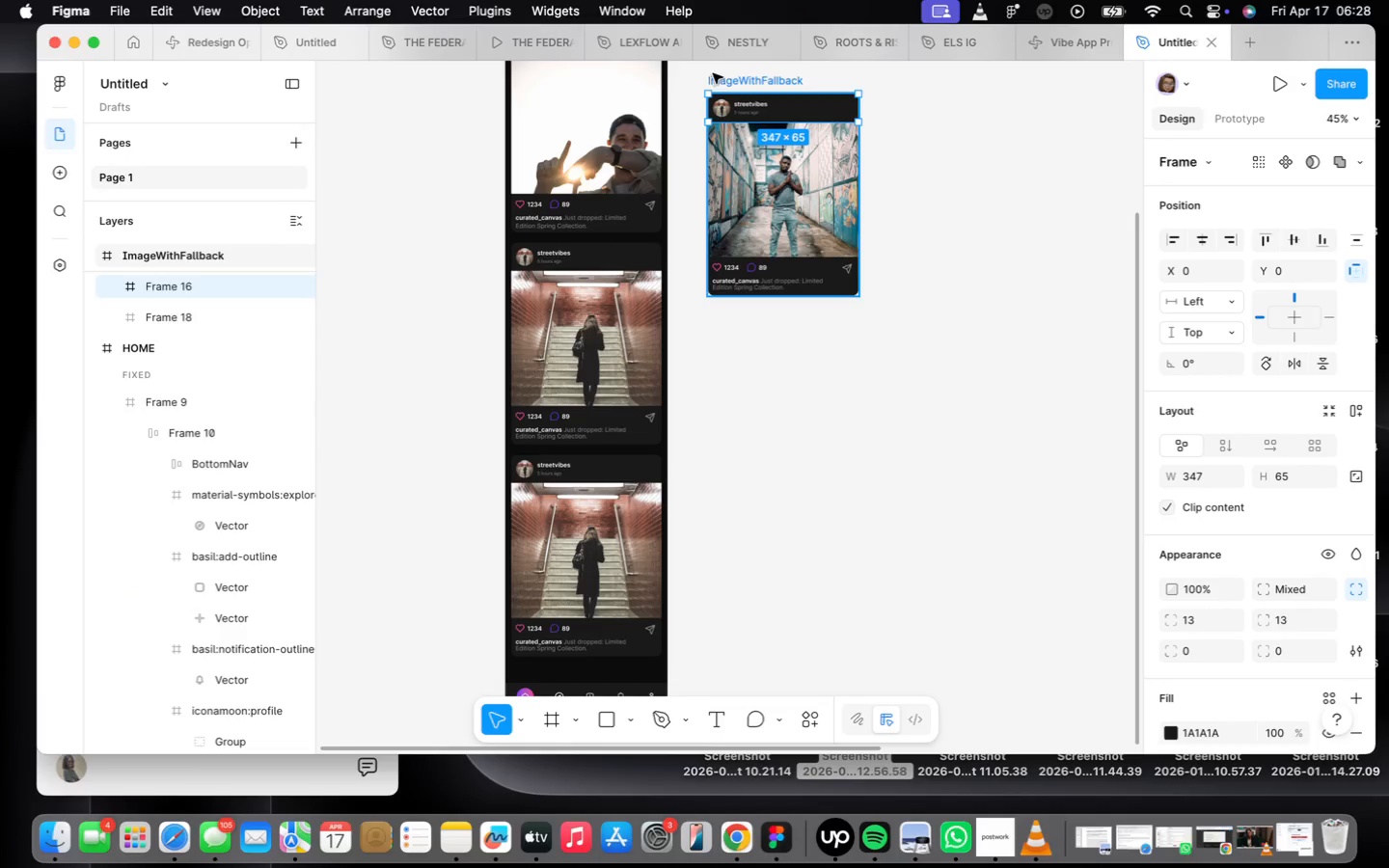 
left_click([717, 73])
 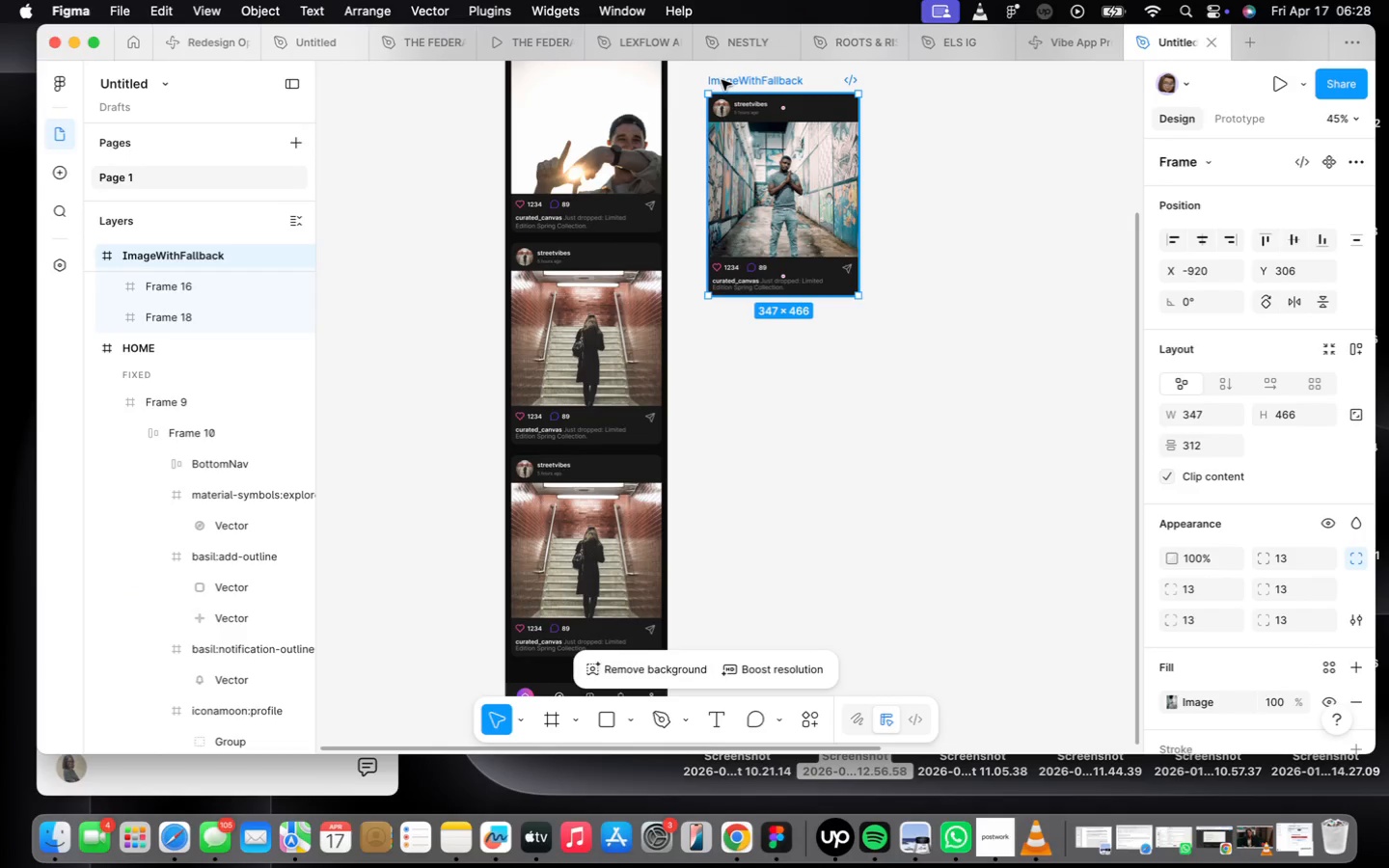 
right_click([722, 80])
 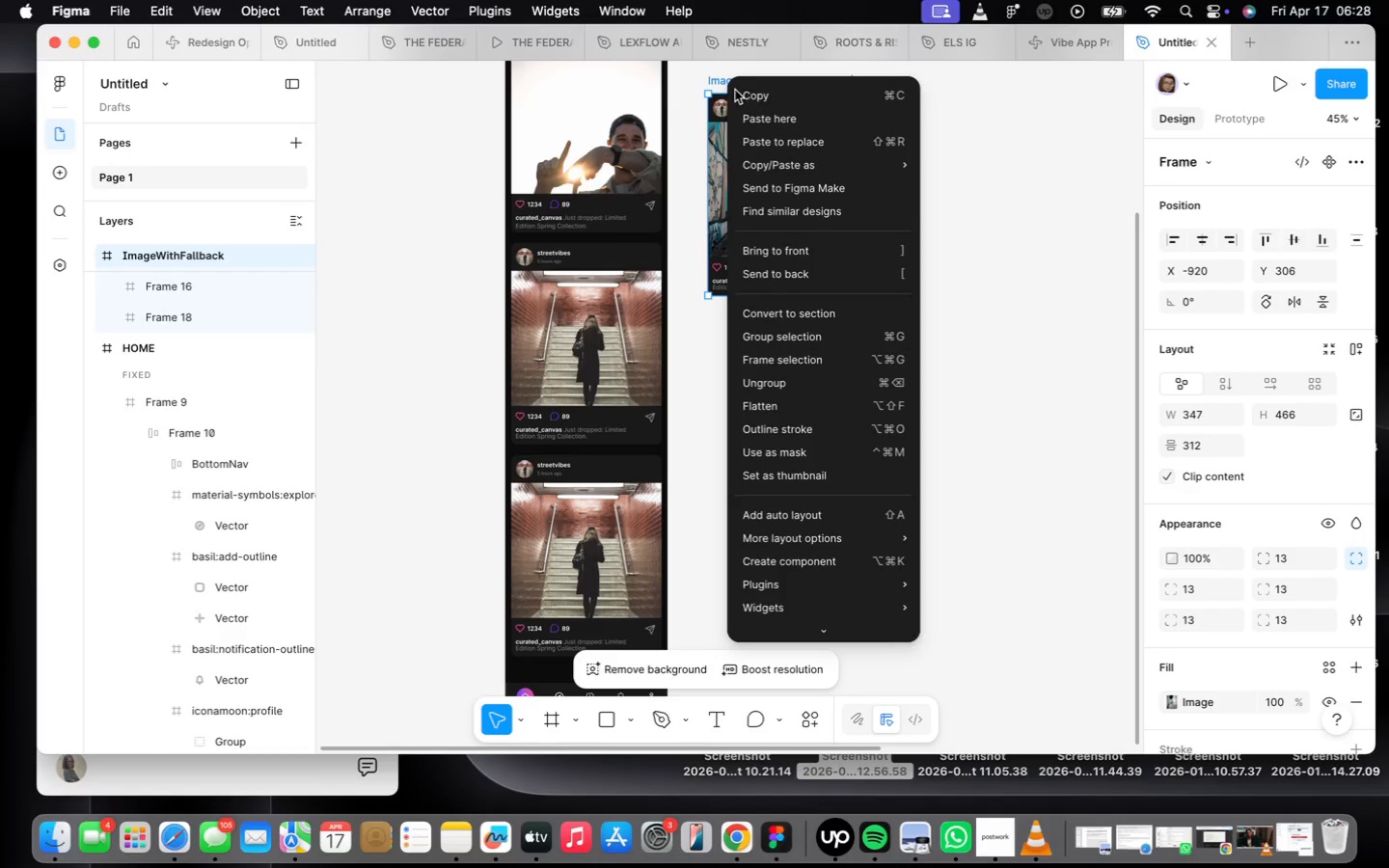 
left_click([745, 96])
 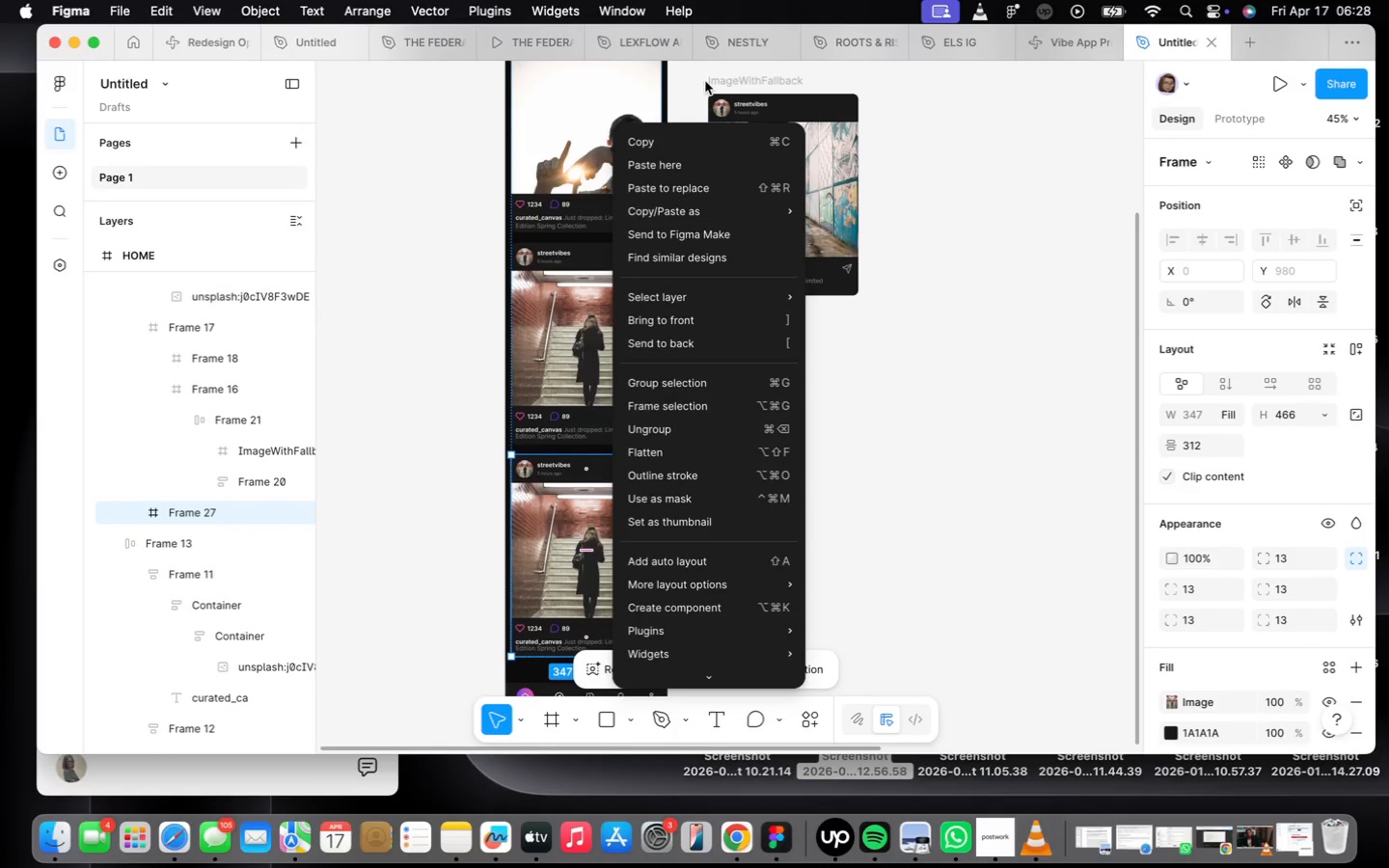 
left_click([699, 185])
 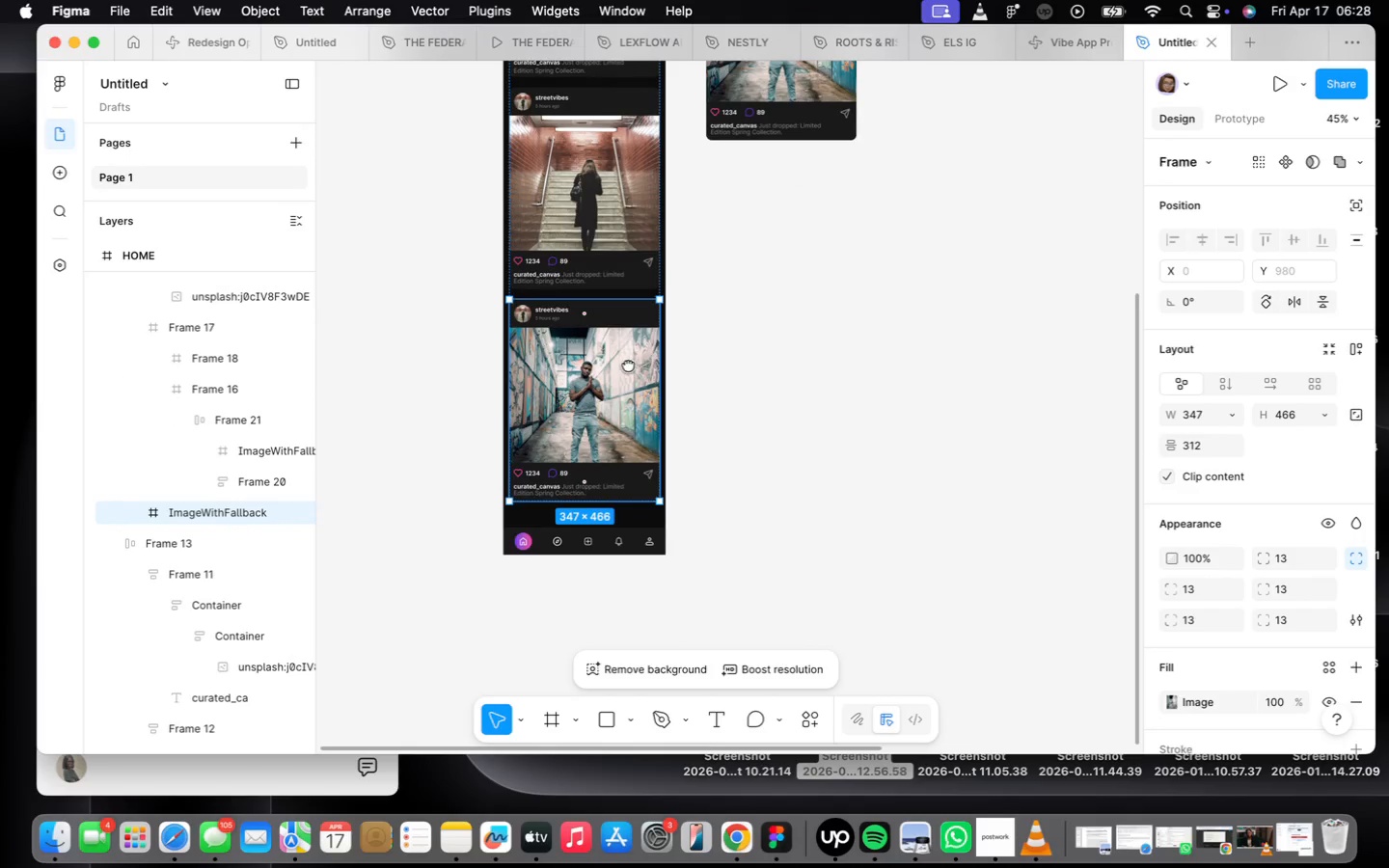 
scroll: coordinate [545, 474], scroll_direction: up, amount: 29.0
 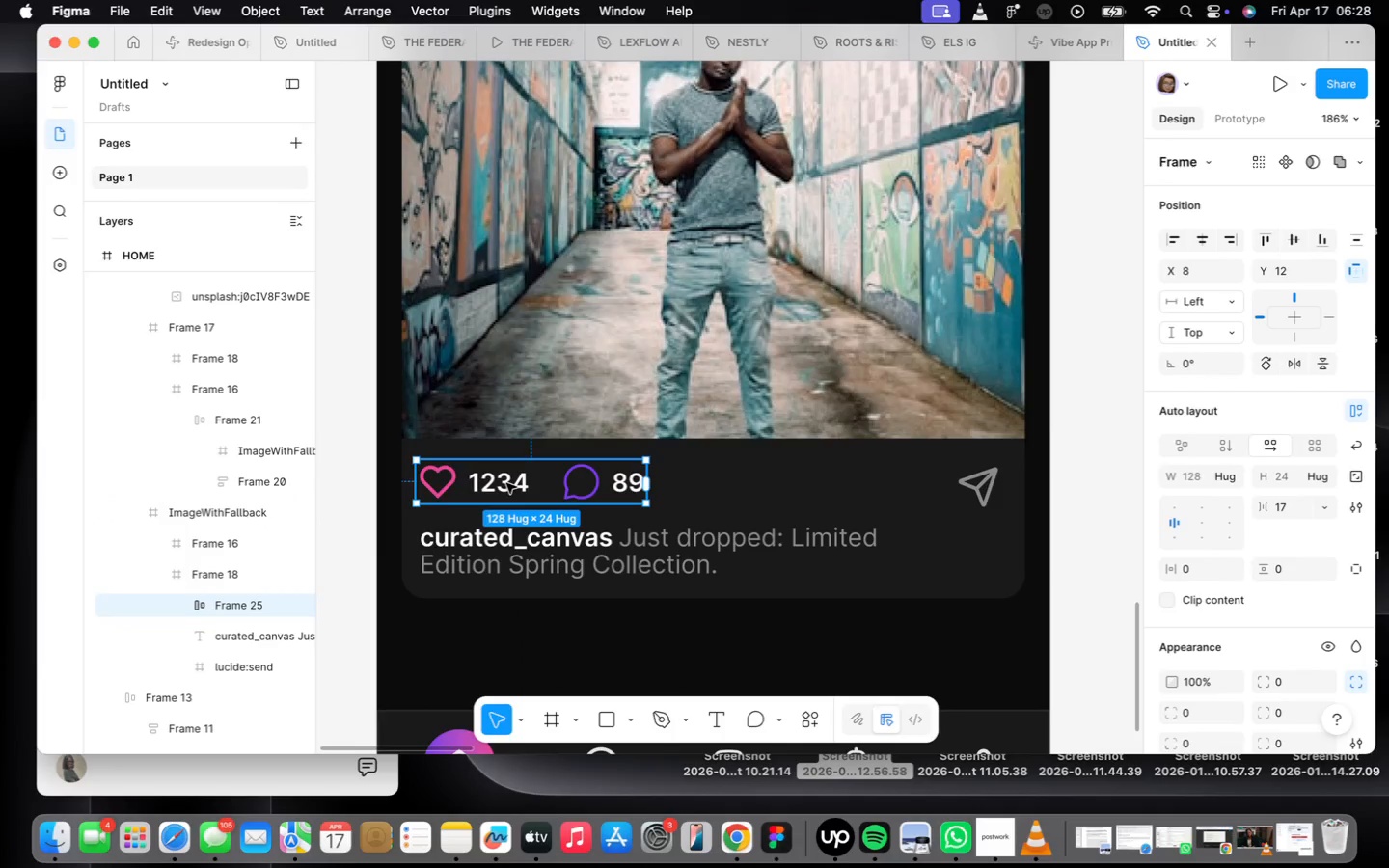 
scroll: coordinate [514, 473], scroll_direction: down, amount: 22.0
 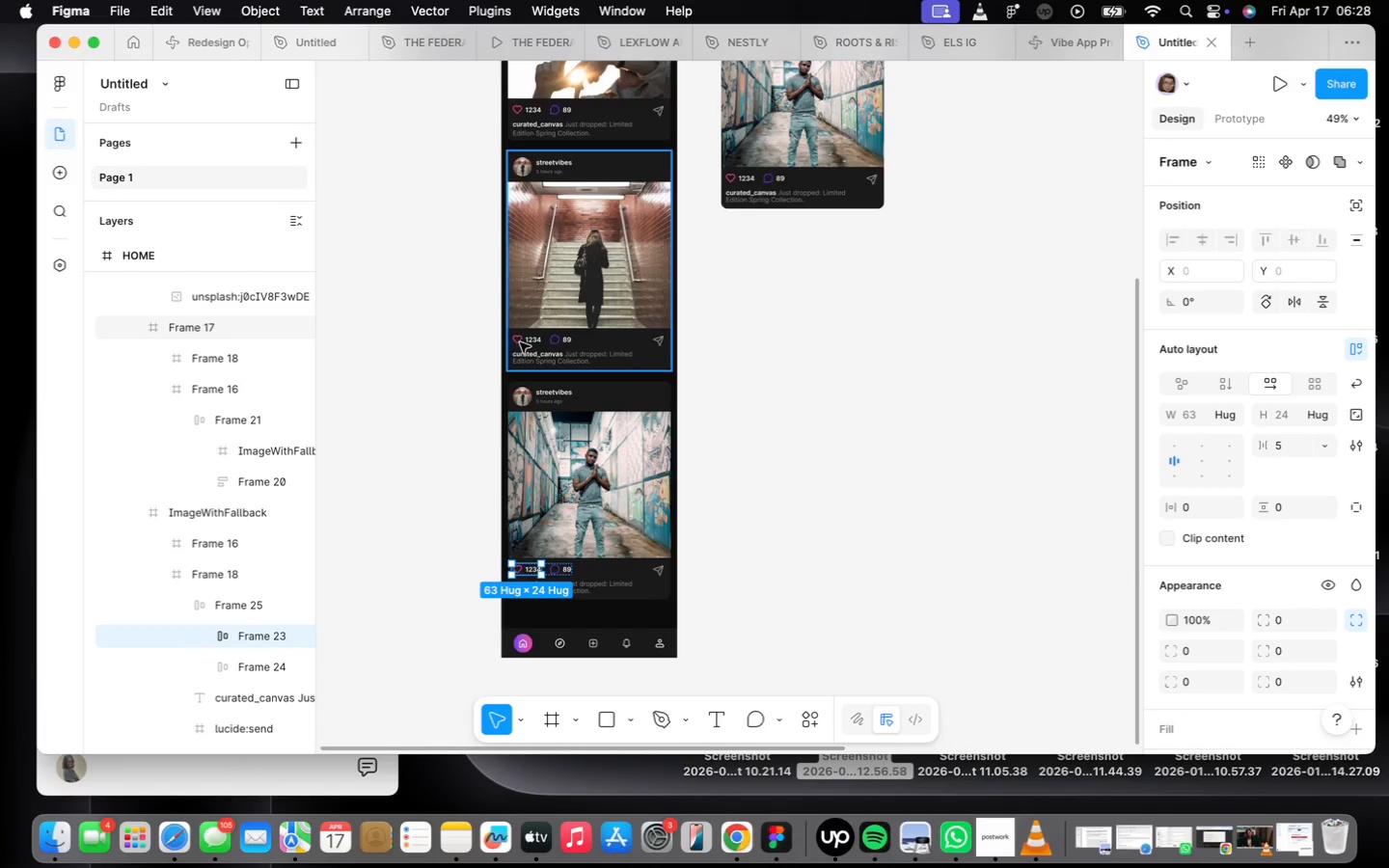 
scroll: coordinate [532, 347], scroll_direction: up, amount: 29.0
 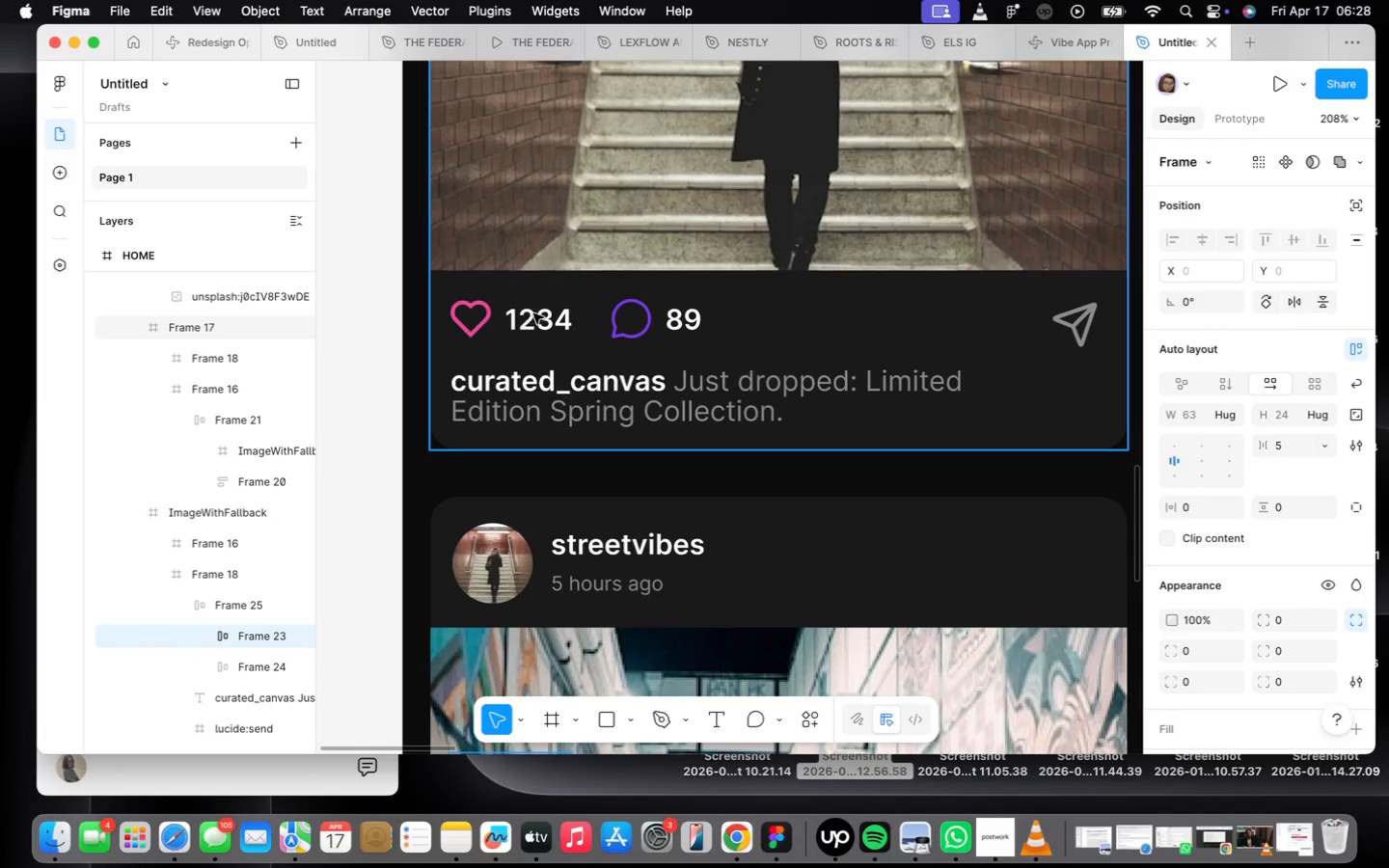 
double_click([533, 313])
 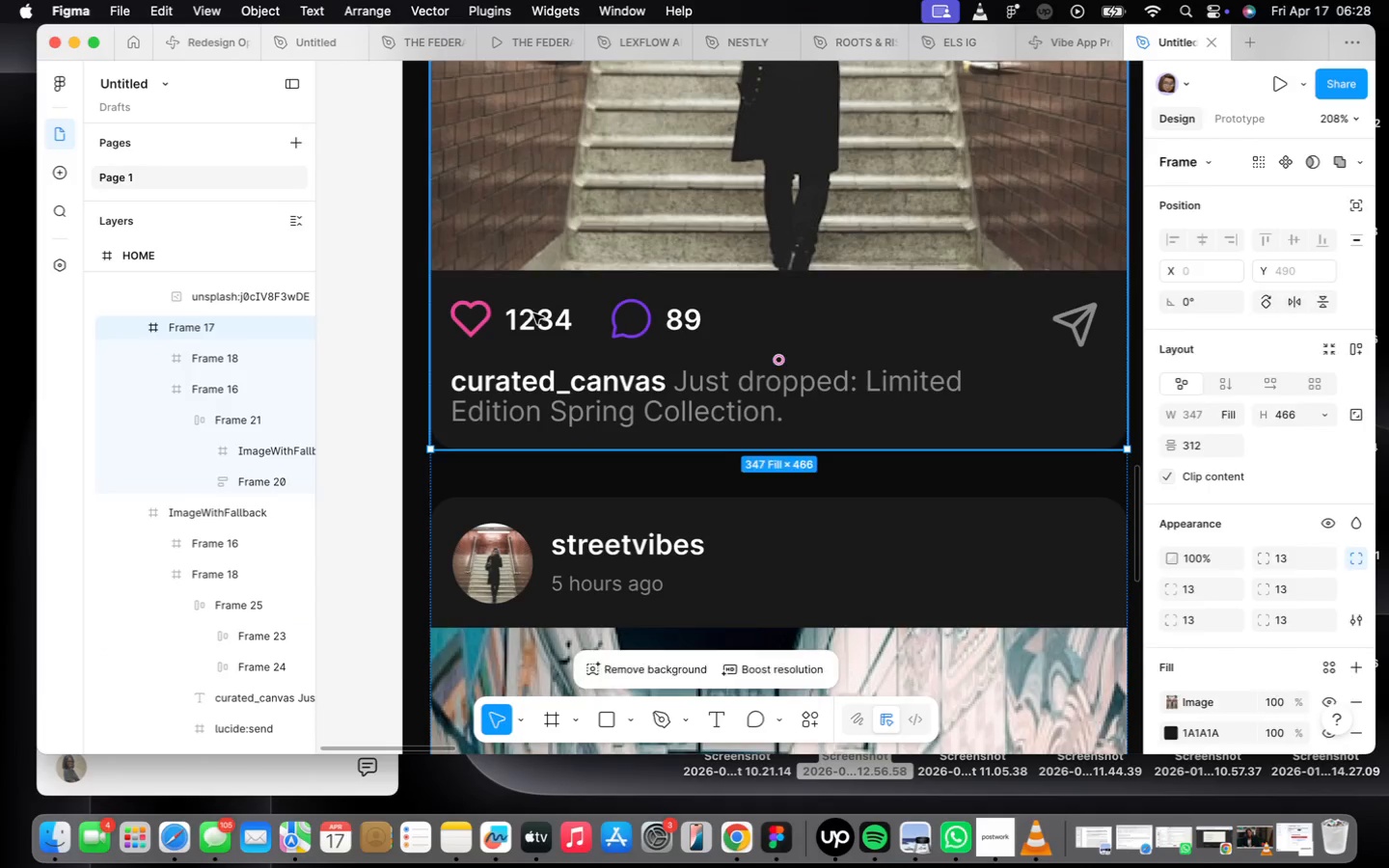 
triple_click([533, 313])
 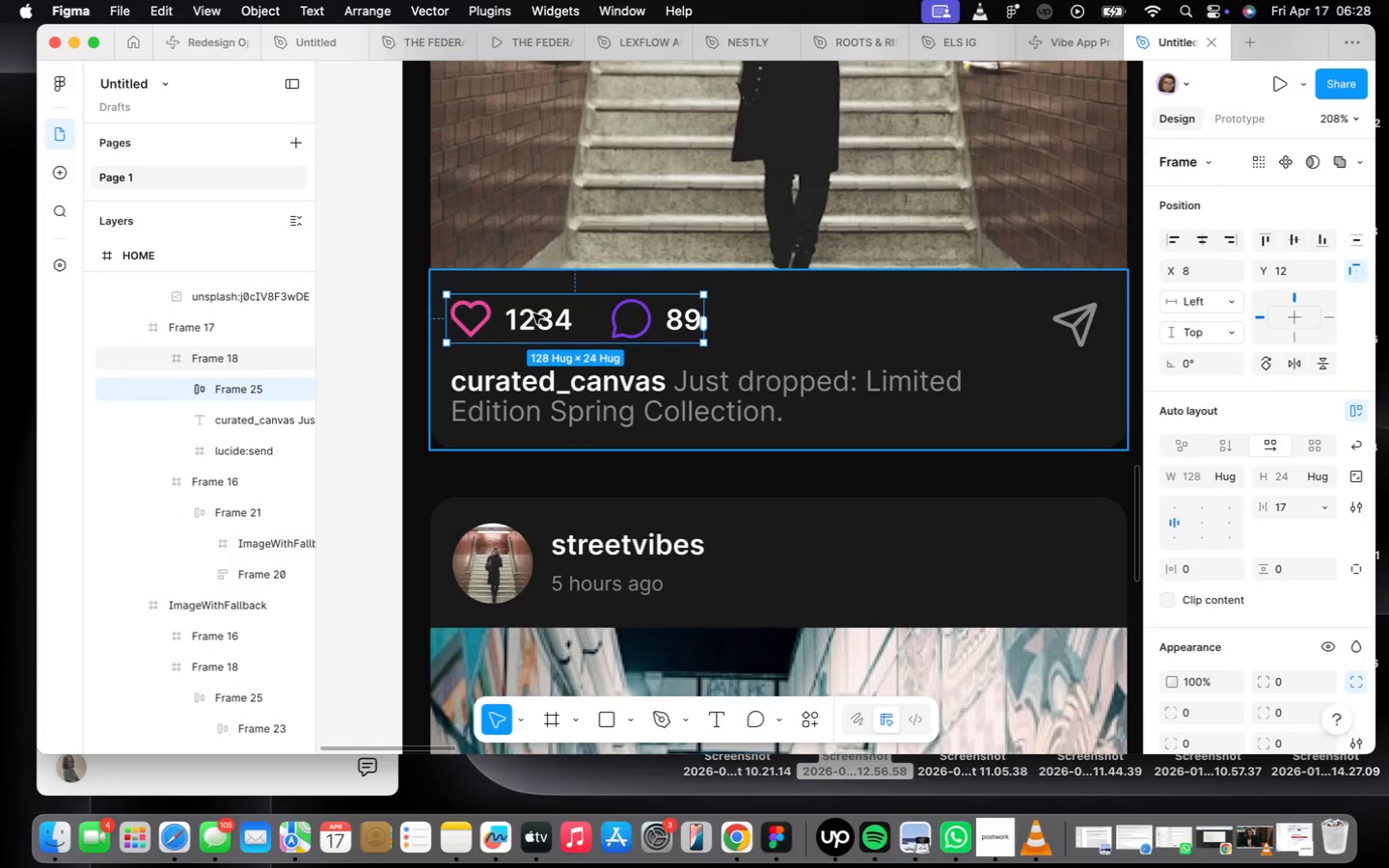 
triple_click([533, 313])
 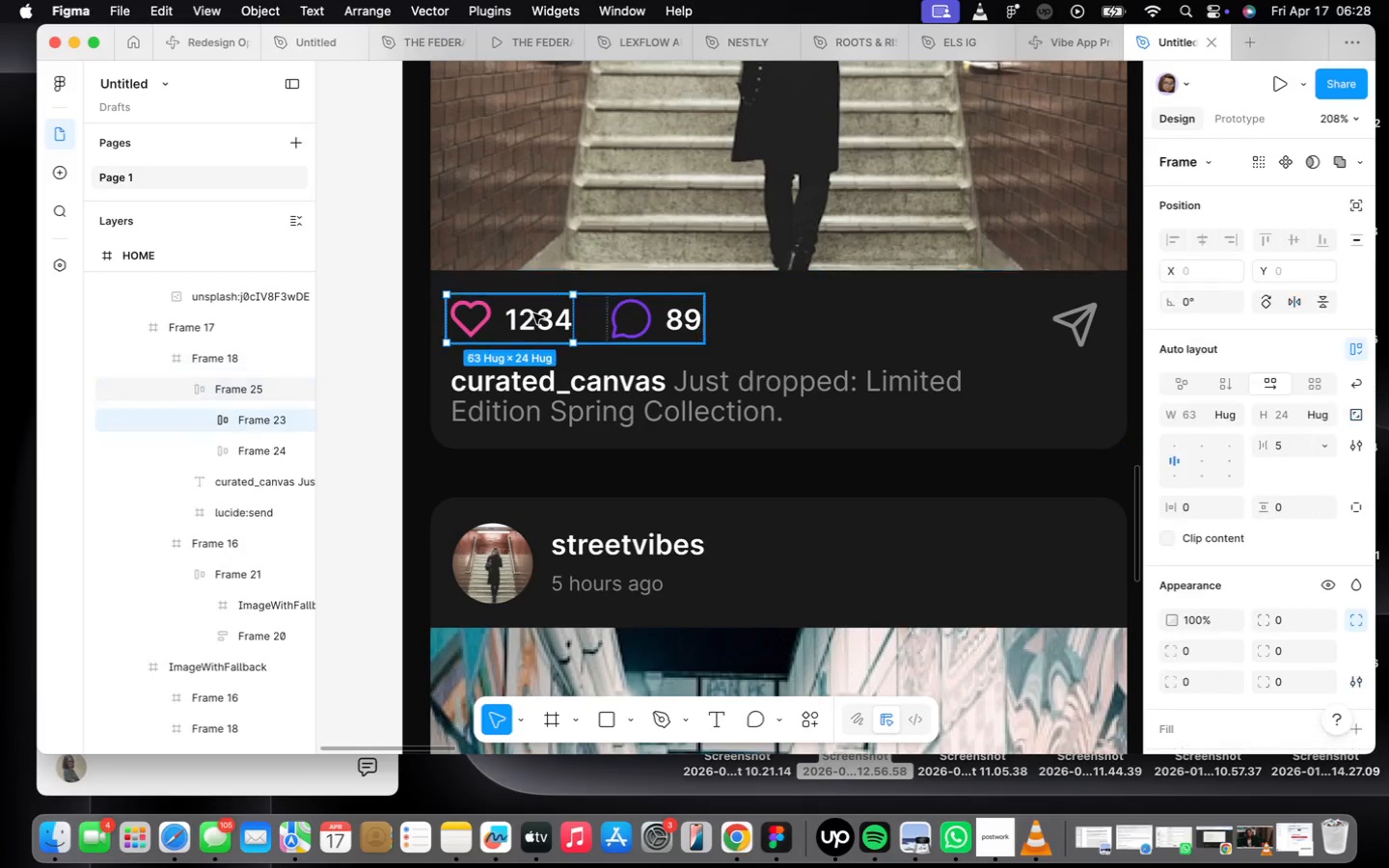 
triple_click([533, 313])
 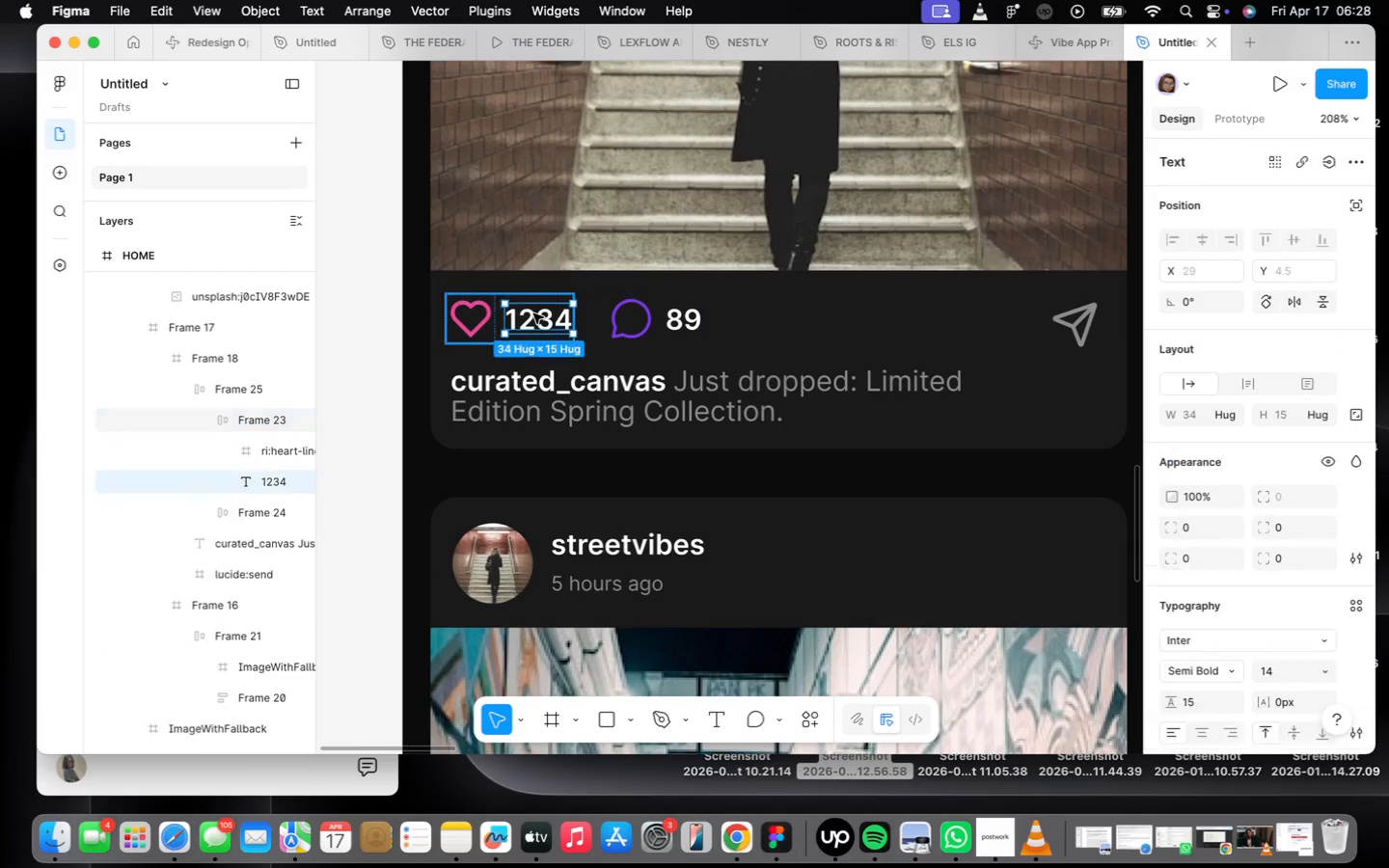 
triple_click([533, 313])
 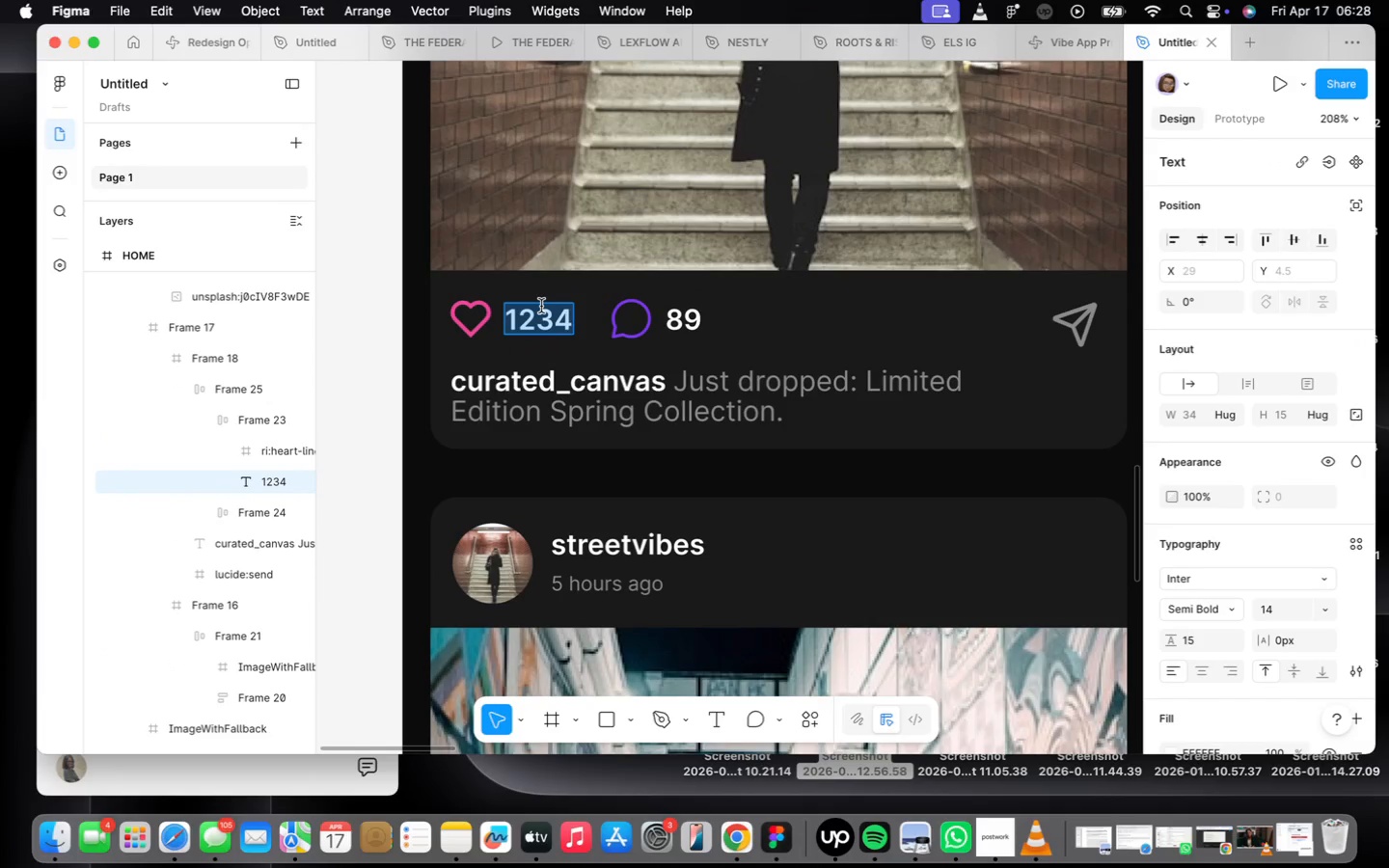 
type(892)
 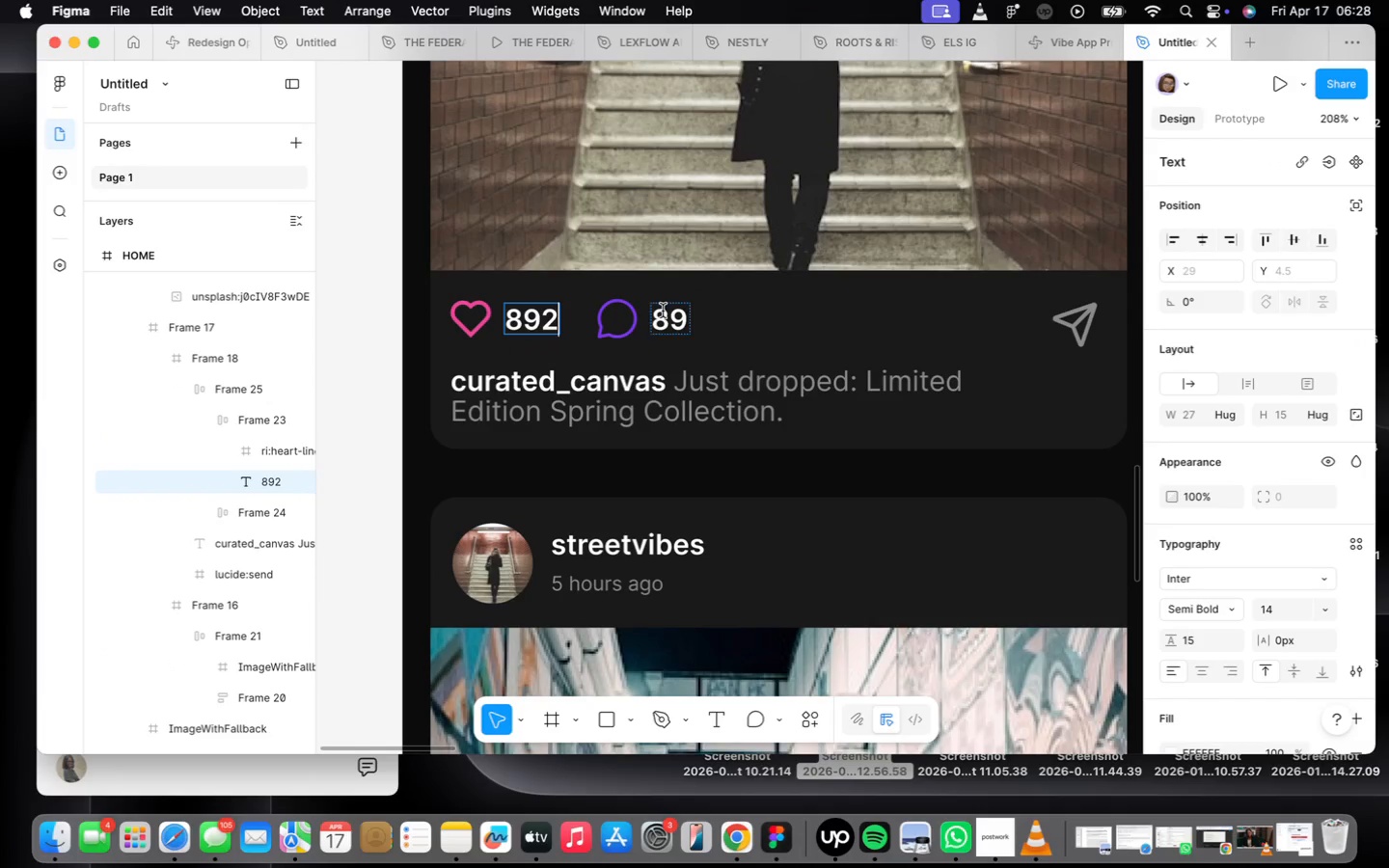 
left_click([665, 316])
 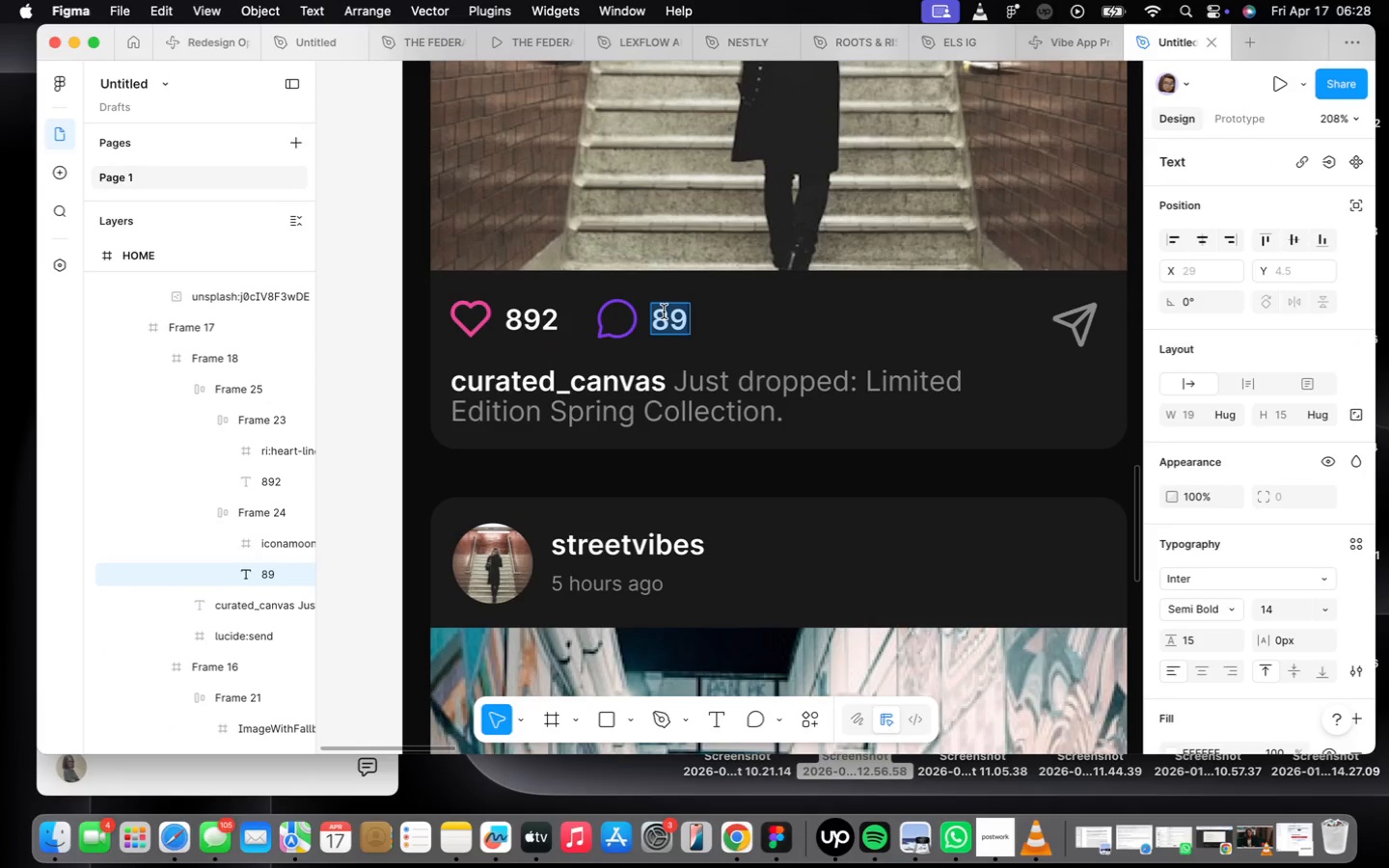 
type(45)
 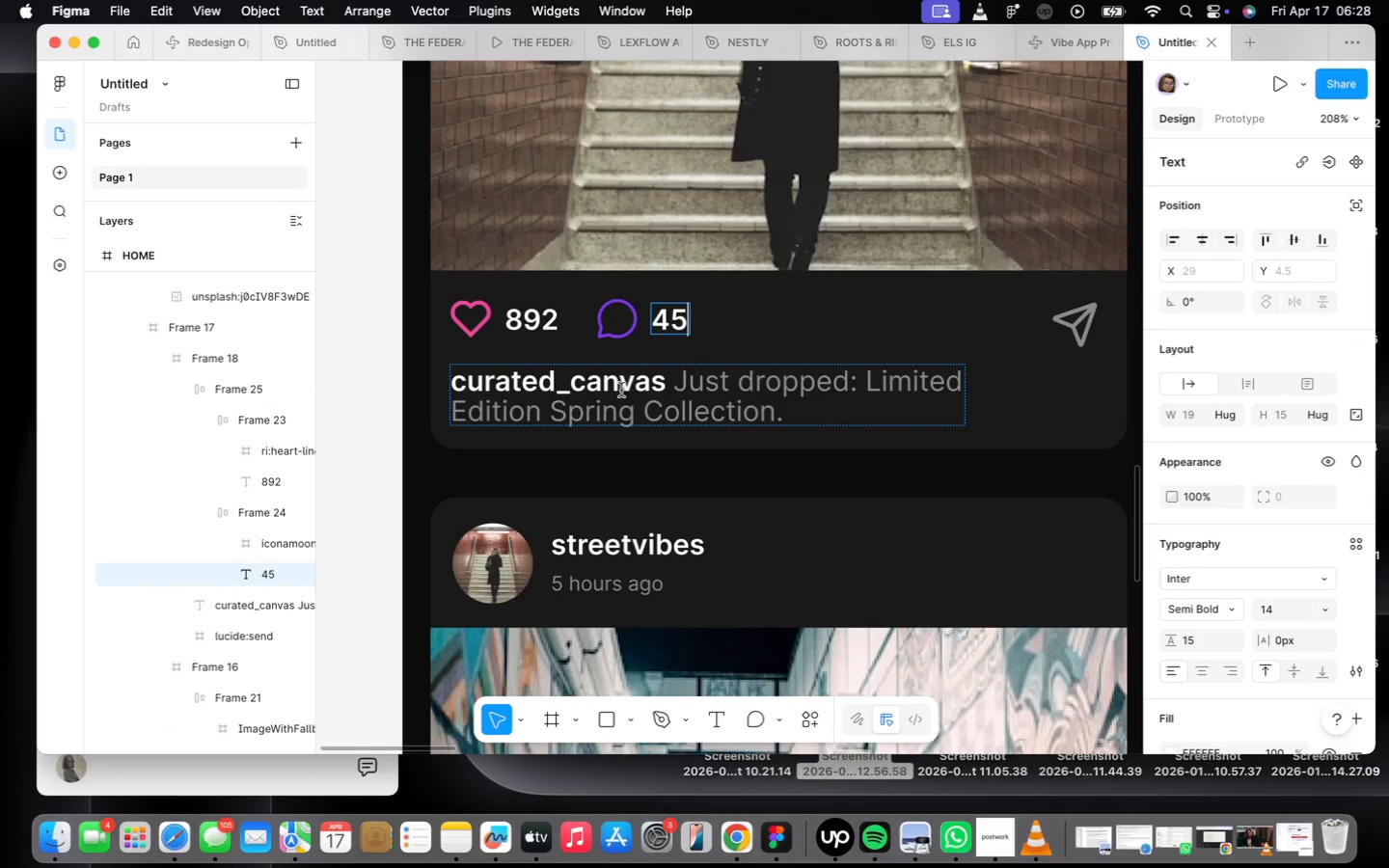 
left_click_drag(start_coordinate=[656, 389], to_coordinate=[451, 383])
 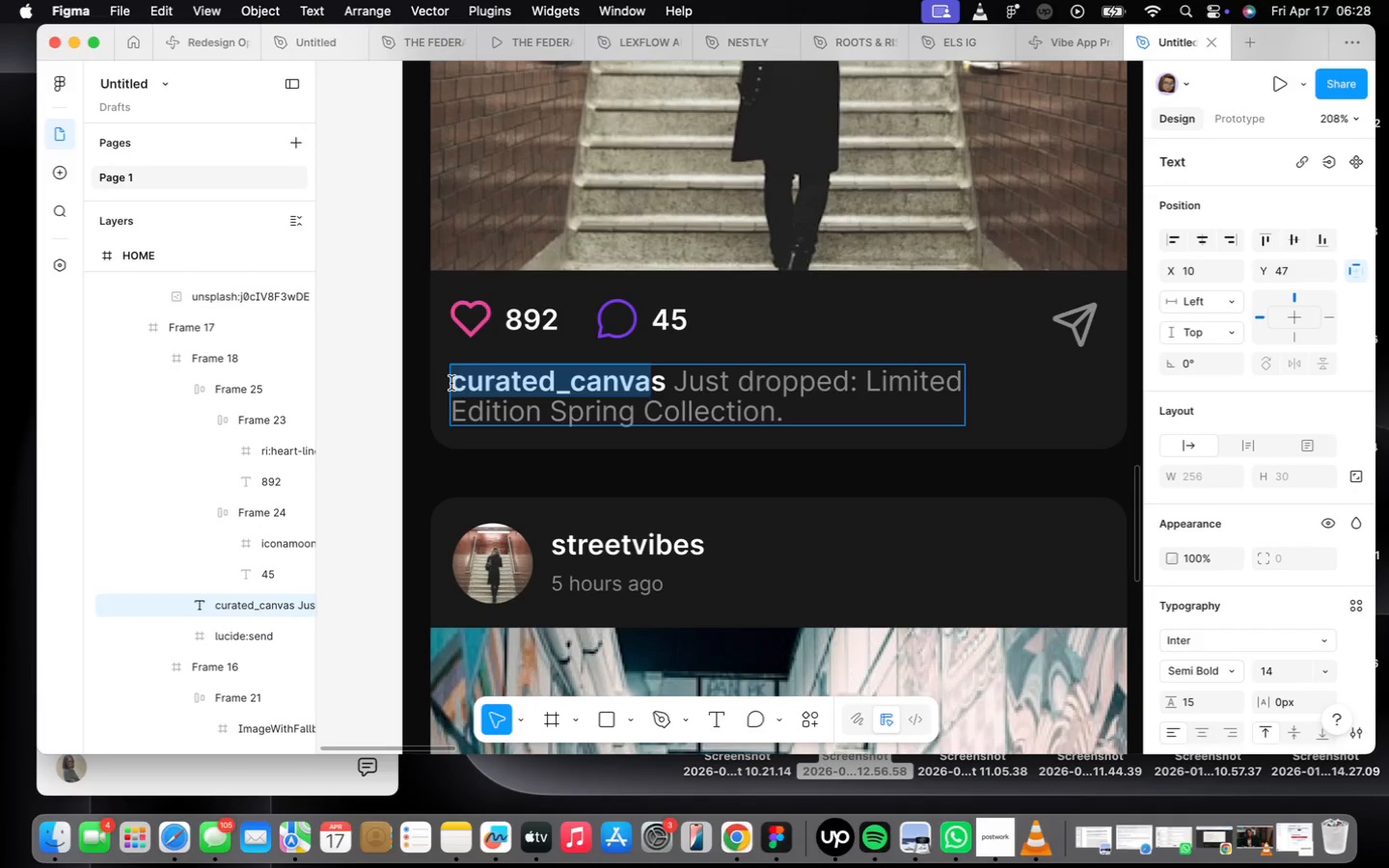 
type(streetvibe)
 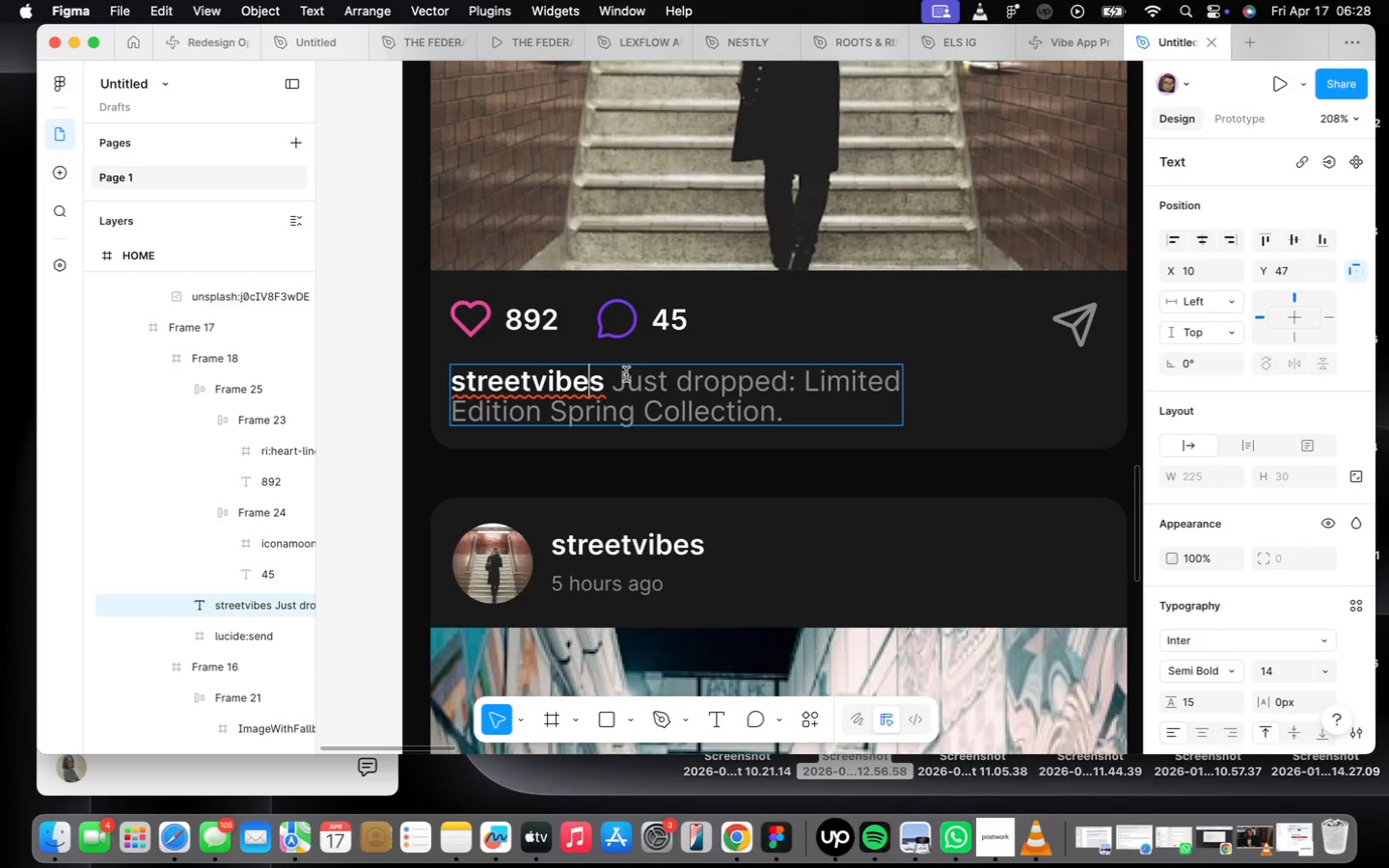 
left_click_drag(start_coordinate=[623, 378], to_coordinate=[938, 388])
 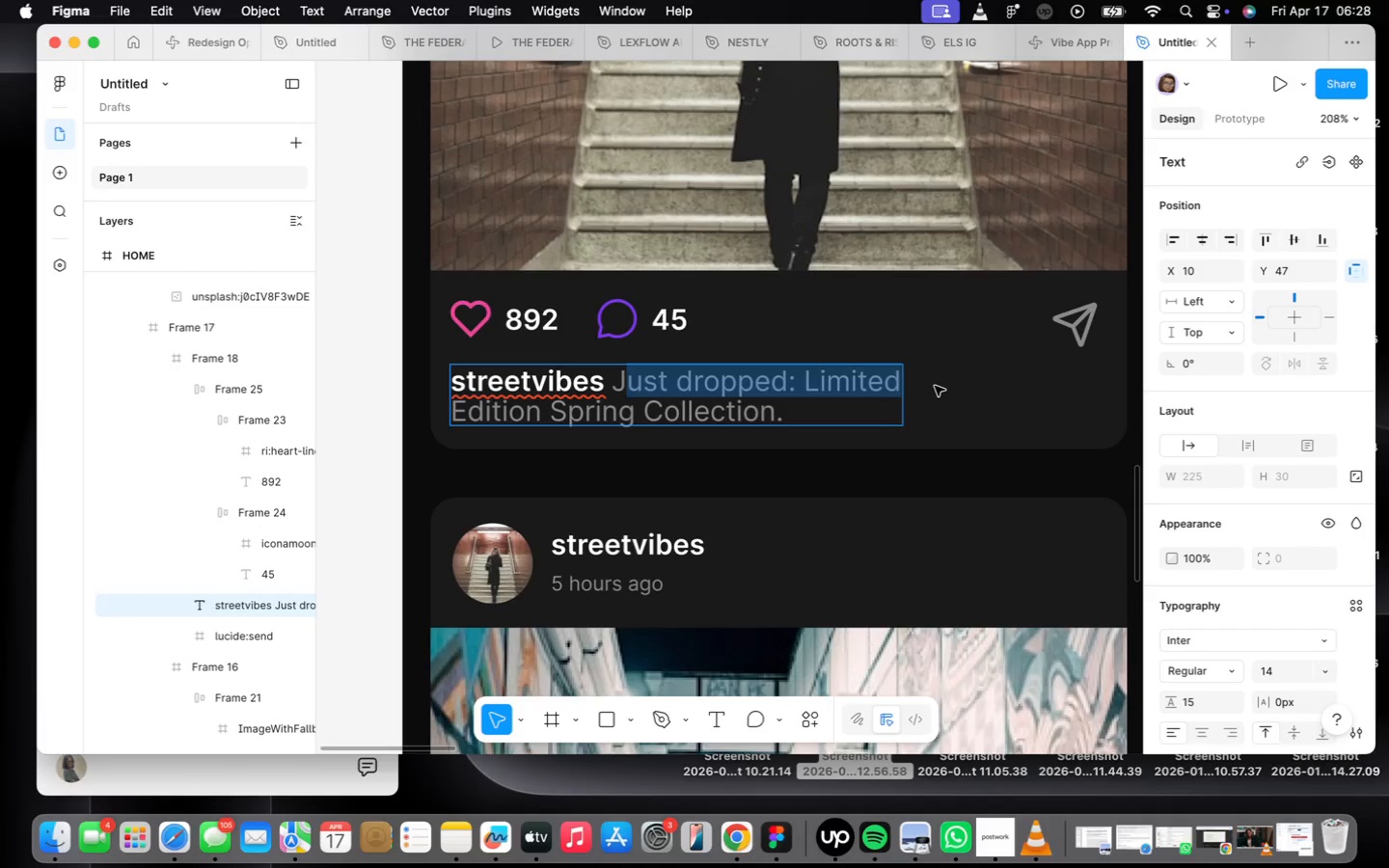 
type(Underground vibes only)
 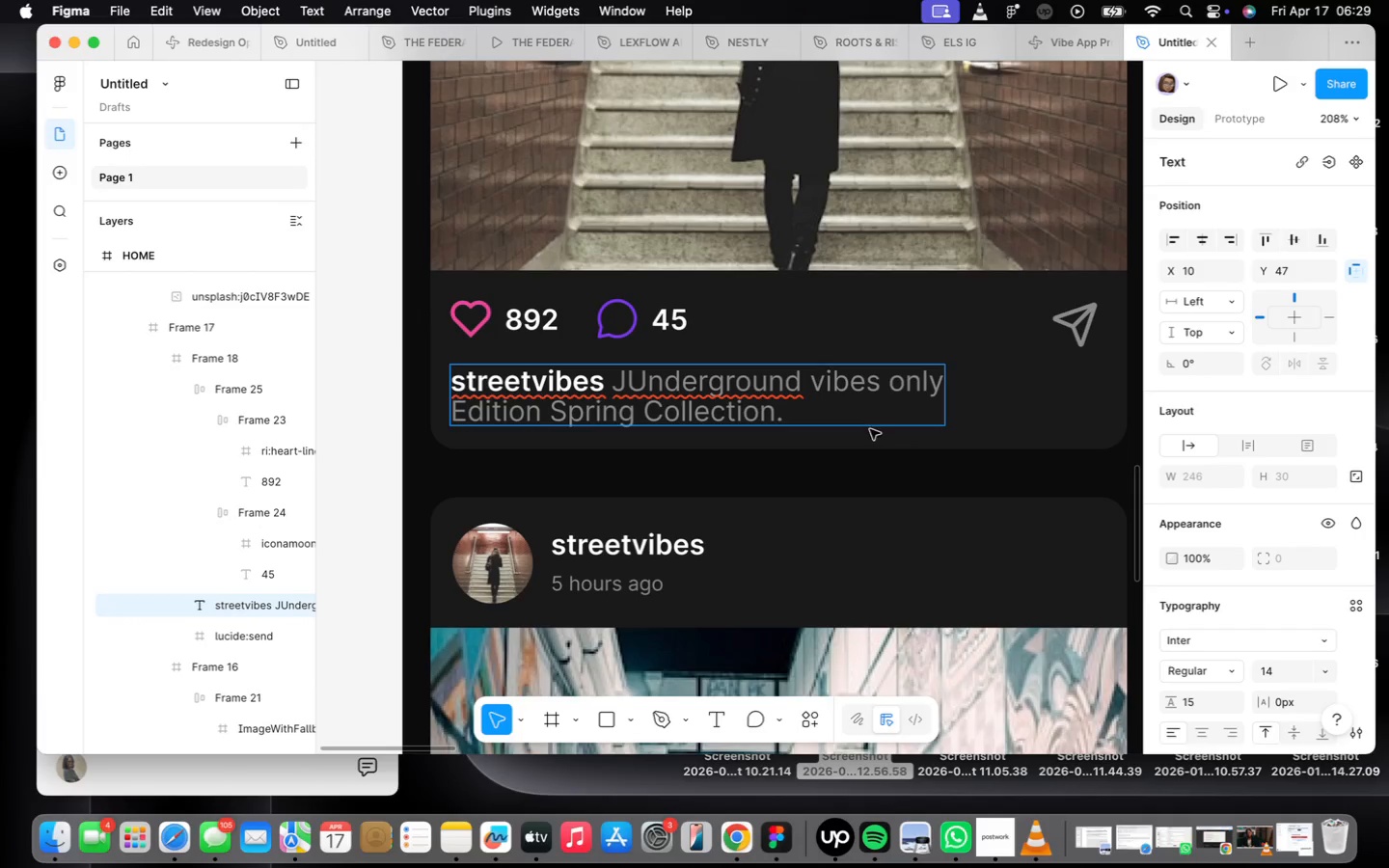 
left_click_drag(start_coordinate=[836, 425], to_coordinate=[817, 420])
 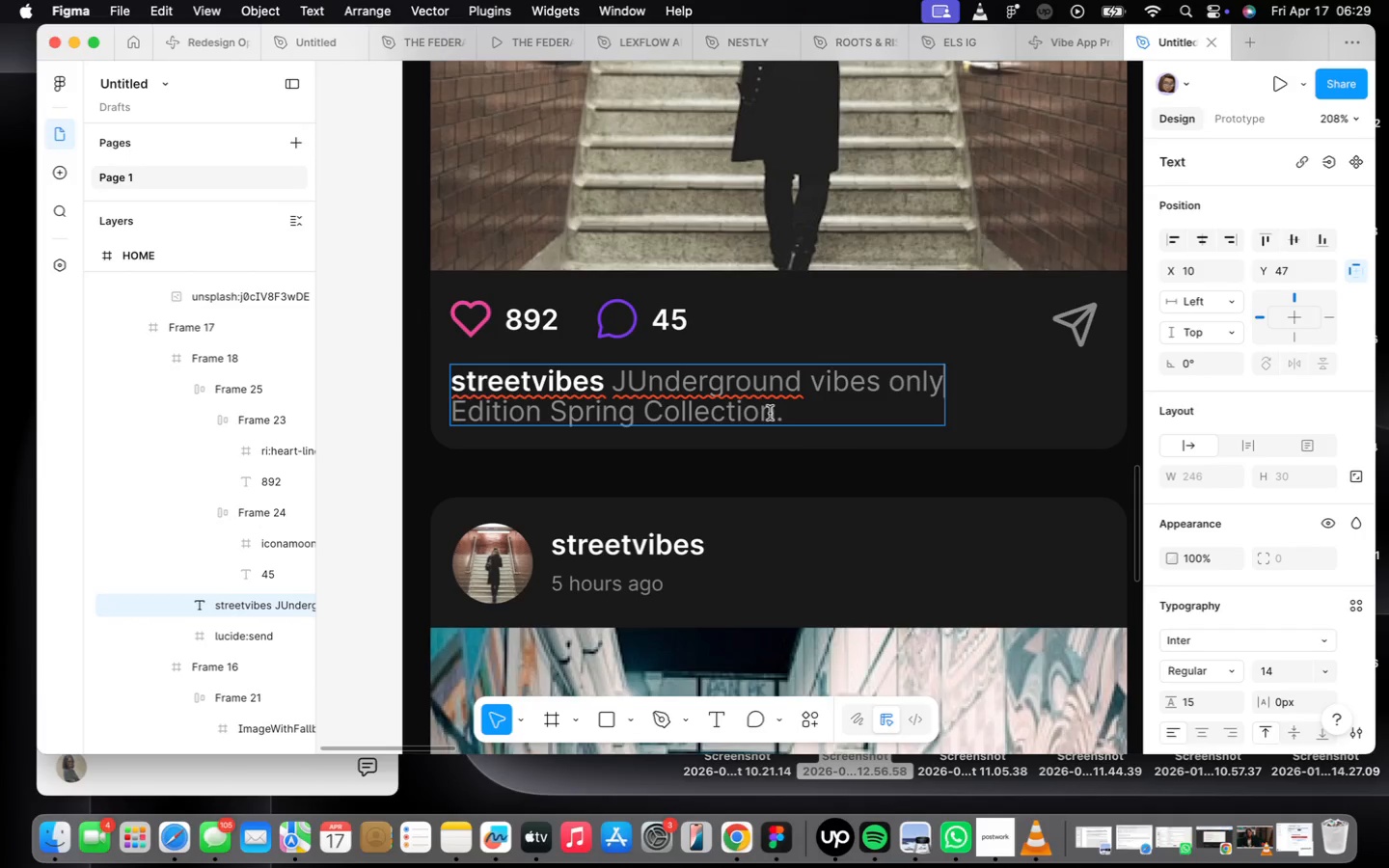 
left_click_drag(start_coordinate=[771, 413], to_coordinate=[446, 420])
 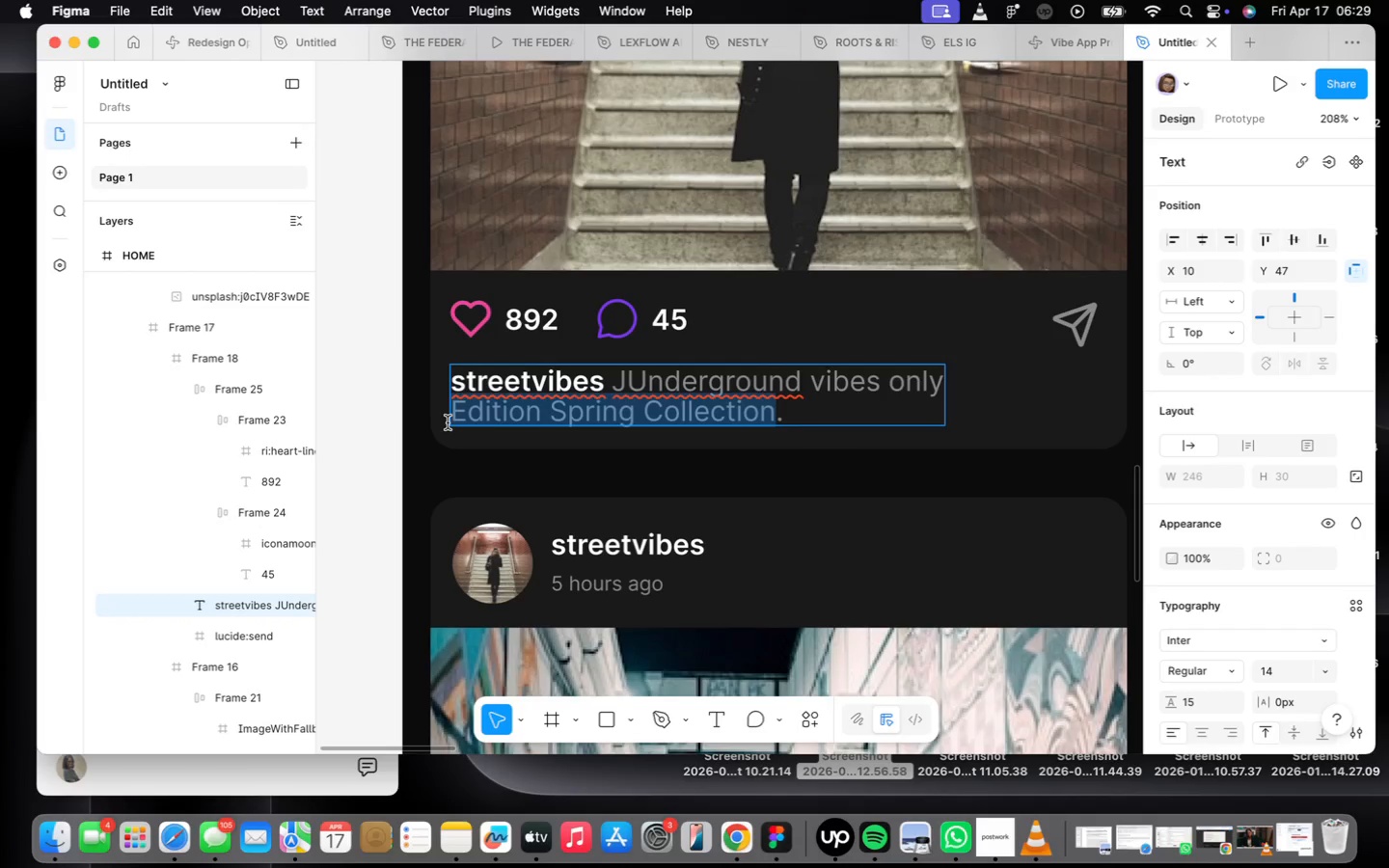 
key(Backspace)
 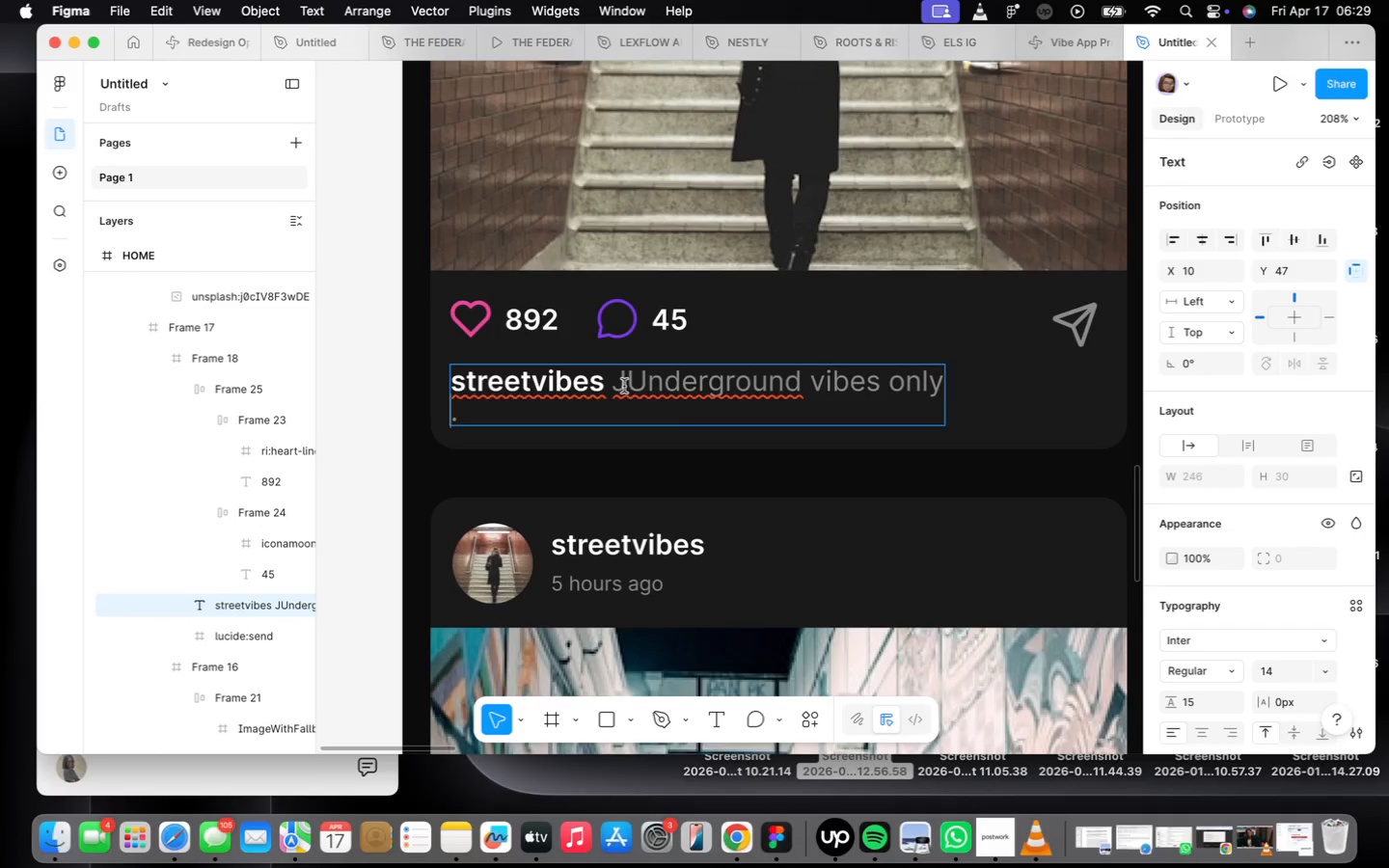 
key(Backspace)
 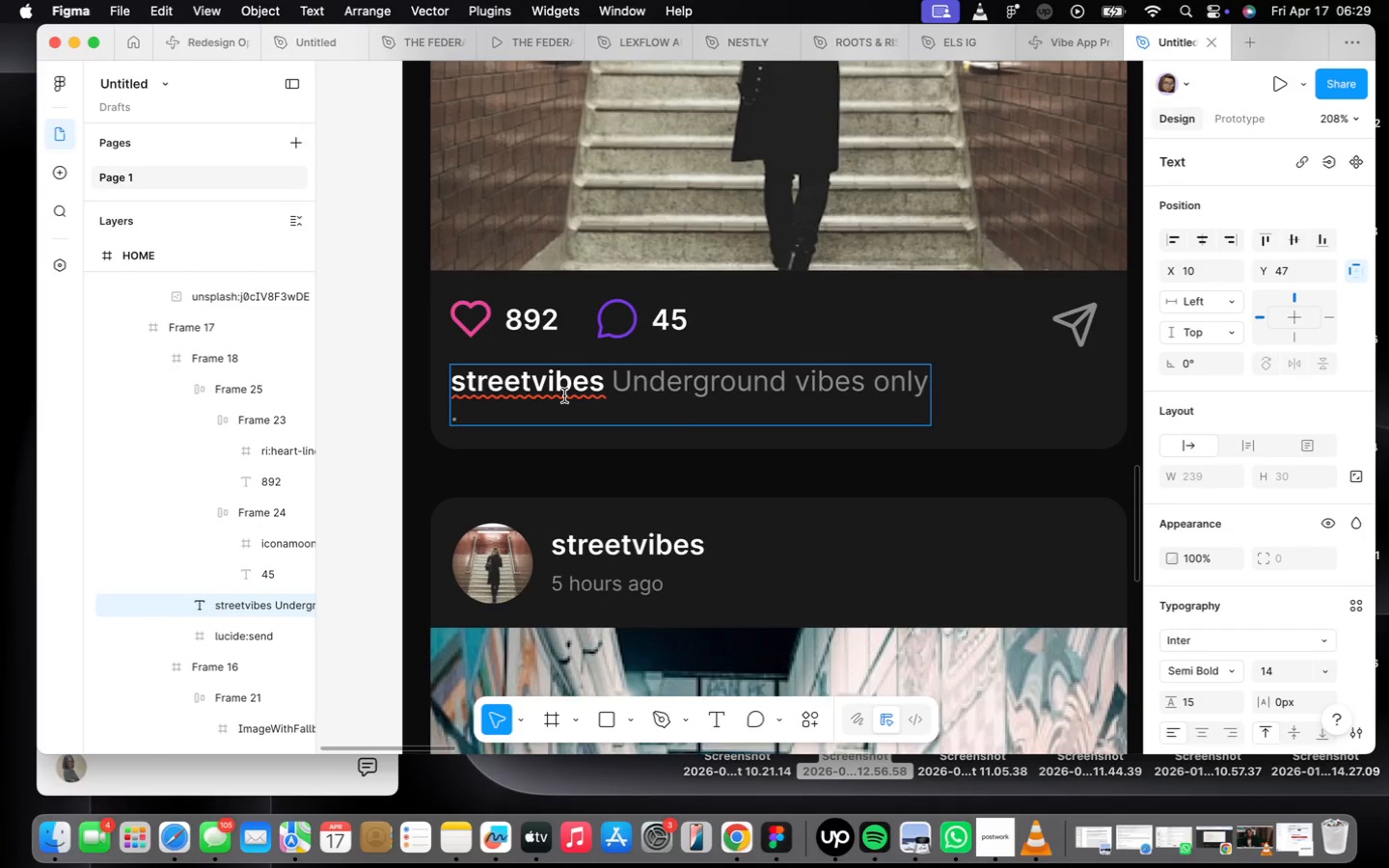 
wait(7.53)
 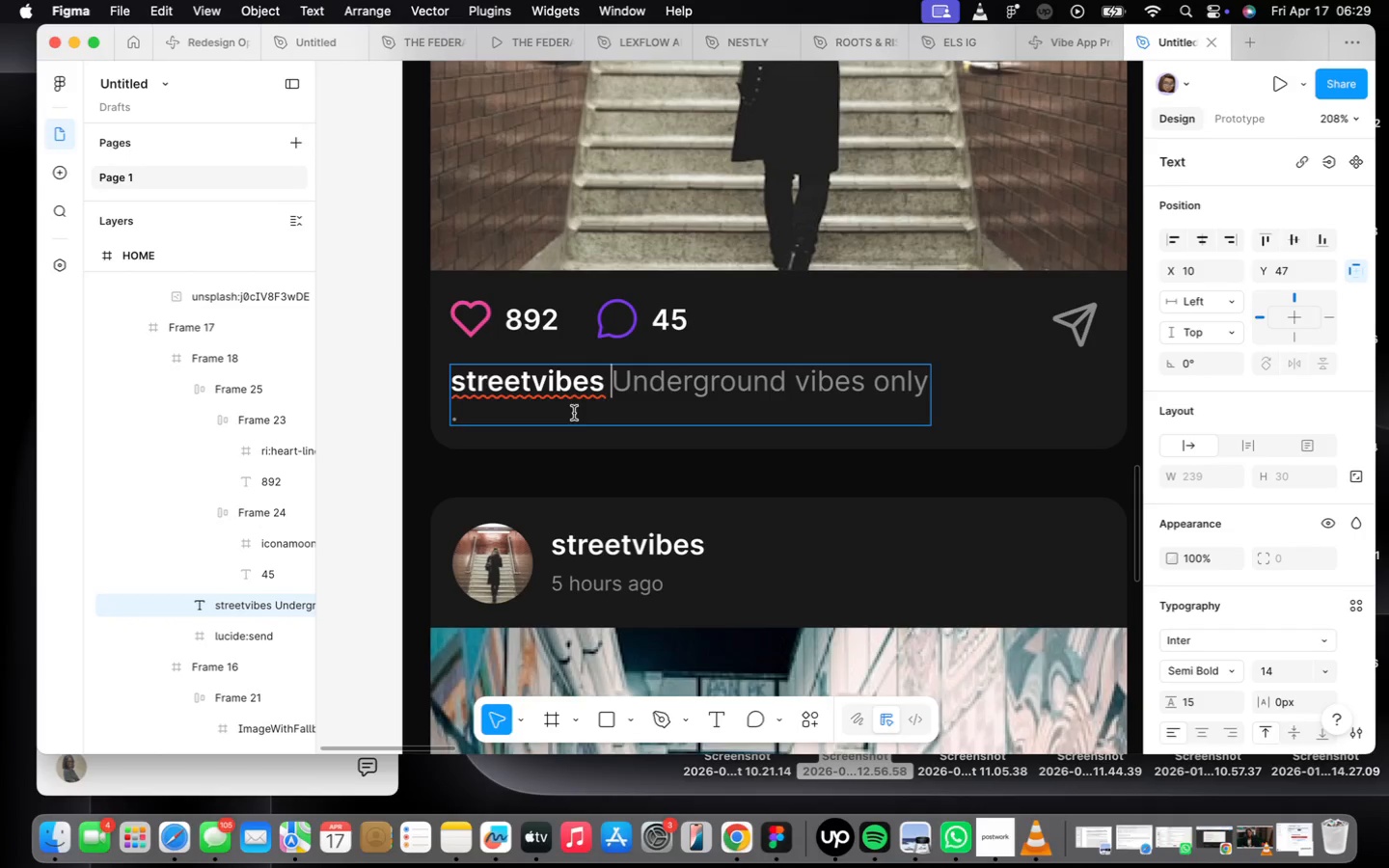 
left_click([462, 423])
 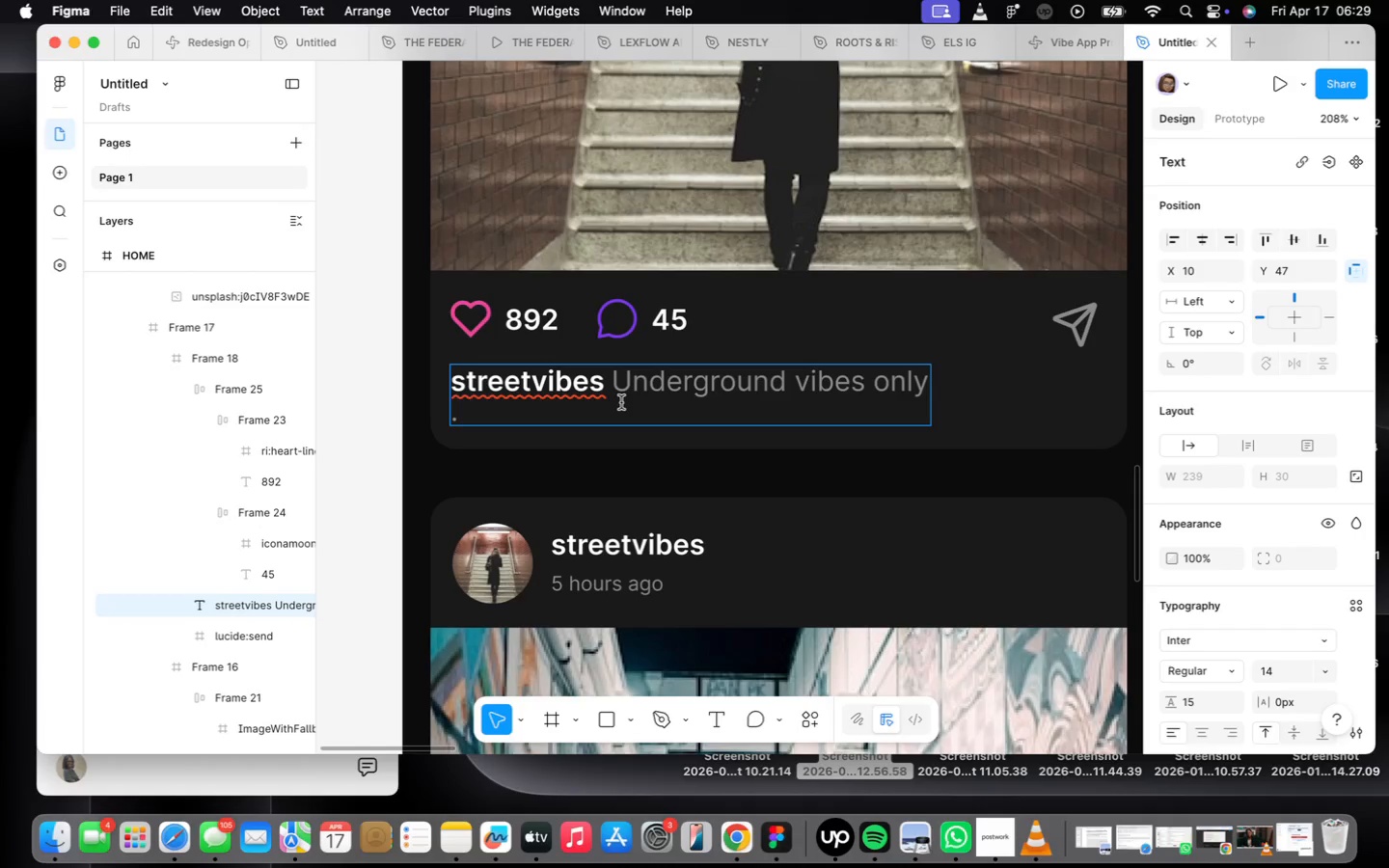 
key(ArrowLeft)
 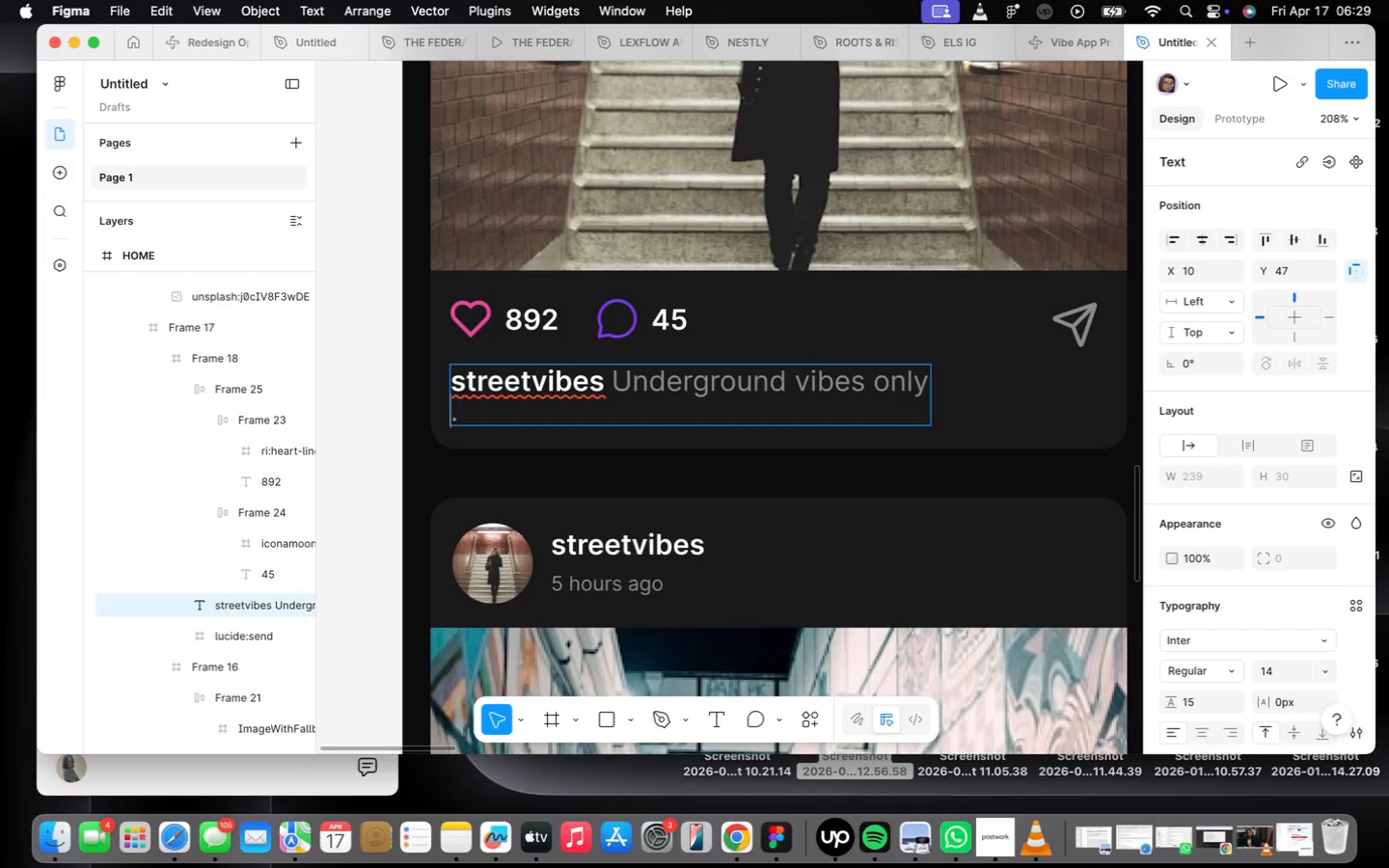 
key(Backspace)
 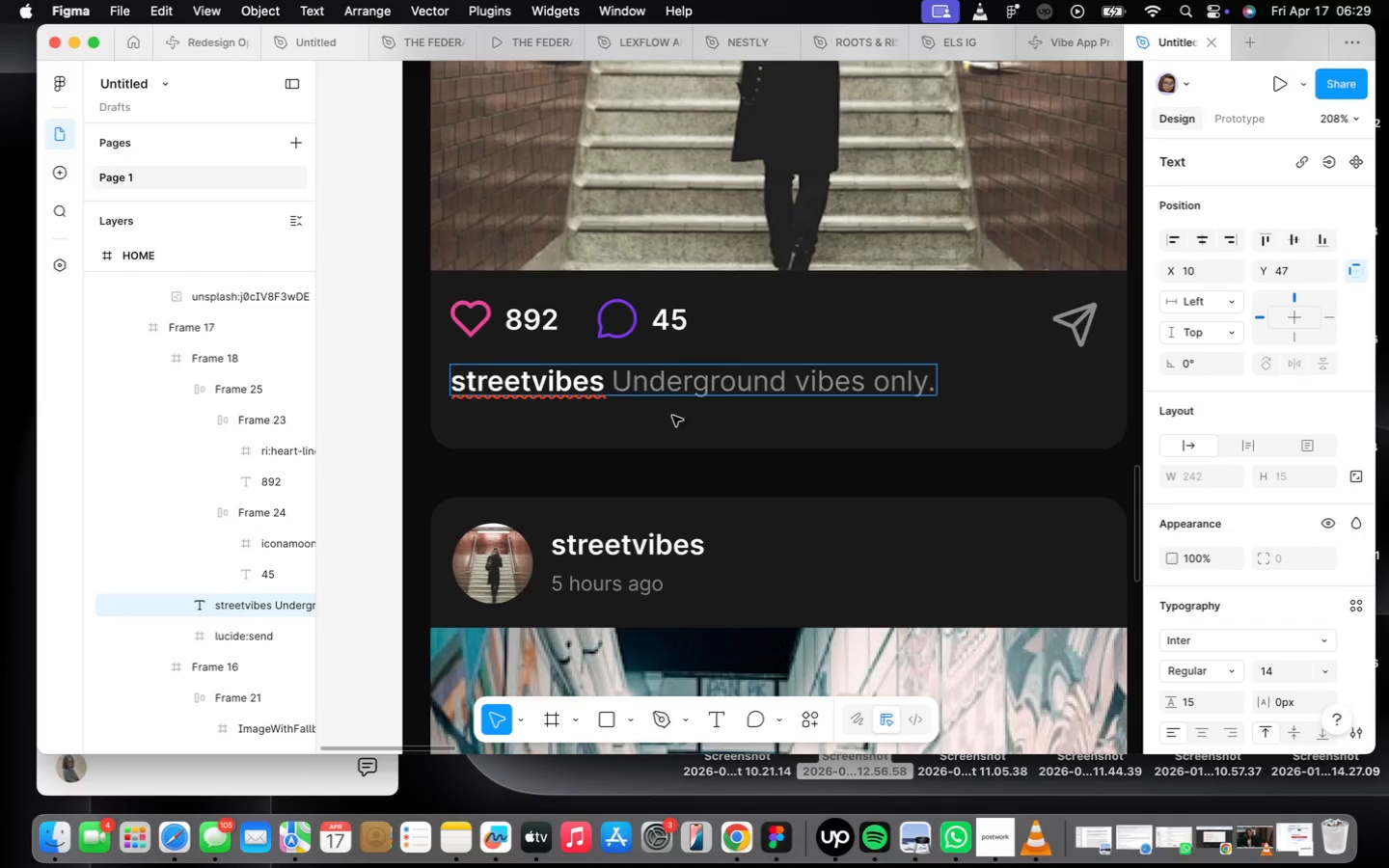 
scroll: coordinate [718, 461], scroll_direction: down, amount: 13.0
 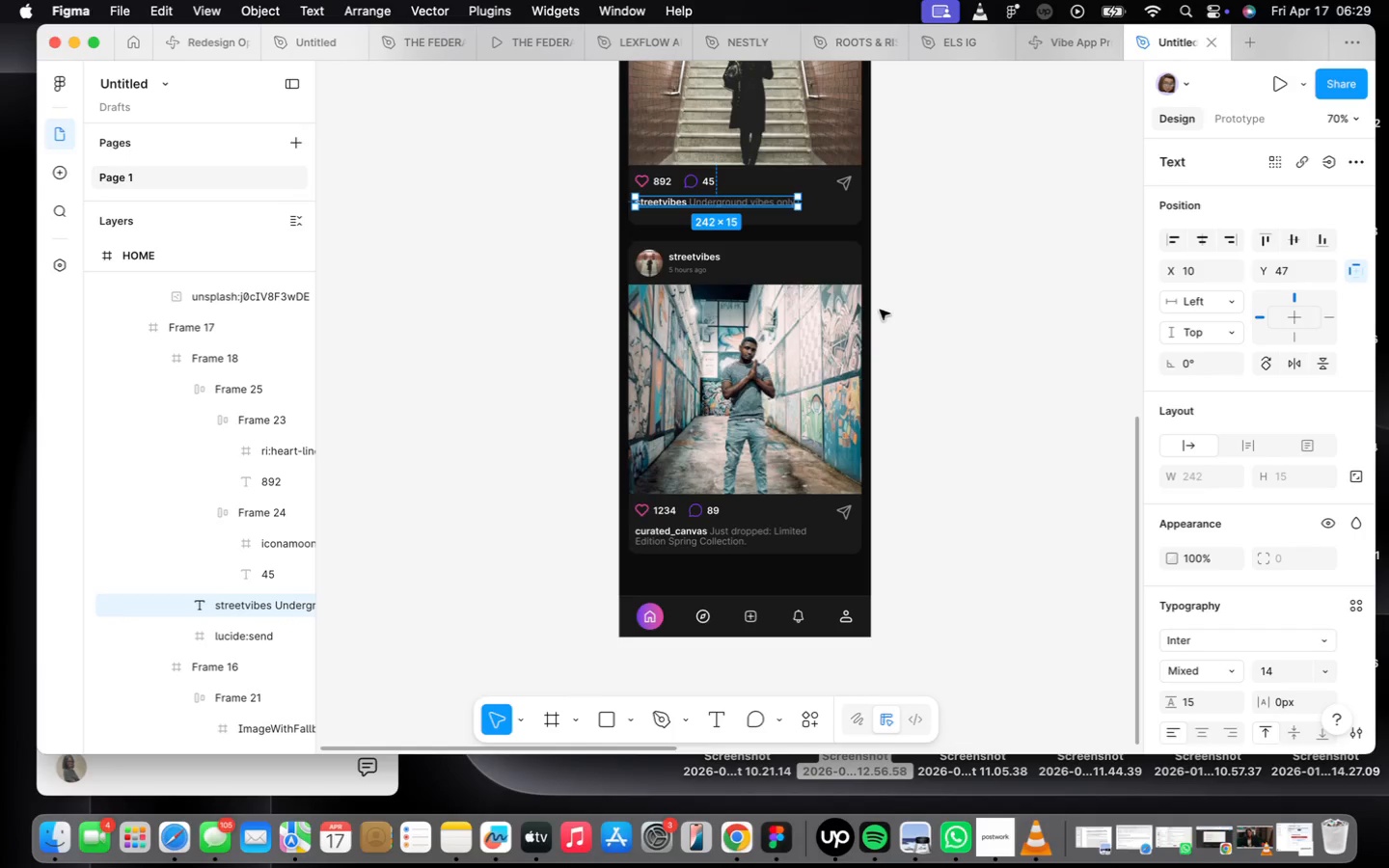 
scroll: coordinate [714, 262], scroll_direction: up, amount: 5.0
 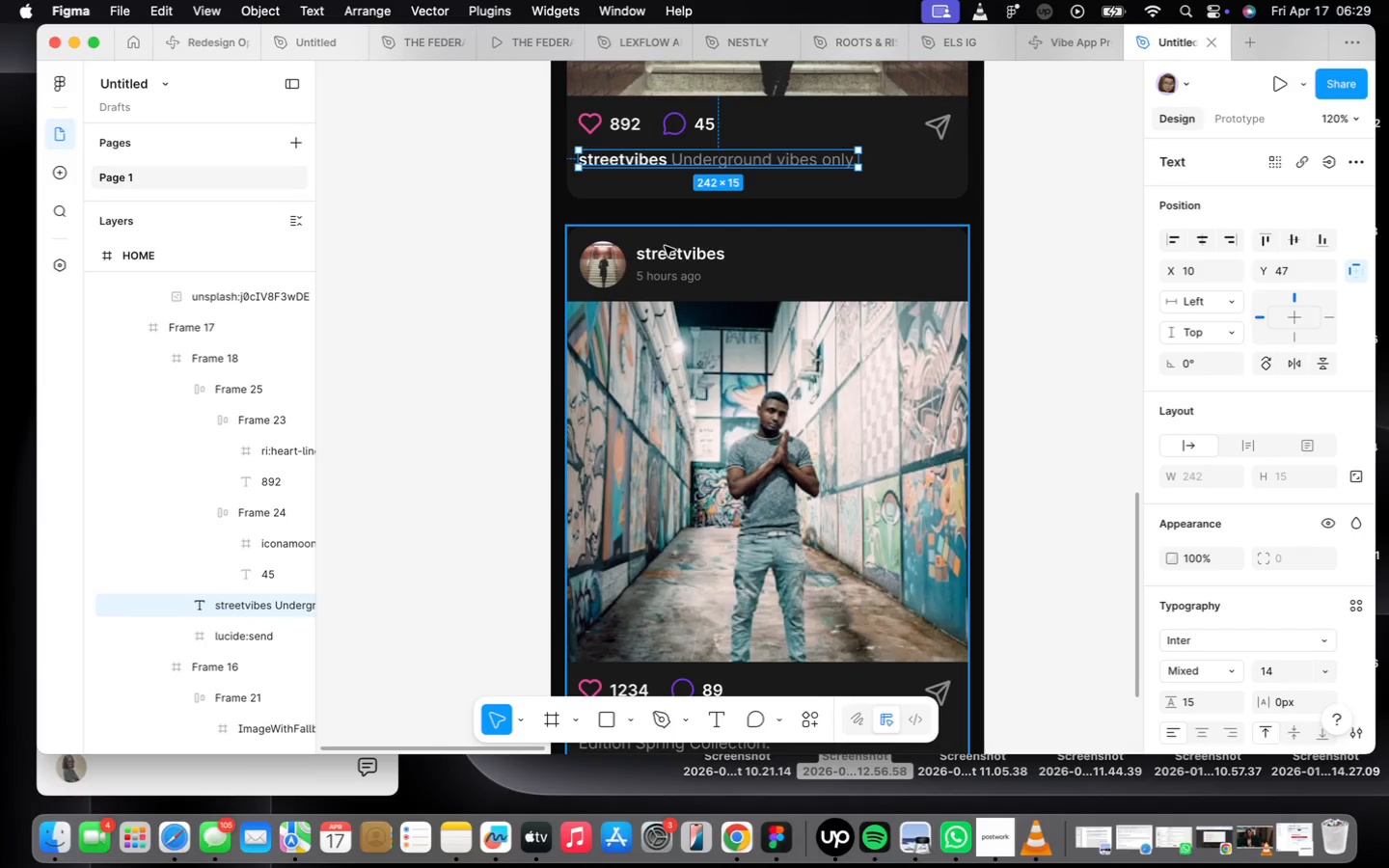 
double_click([665, 246])
 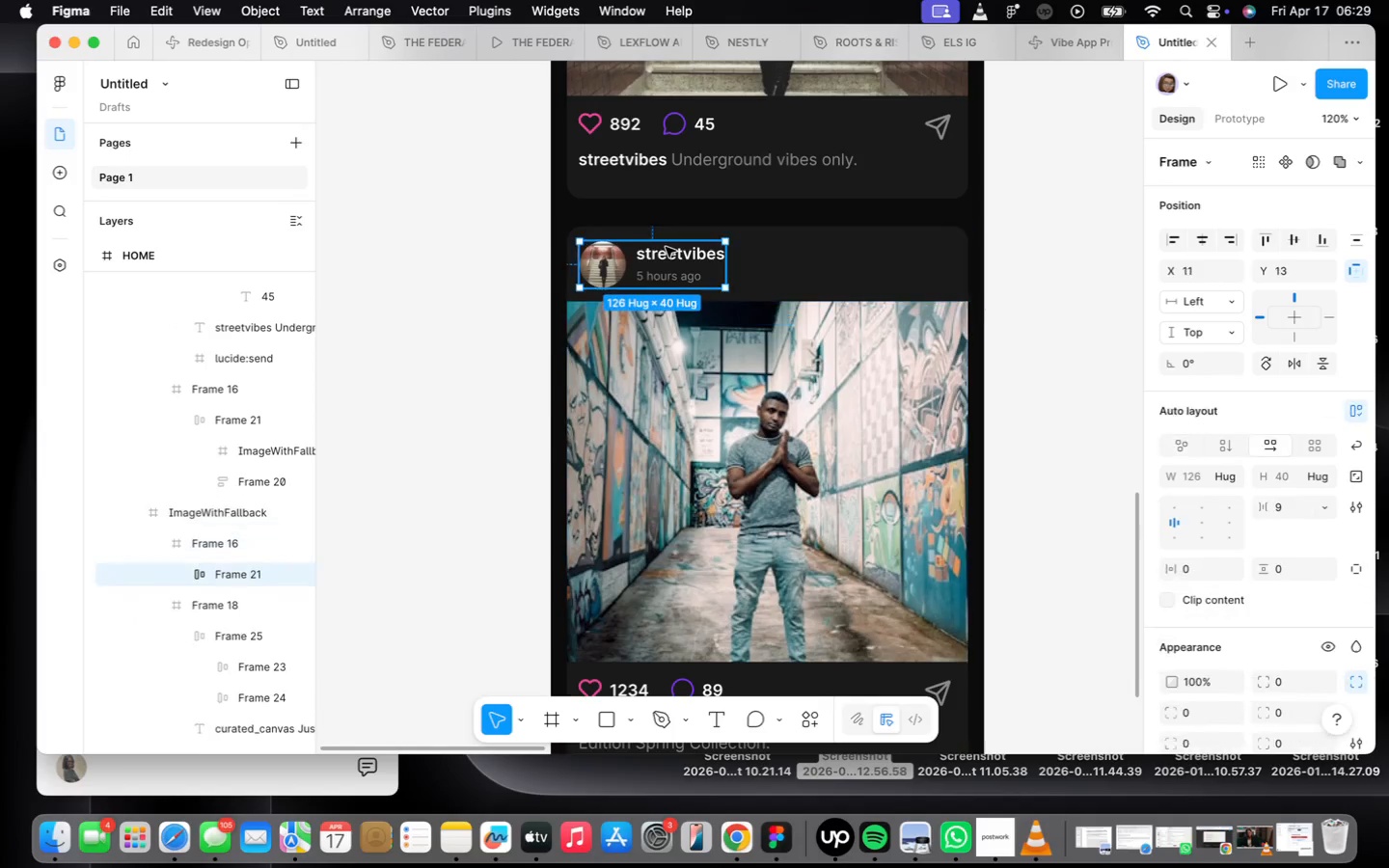 
triple_click([666, 247])
 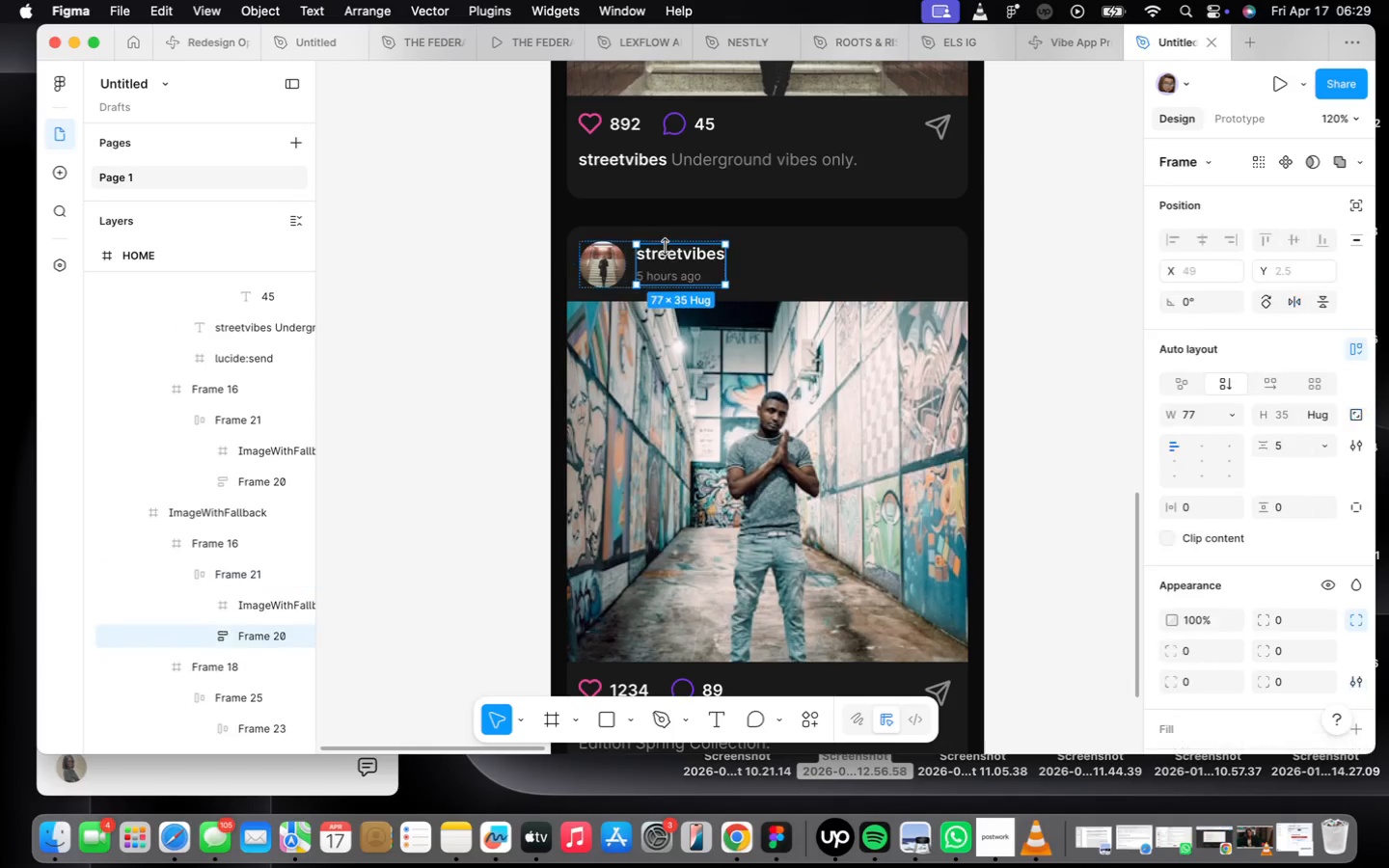 
triple_click([666, 247])
 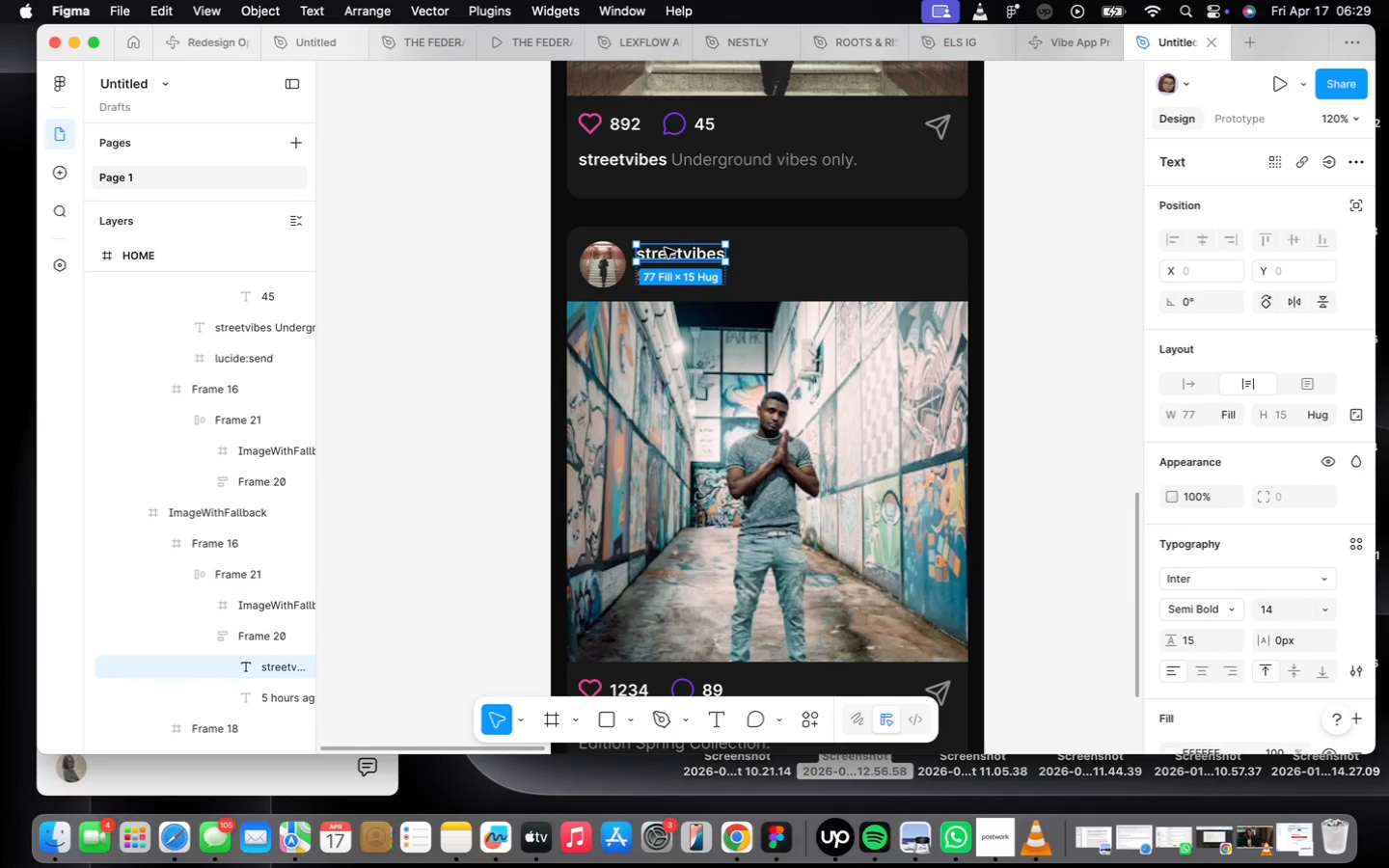 
double_click([665, 248])
 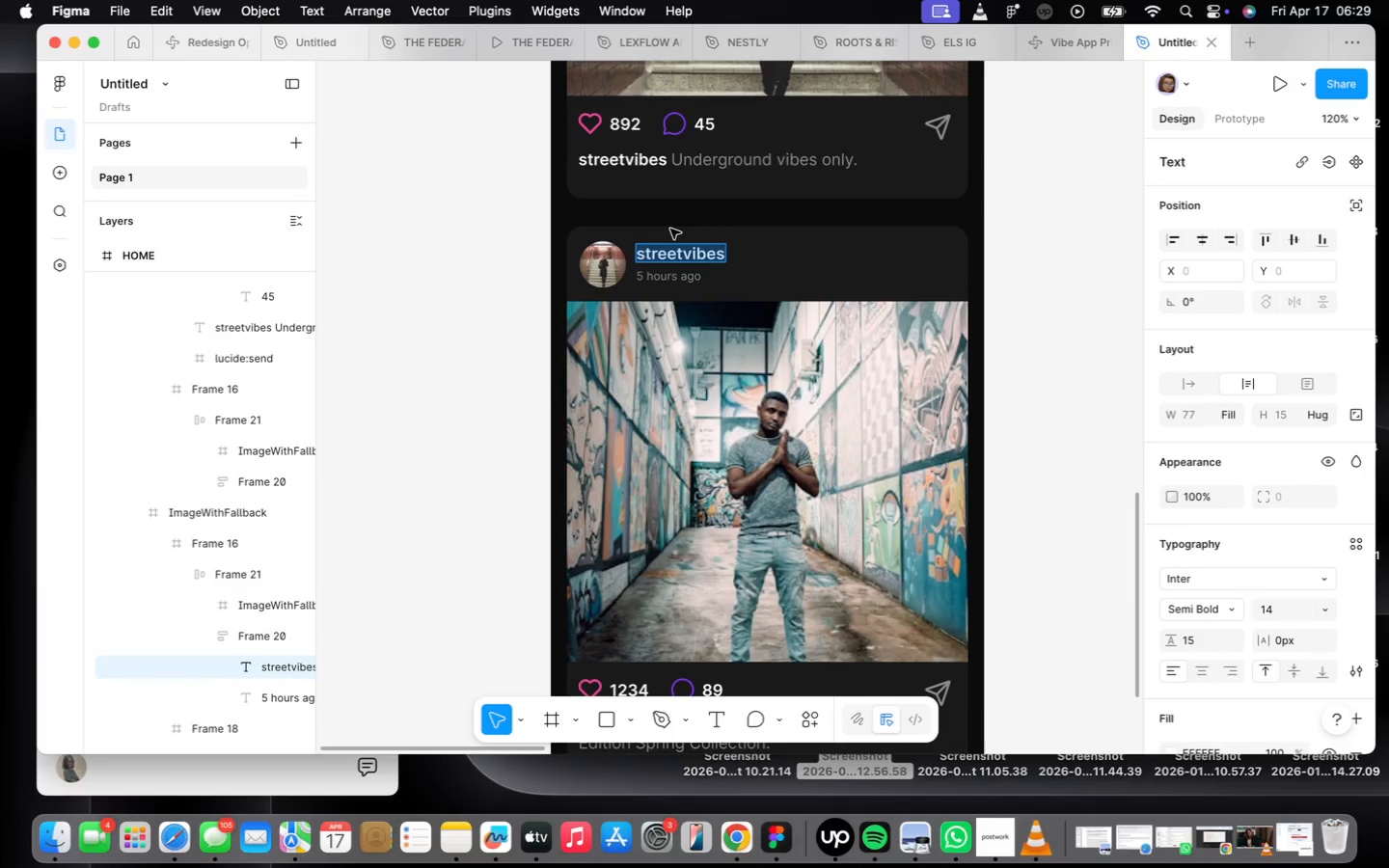 
type(urban)
 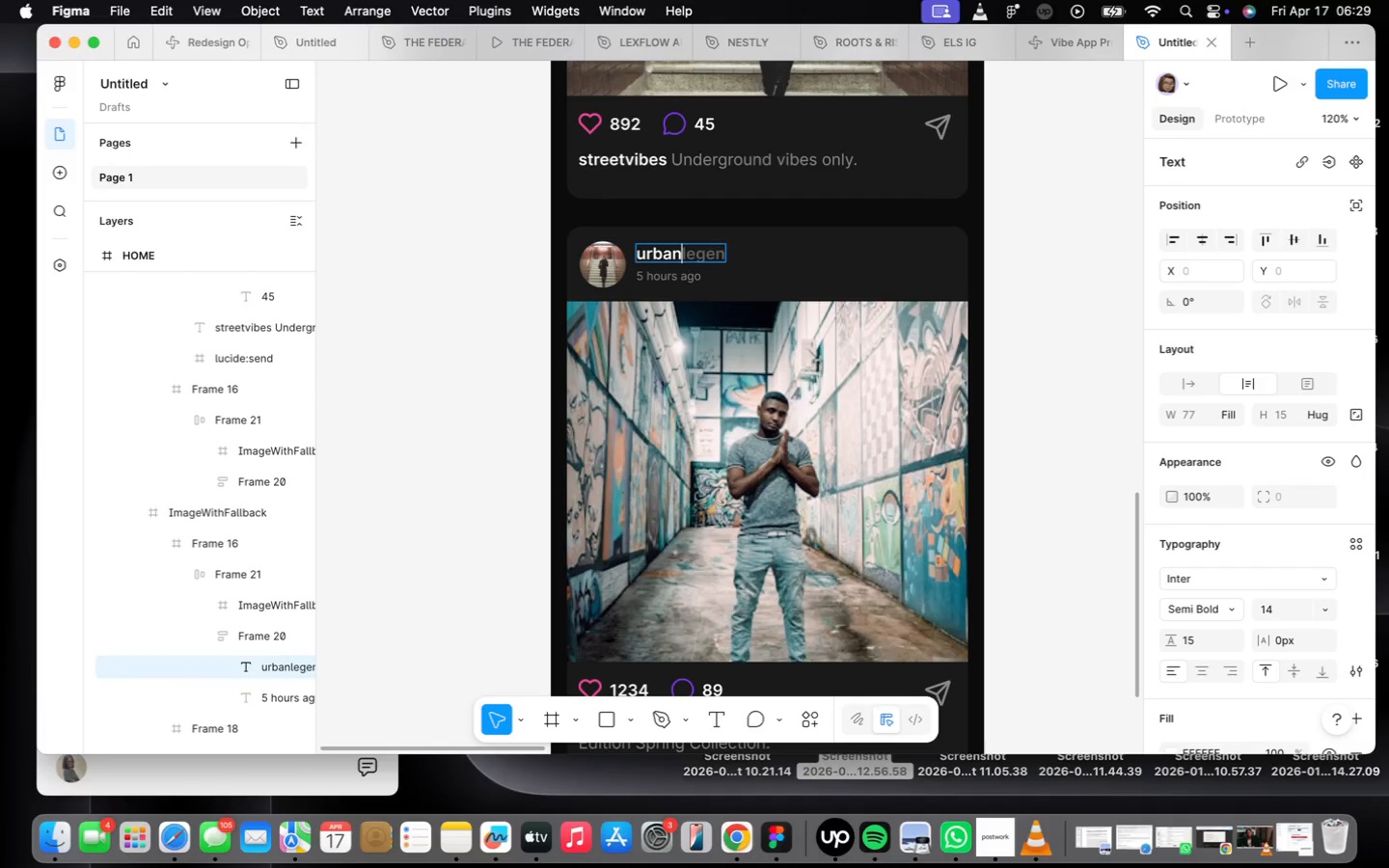 
key(ArrowRight)
 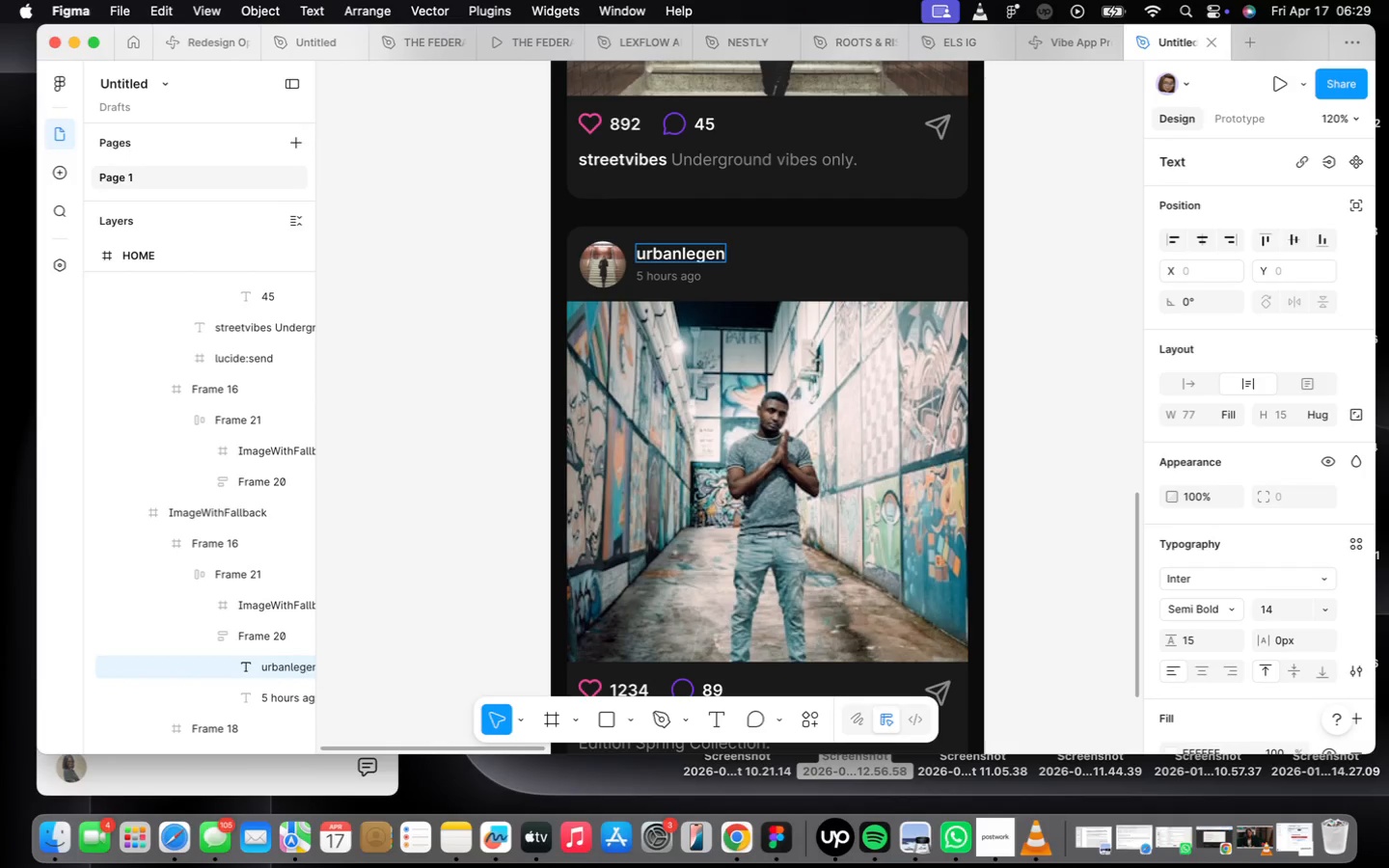 
type(ds)
 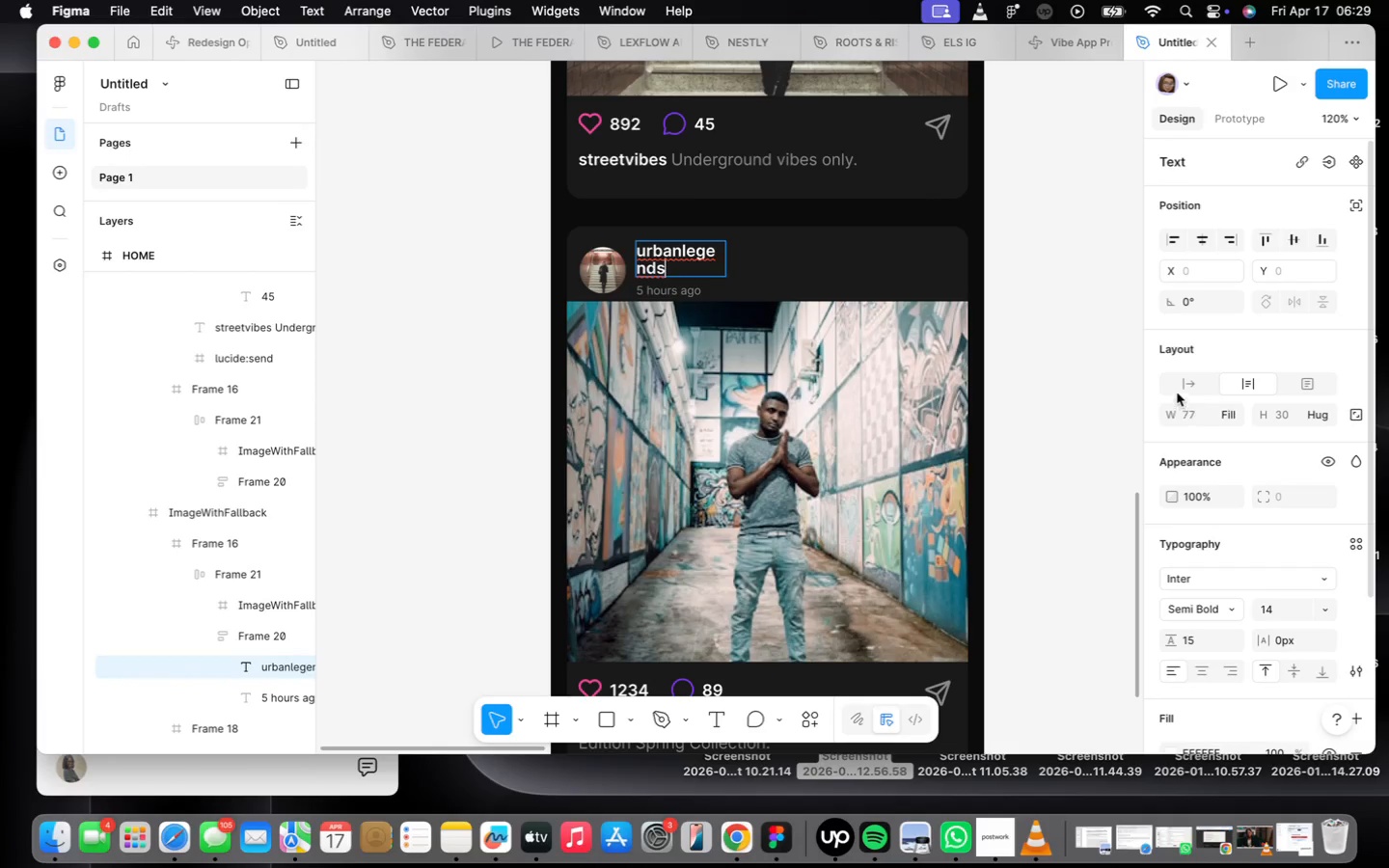 
left_click([1174, 379])
 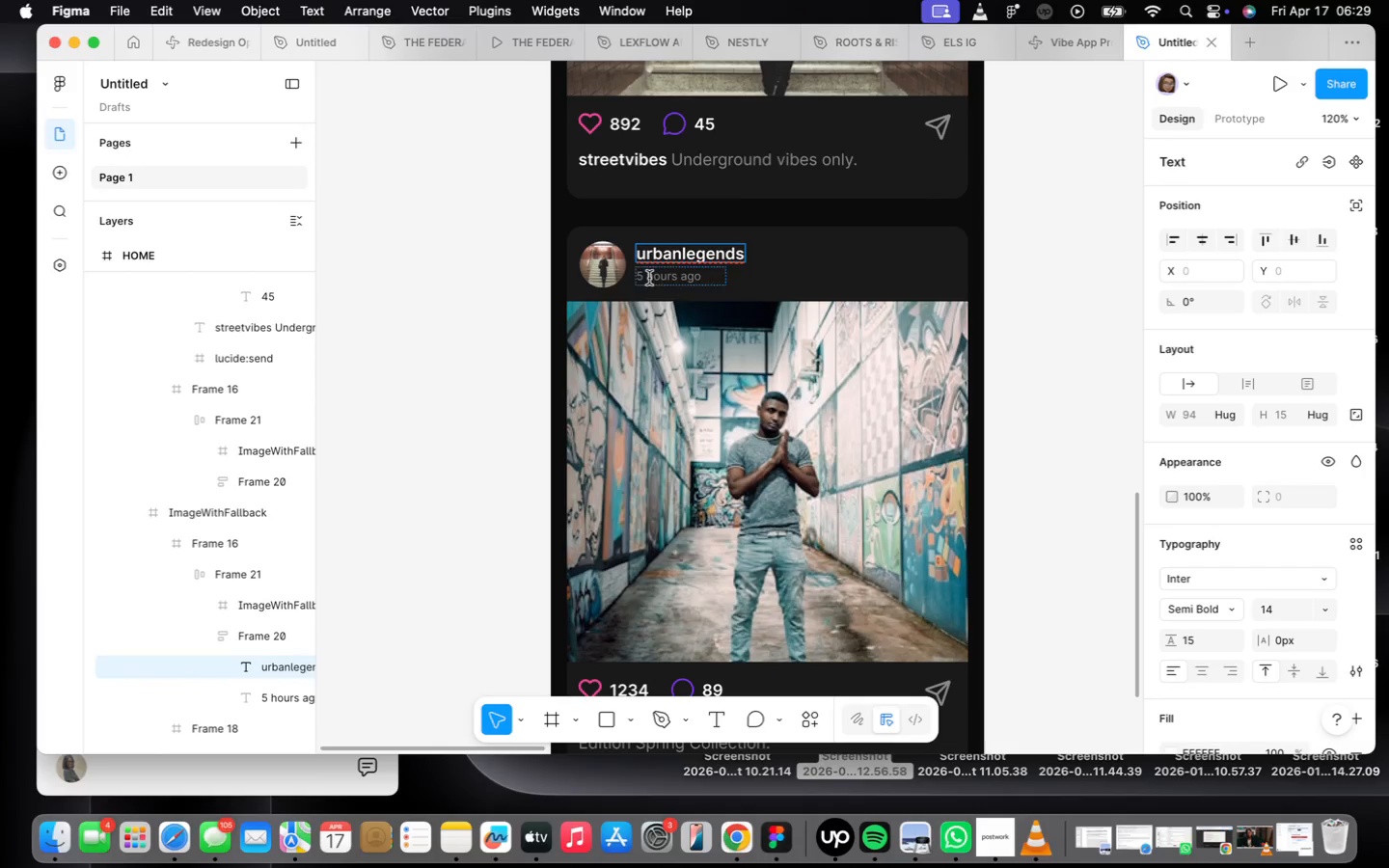 
left_click([644, 275])
 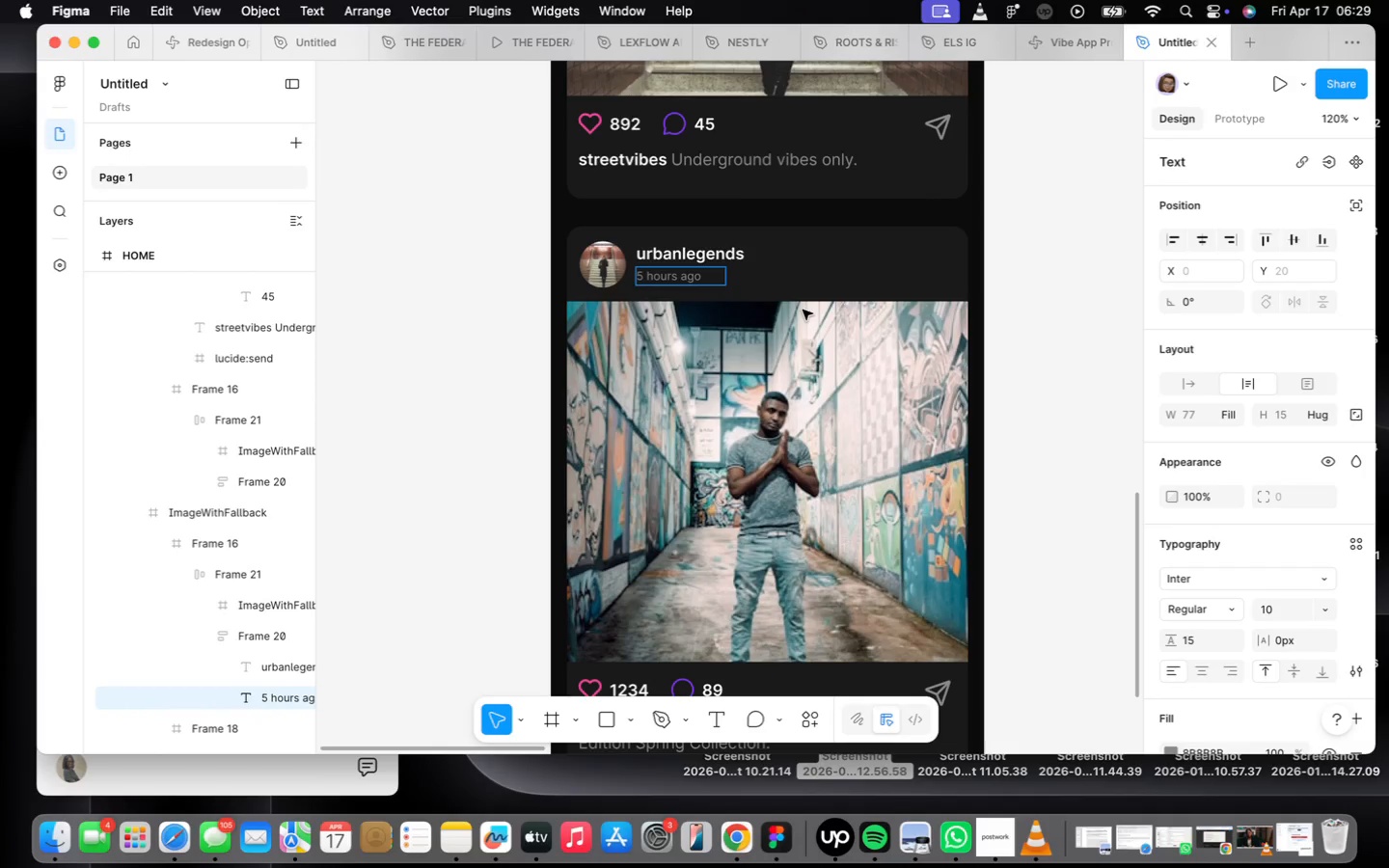 
key(Backspace)
 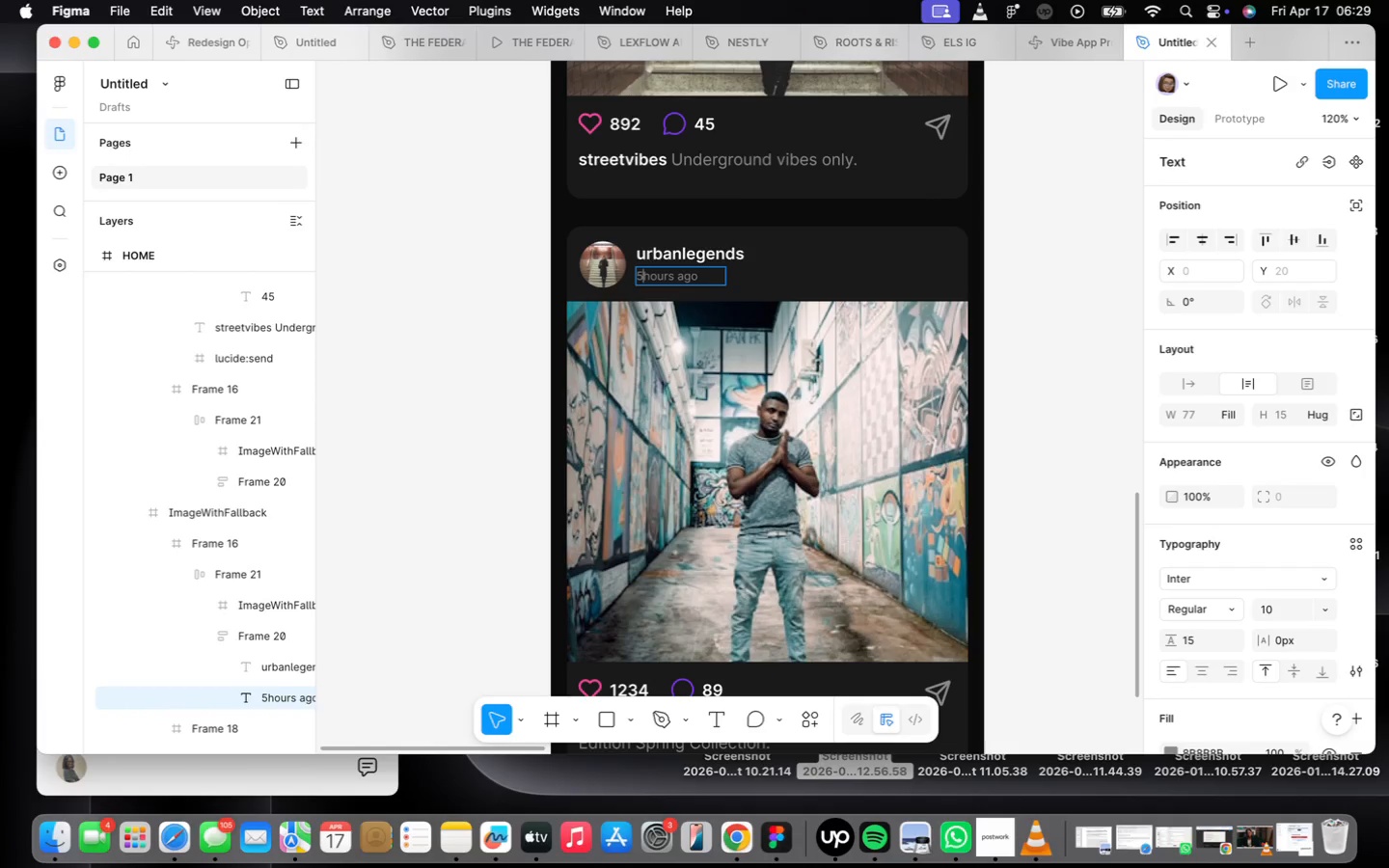 
key(Backspace)
 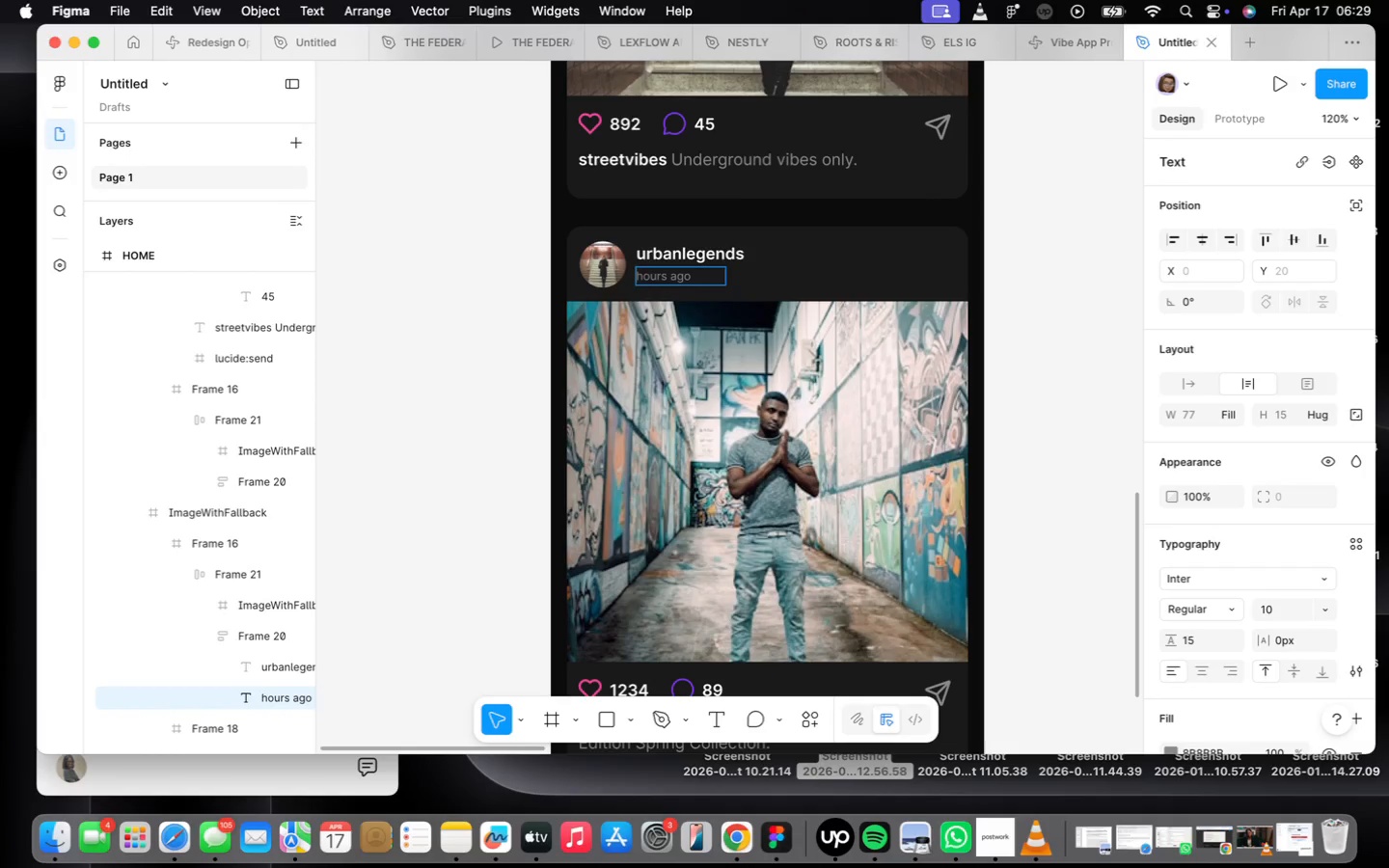 
key(8)
 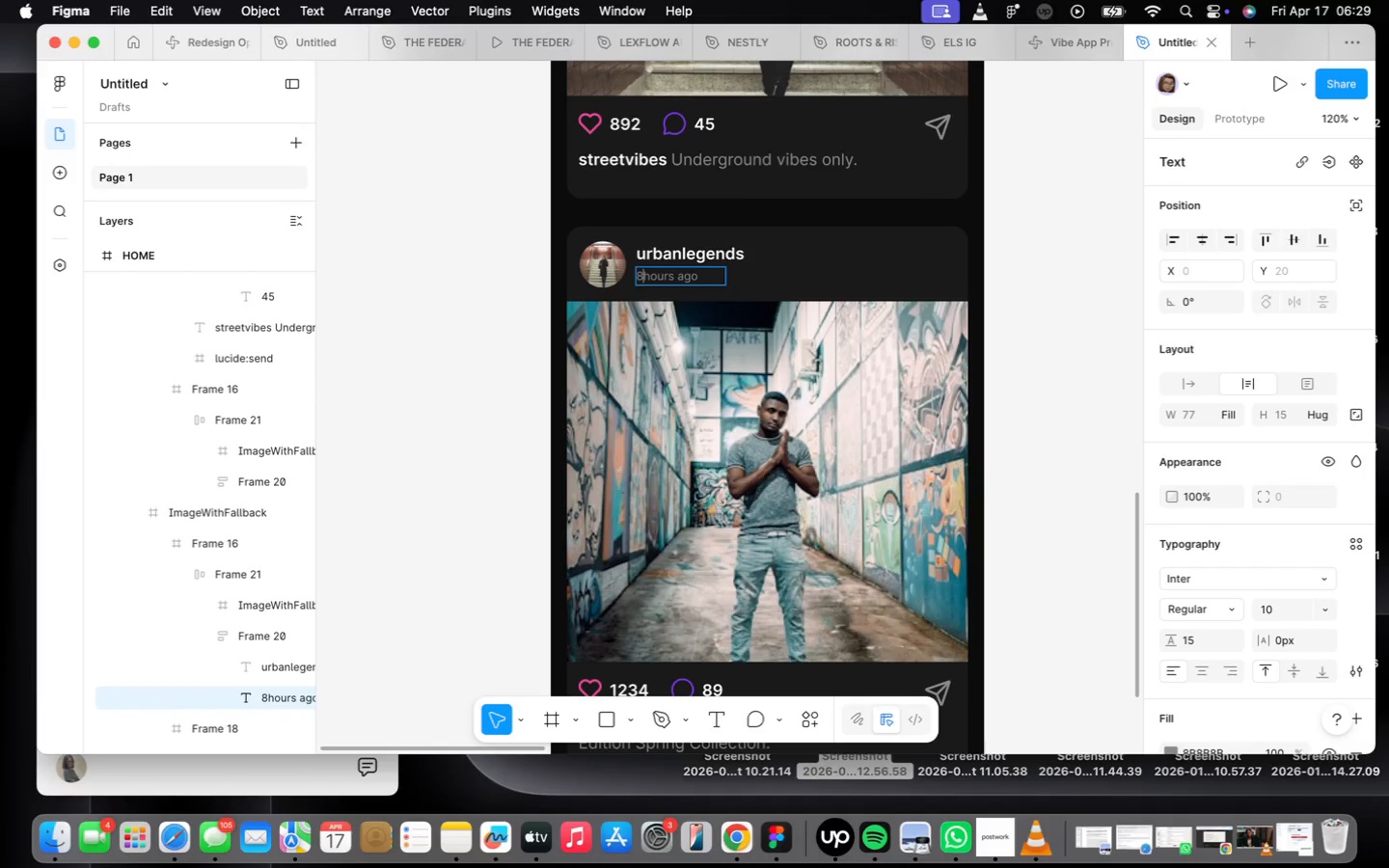 
key(Space)
 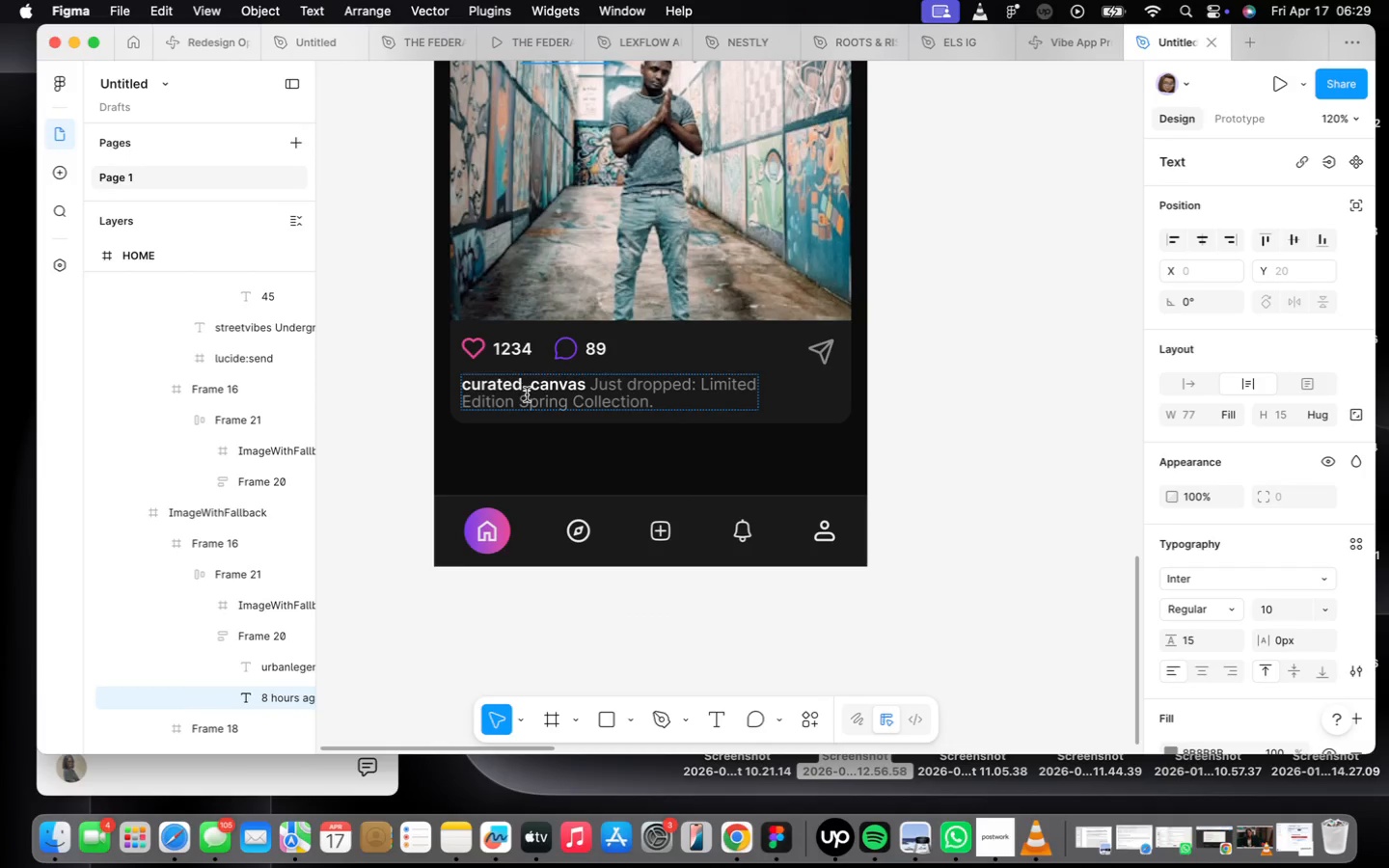 
left_click([511, 389])
 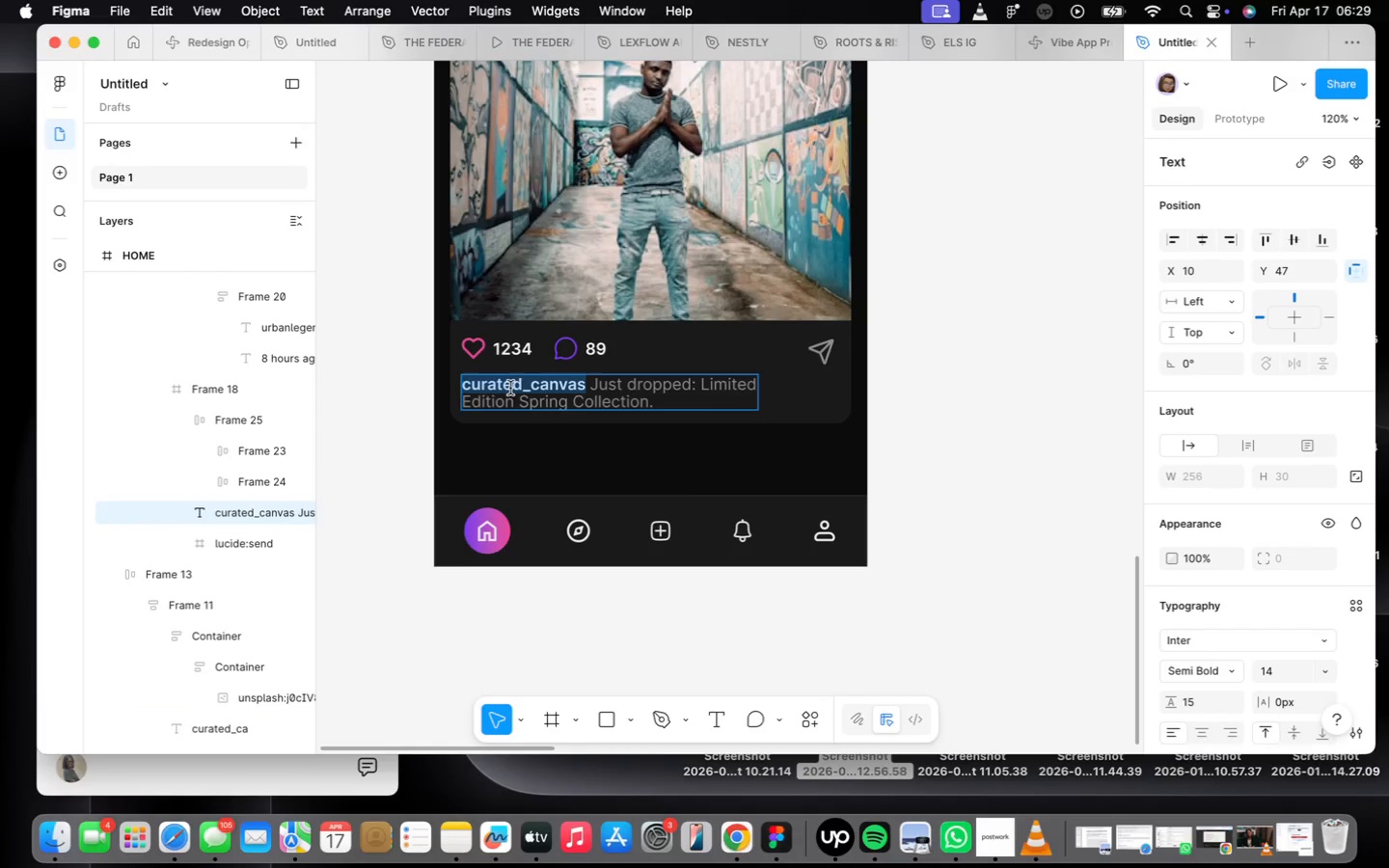 
type(urbanlegends)
 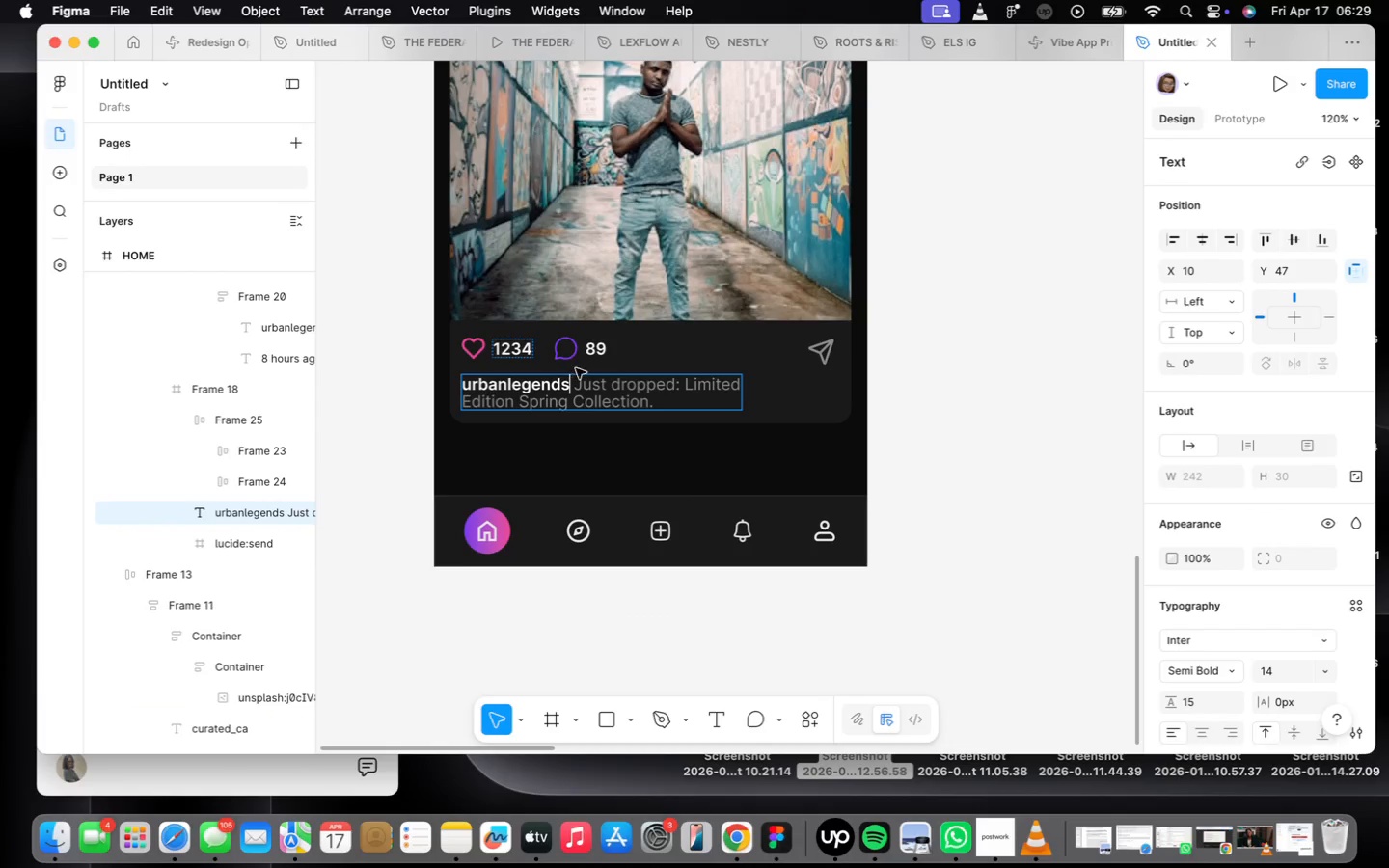 
left_click_drag(start_coordinate=[581, 386], to_coordinate=[748, 386])
 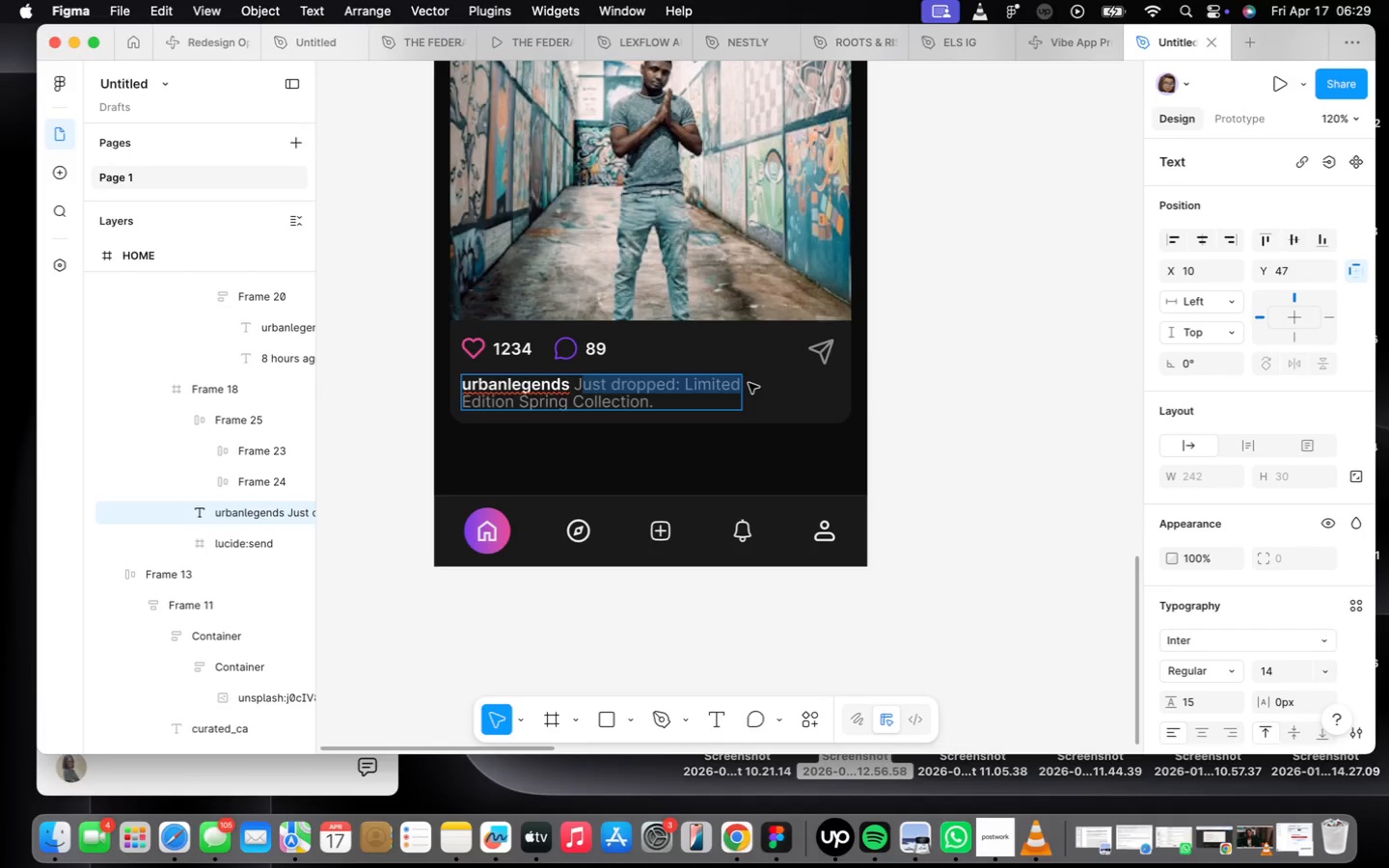 
key(Backspace)
 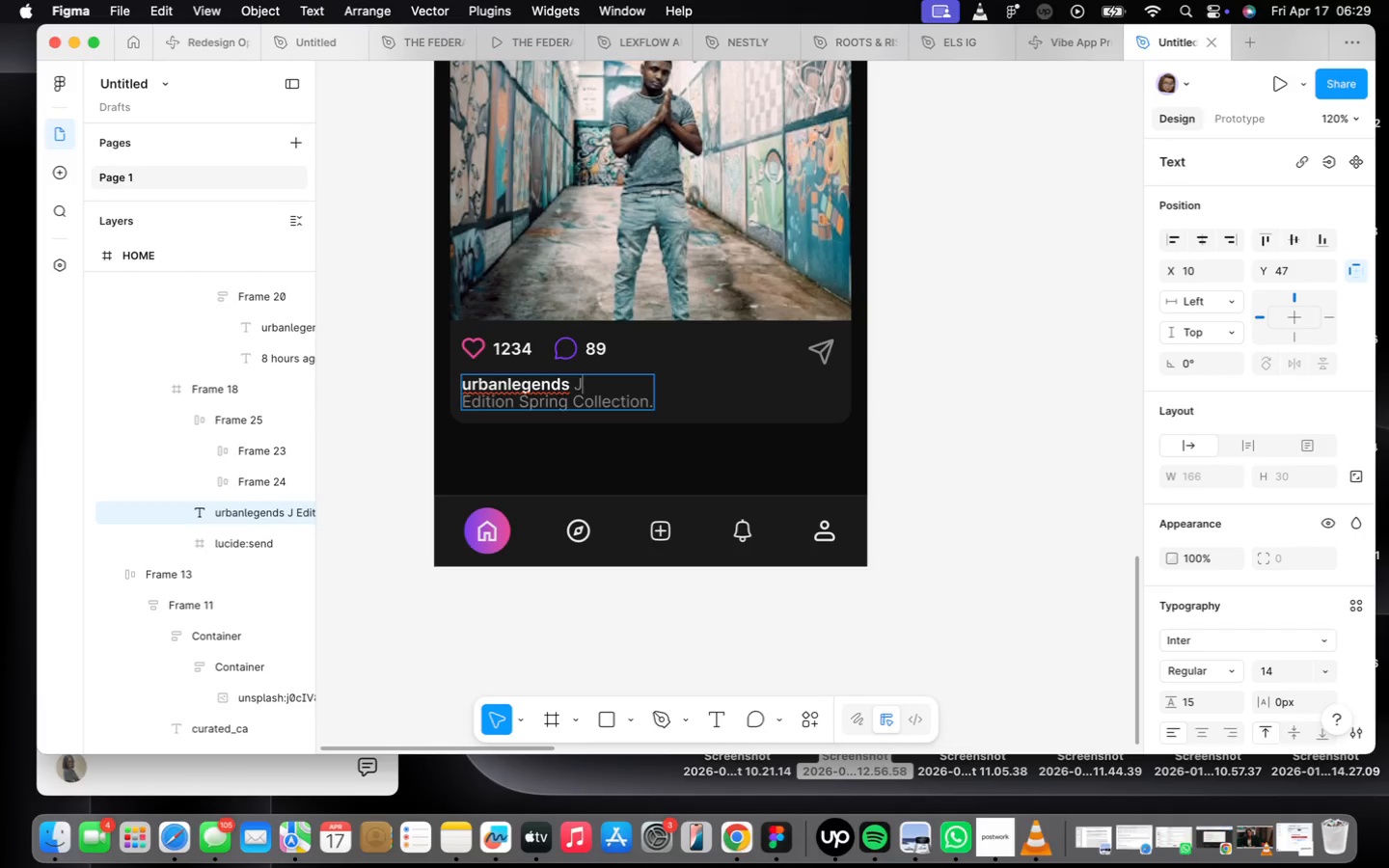 
key(Backspace)
 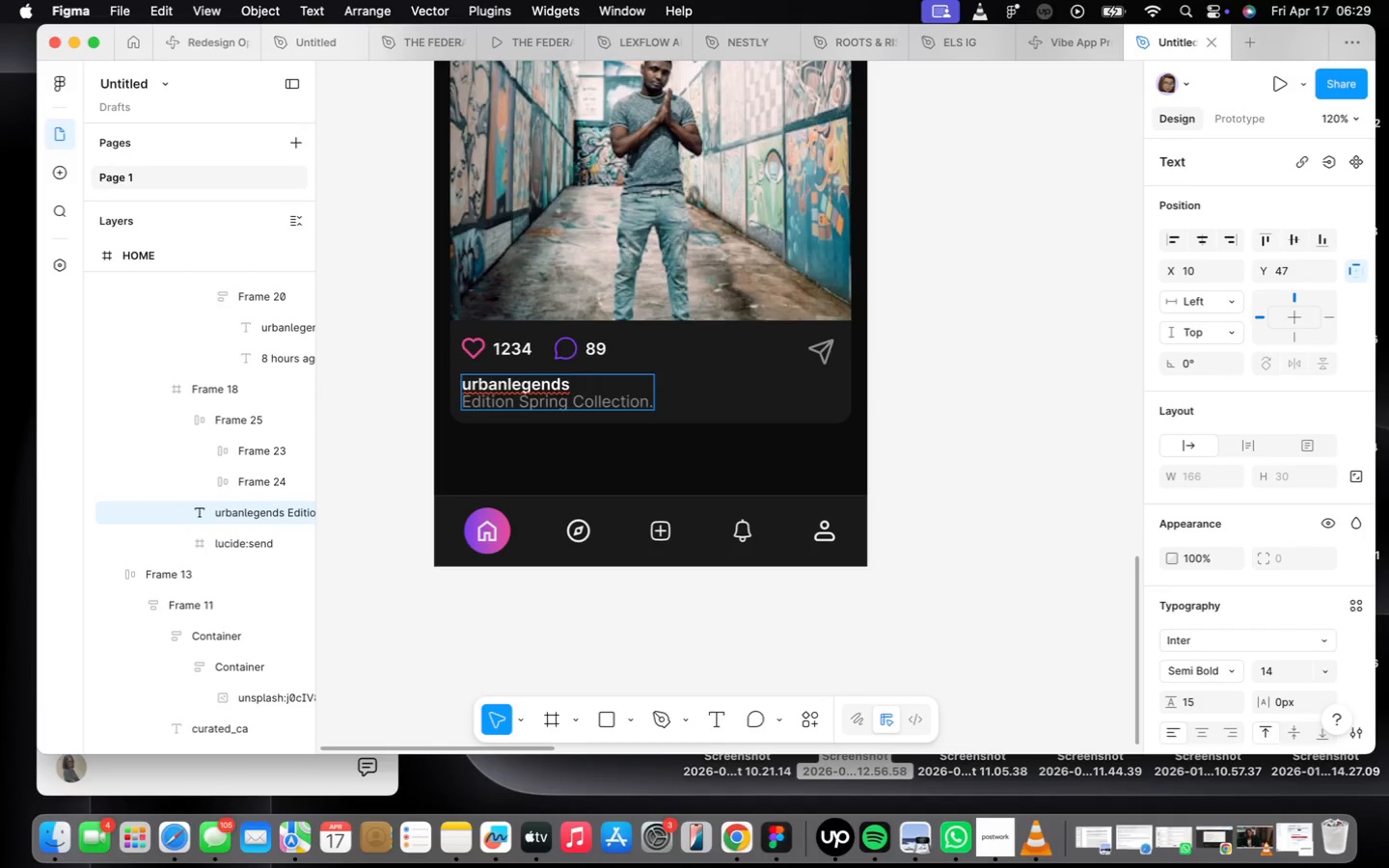 
key(CapsLock)
 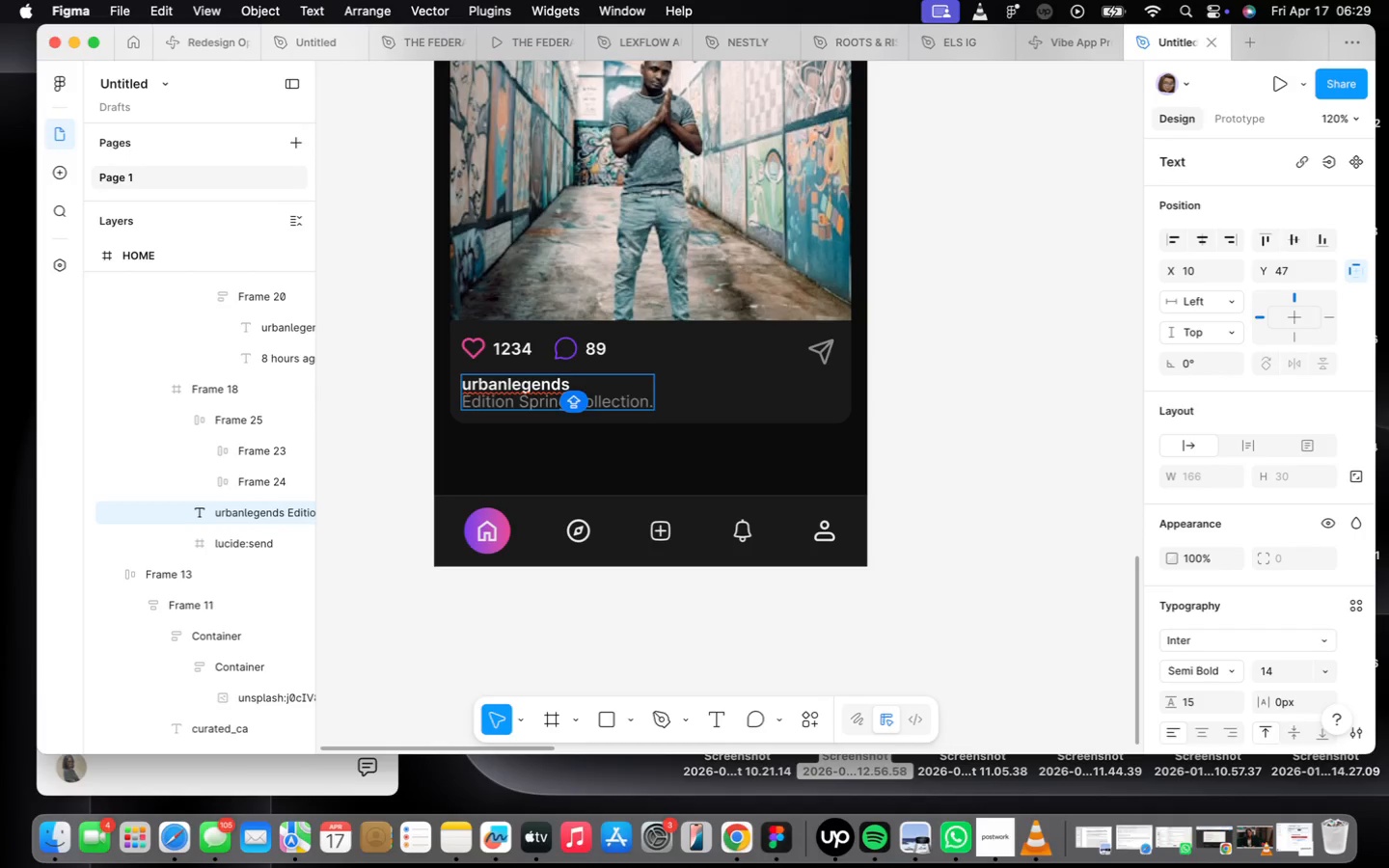 
key(A)
 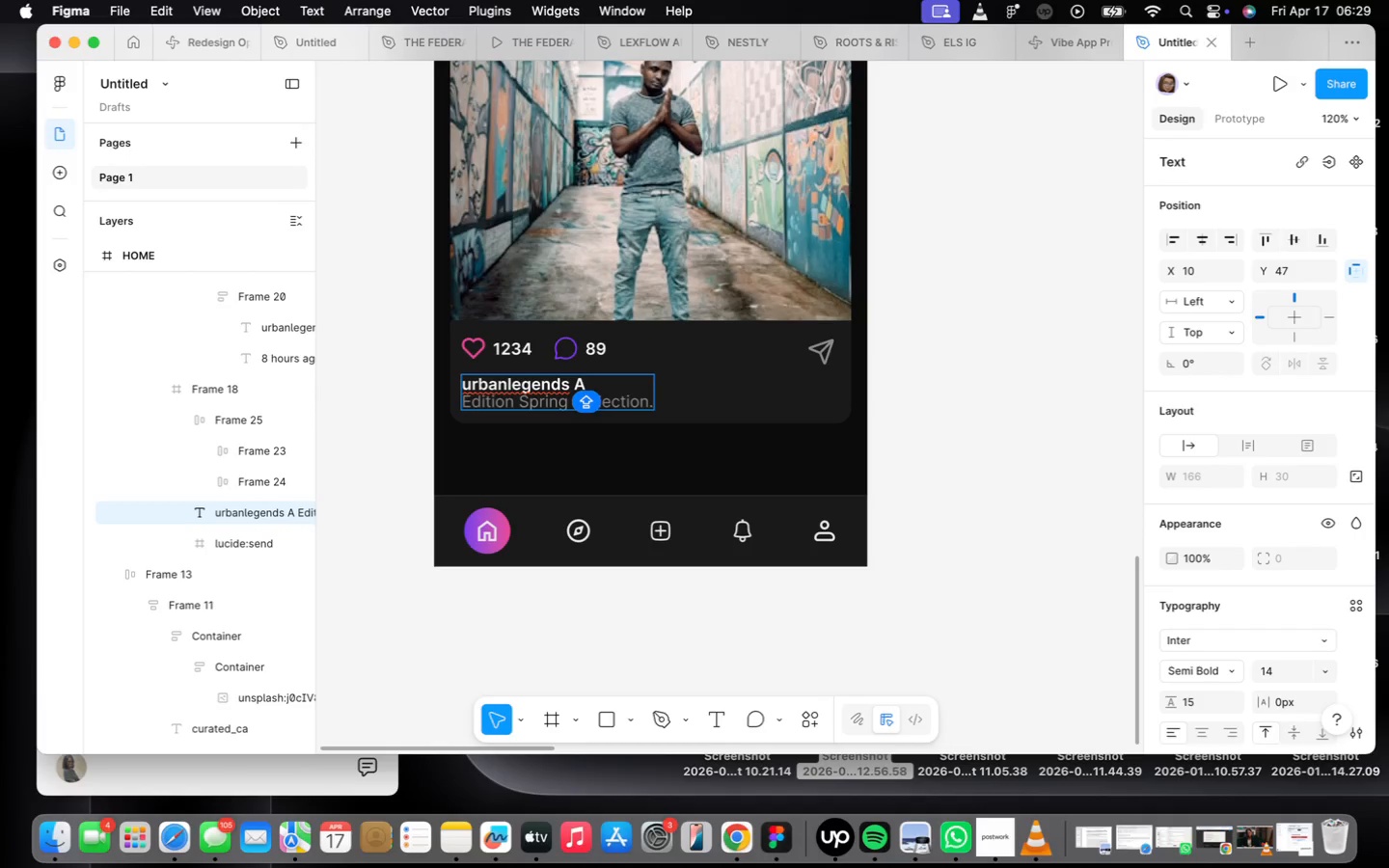 
key(Meta+CommandLeft)
 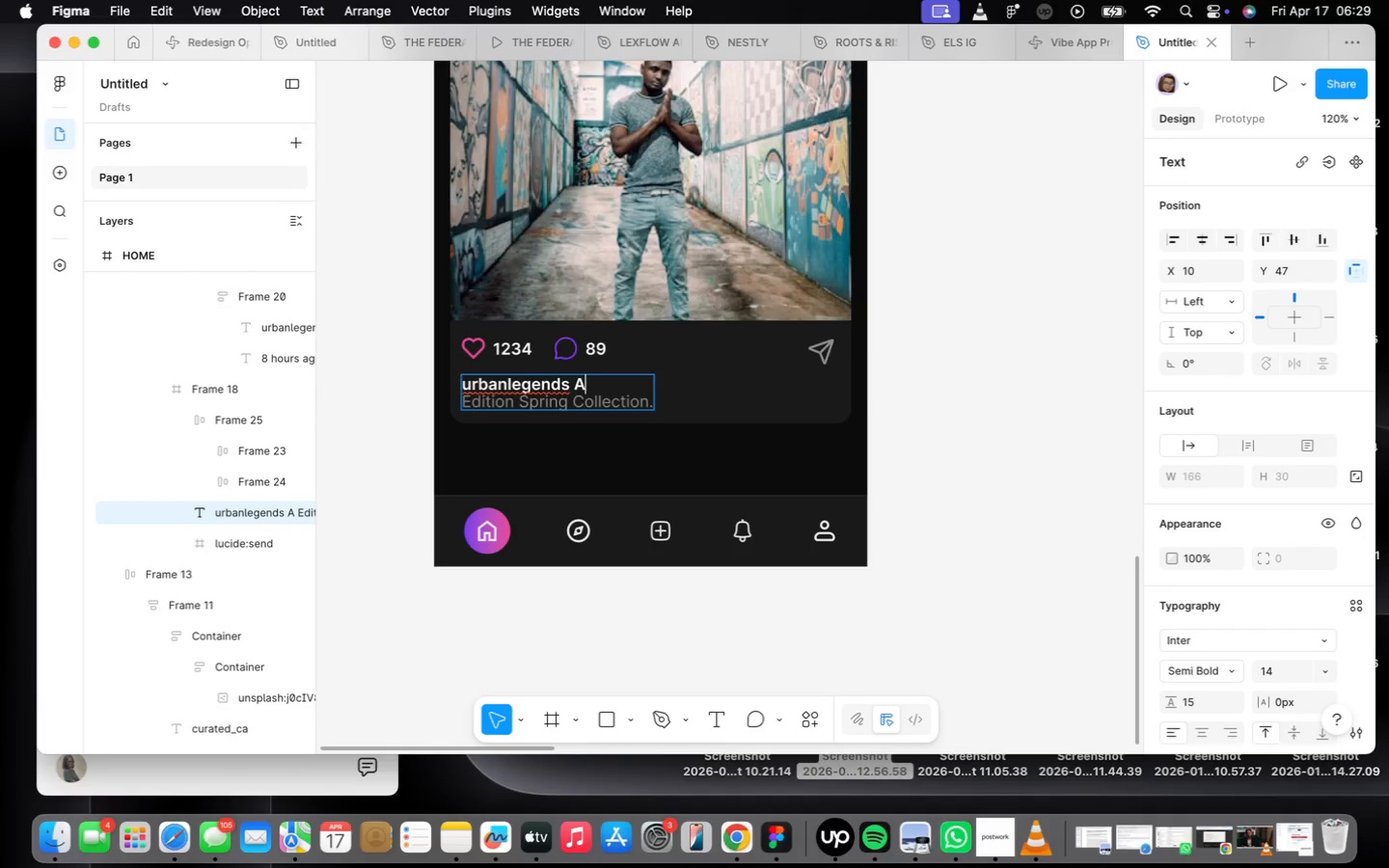 
key(Meta+Z)
 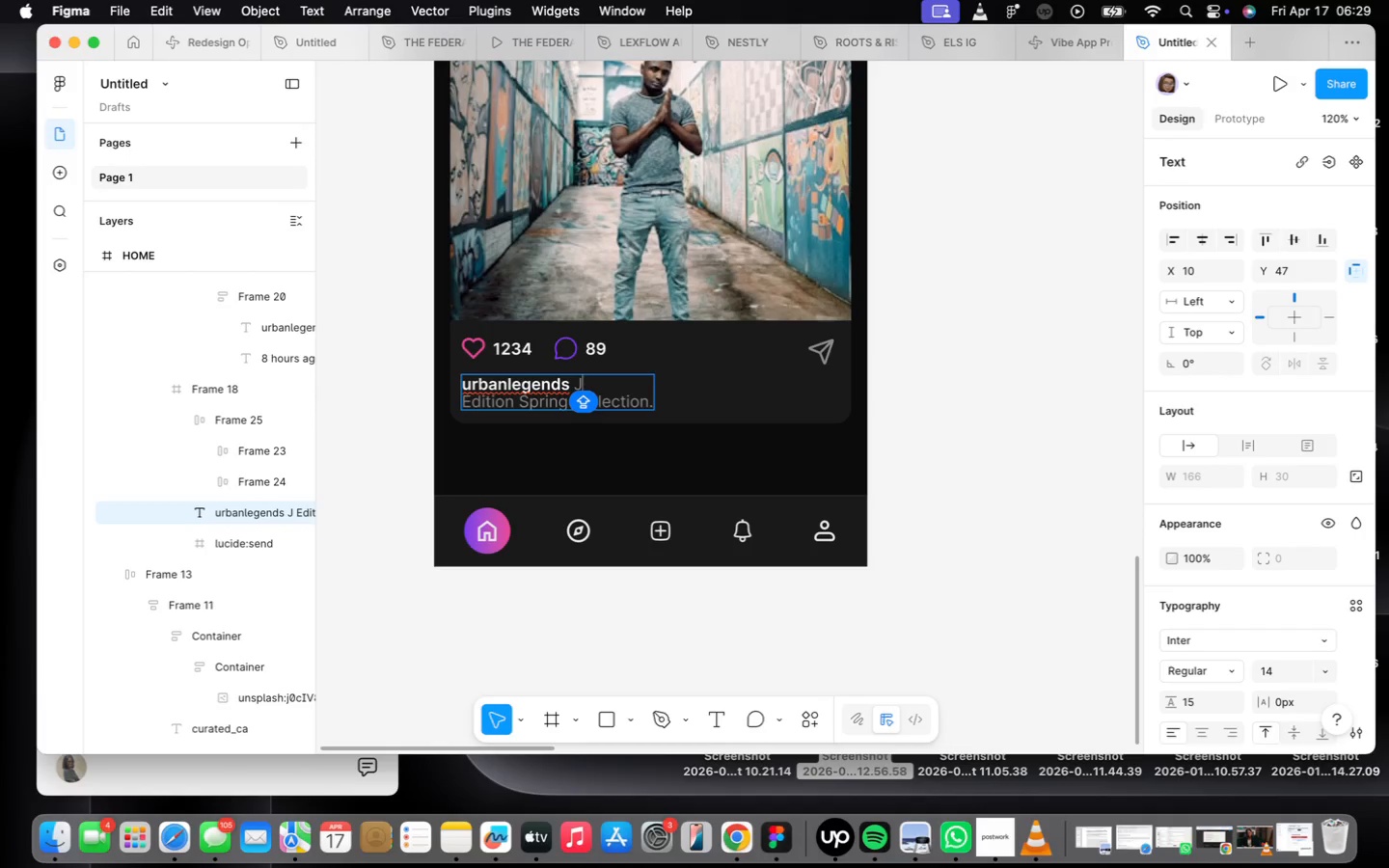 
type(Artist)
 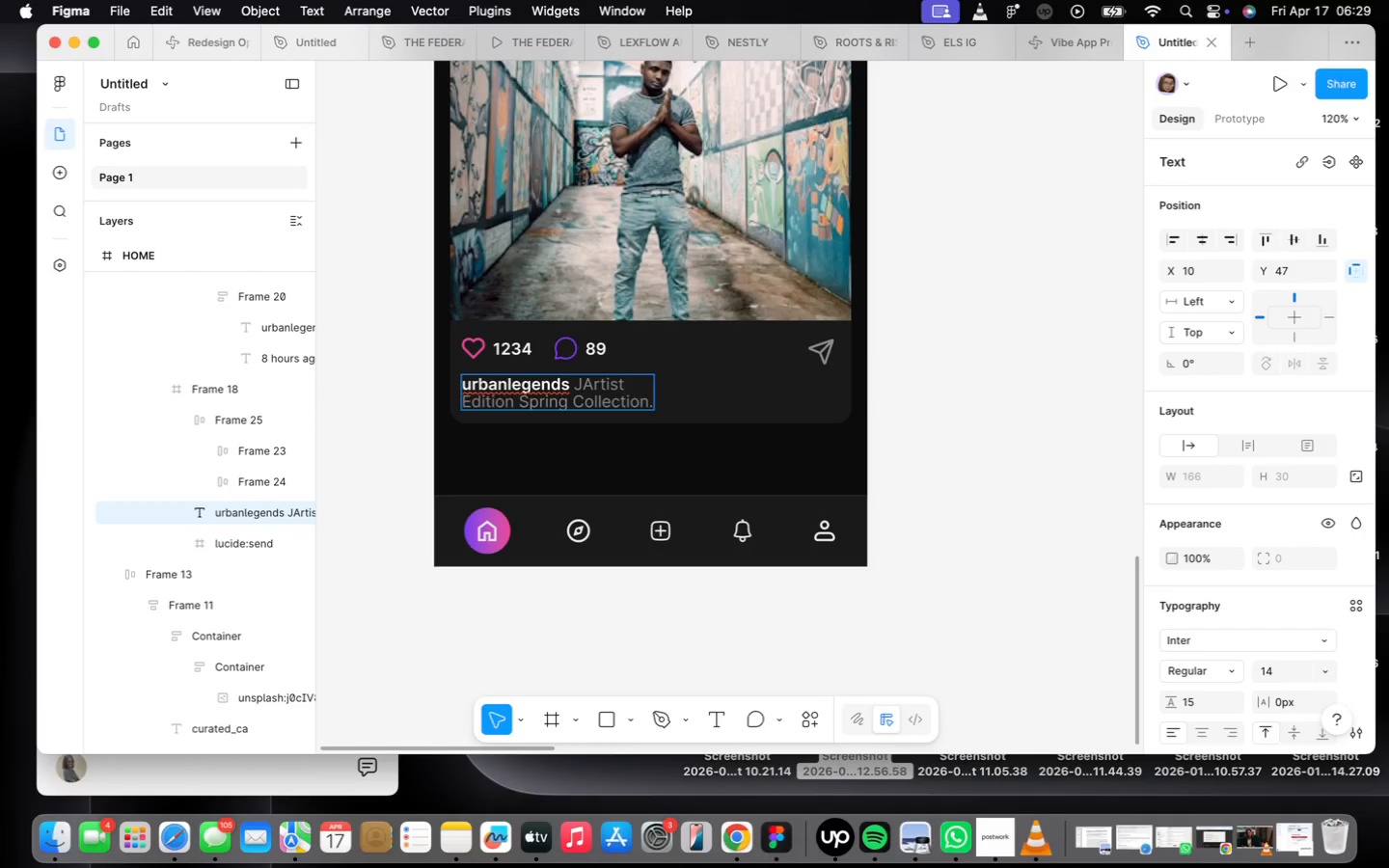 
key(ArrowLeft)
 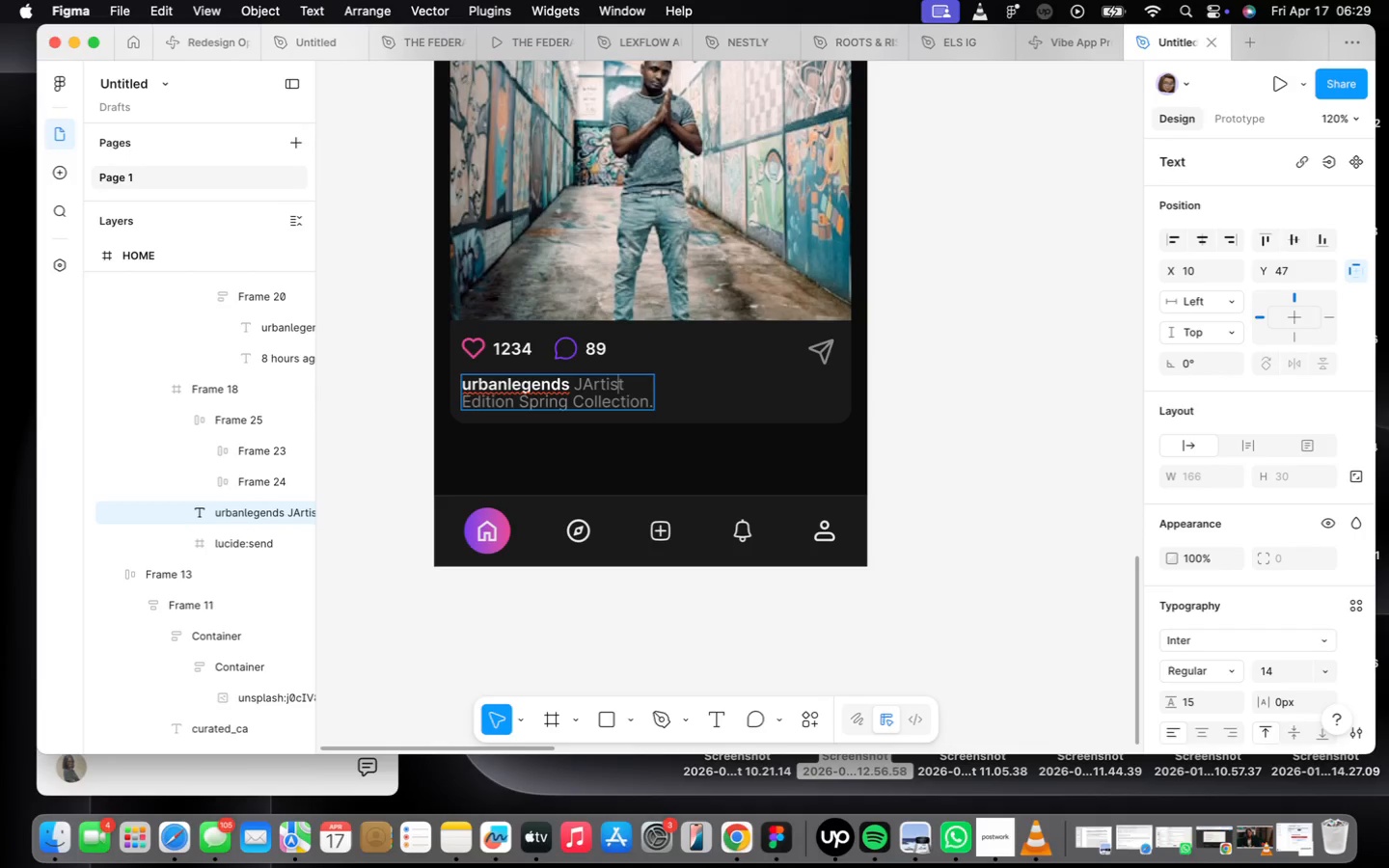 
key(ArrowLeft)
 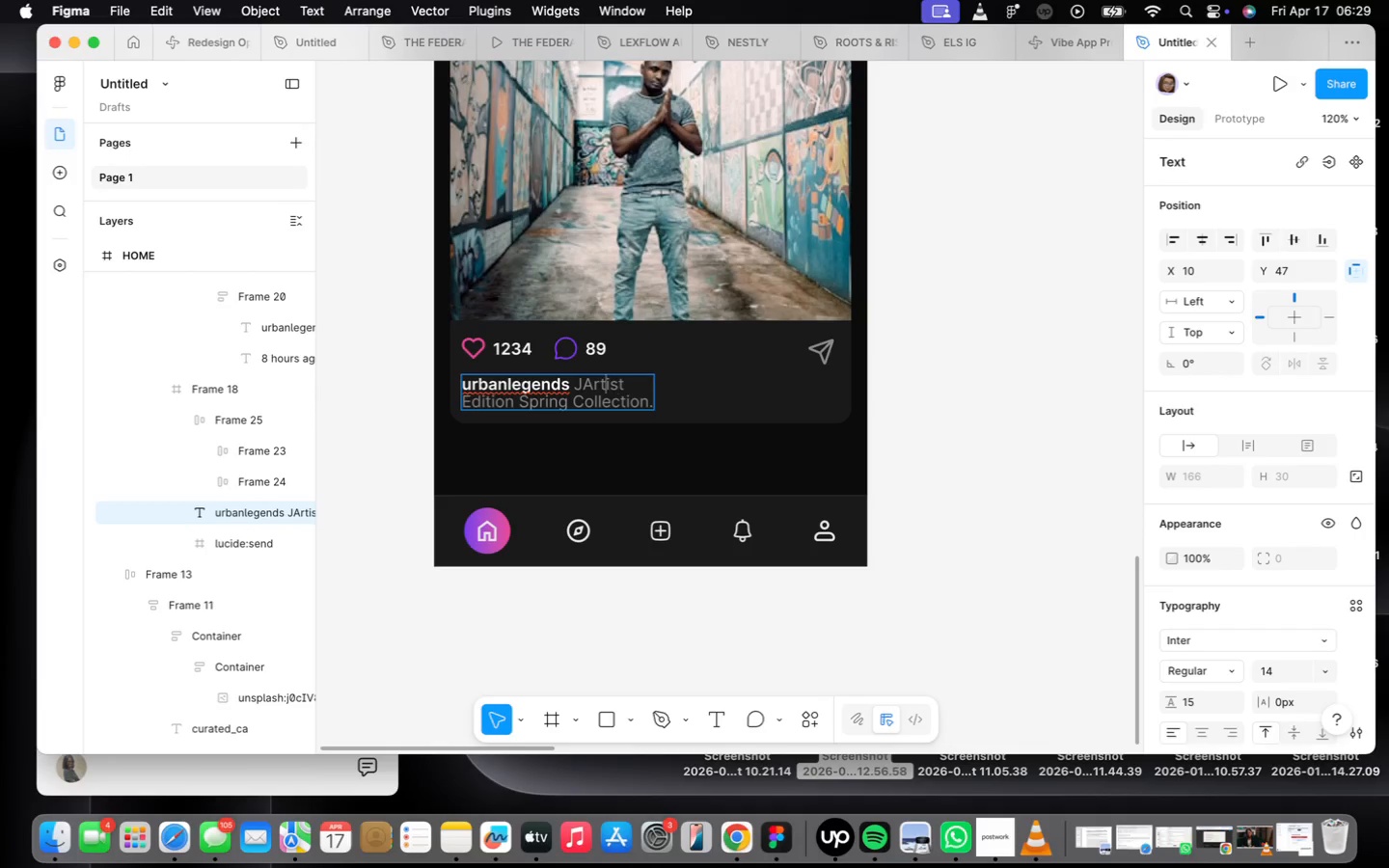 
key(ArrowLeft)
 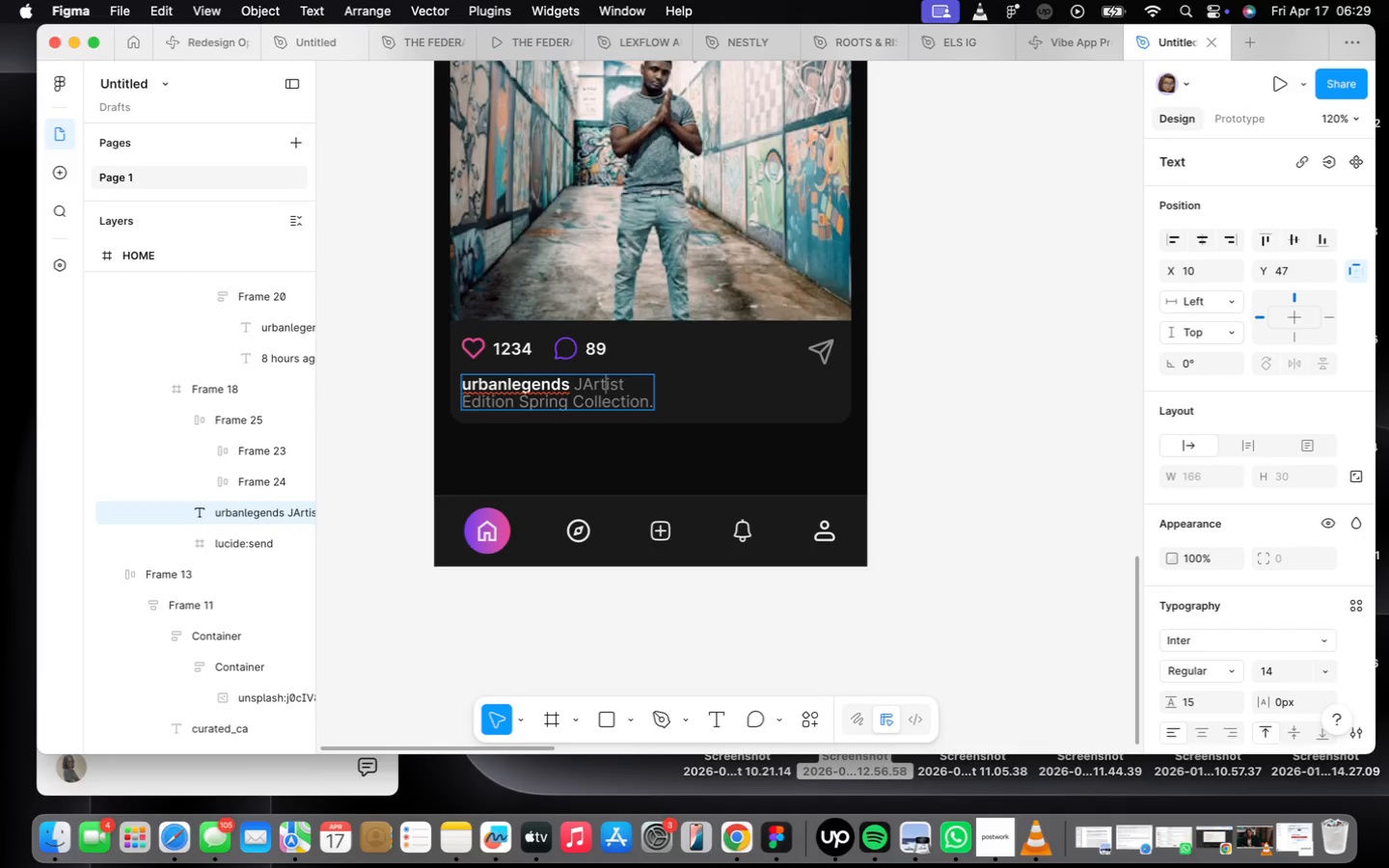 
key(ArrowLeft)
 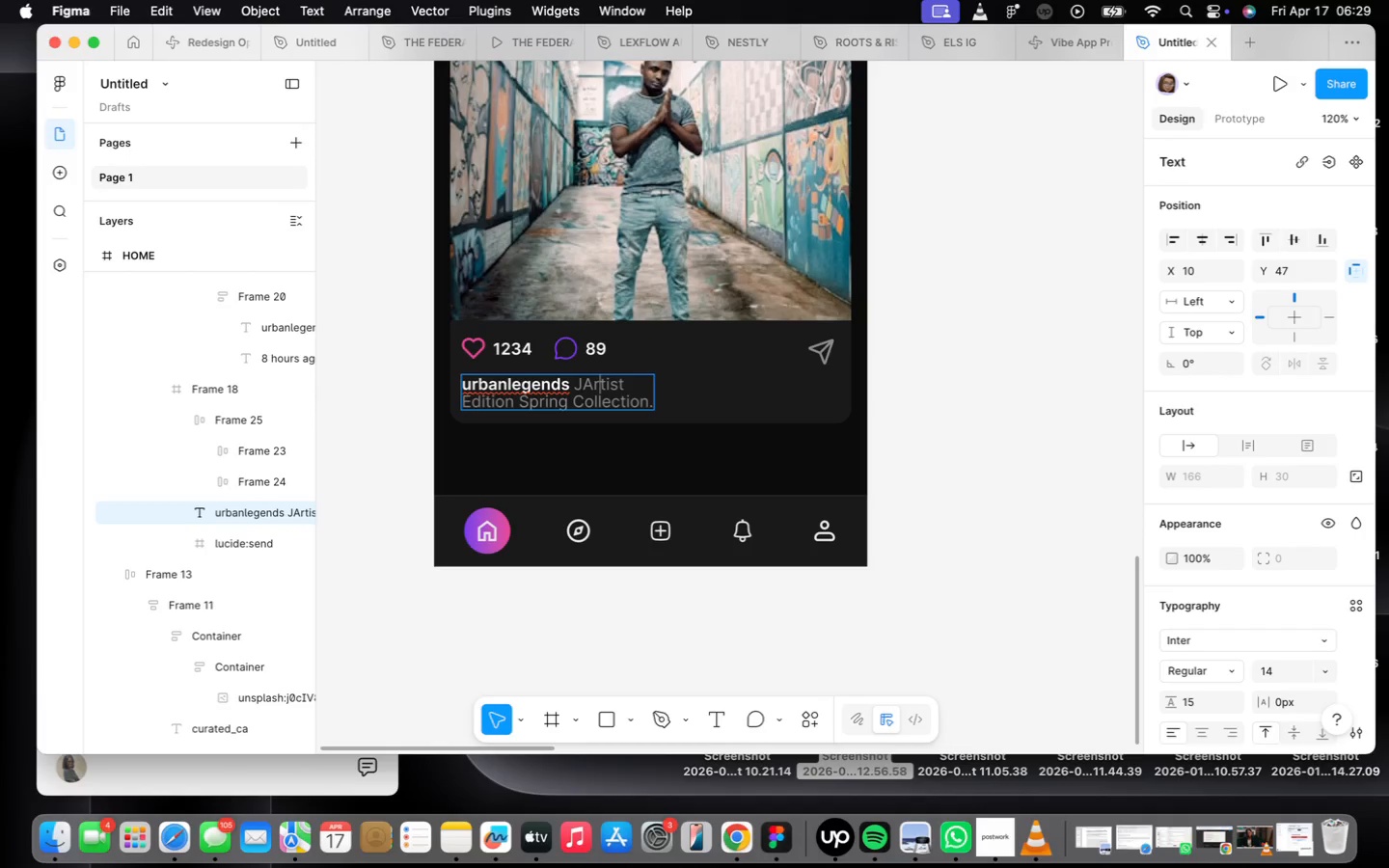 
key(ArrowLeft)
 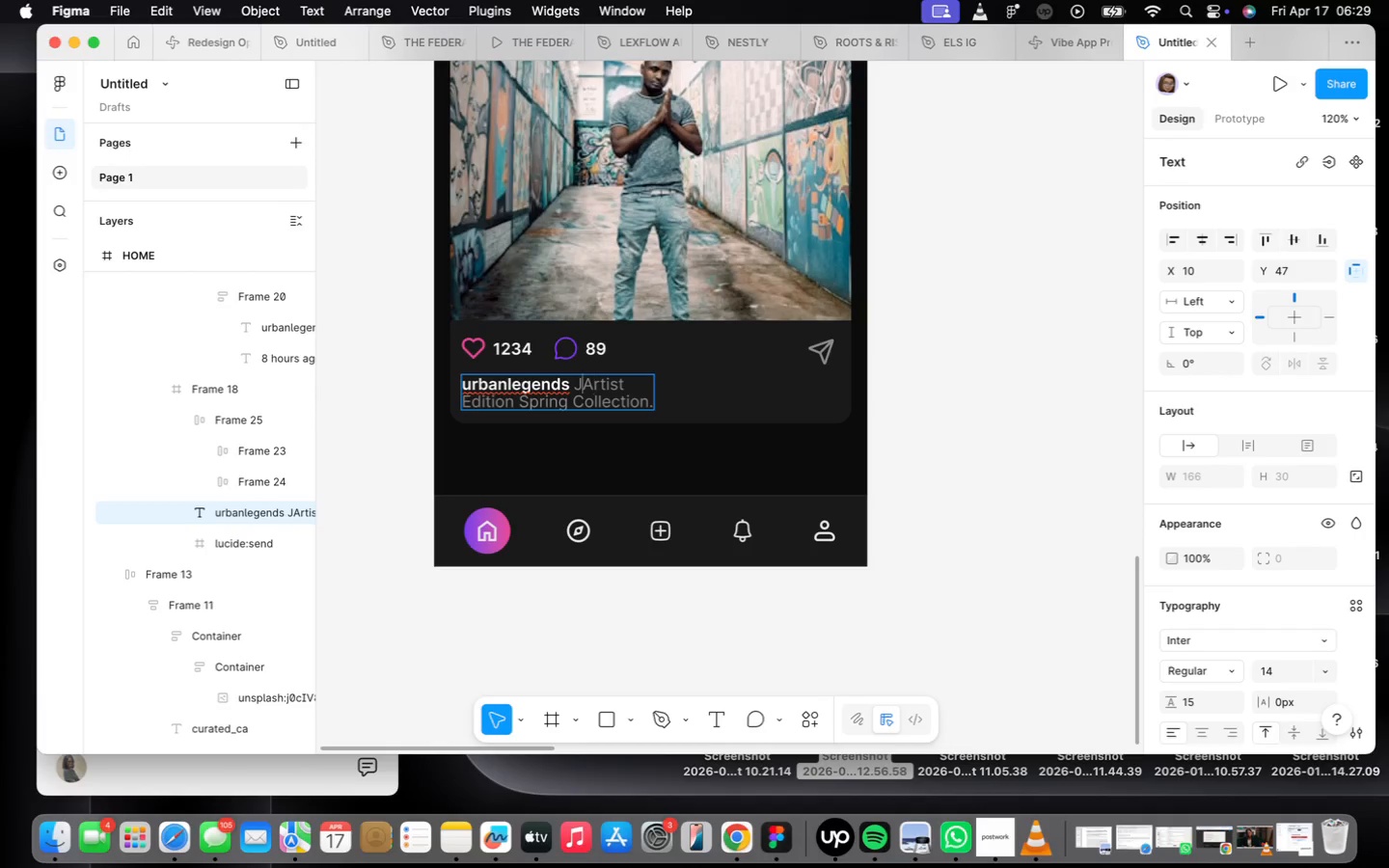 
key(ArrowLeft)
 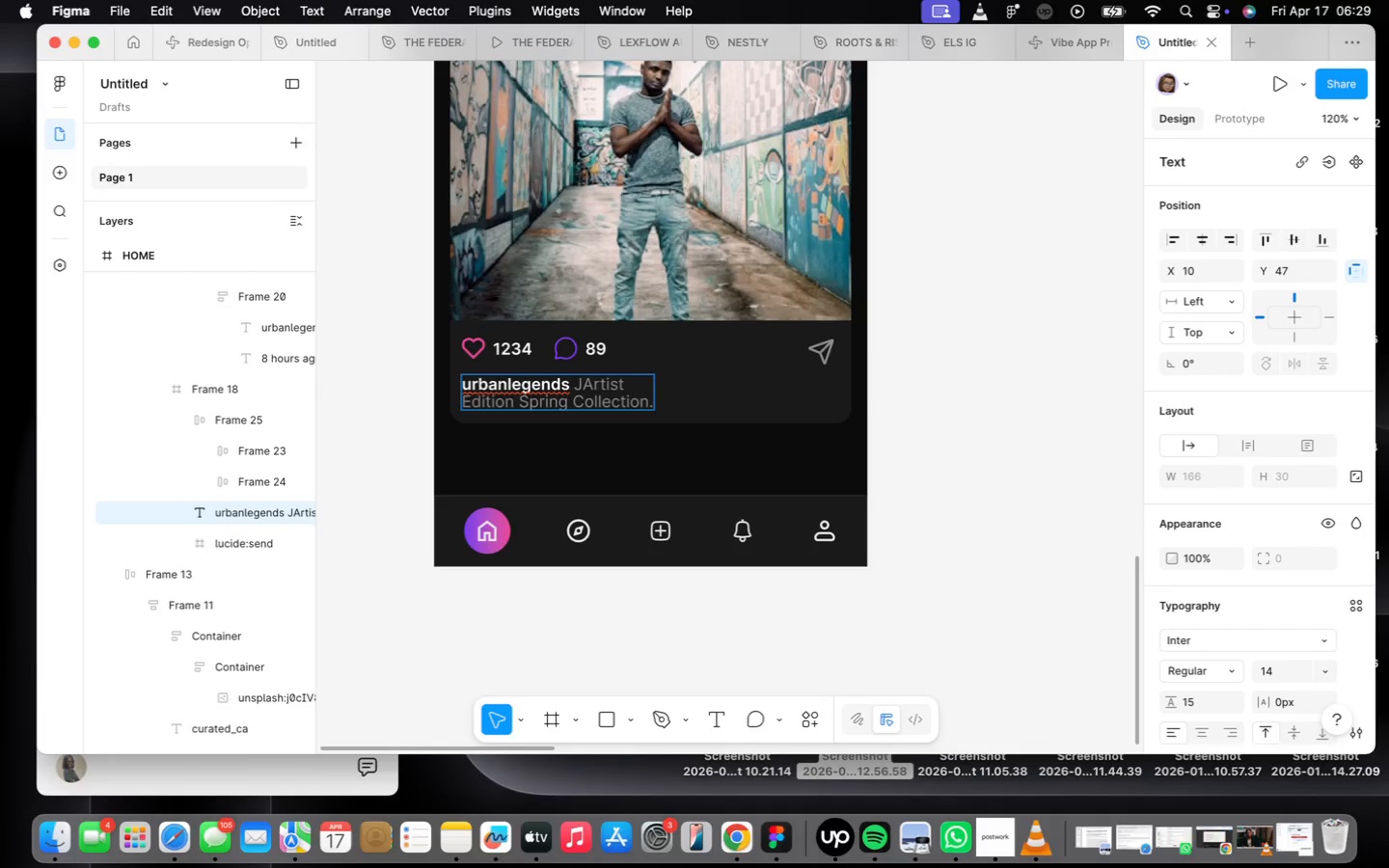 
key(Backspace)
 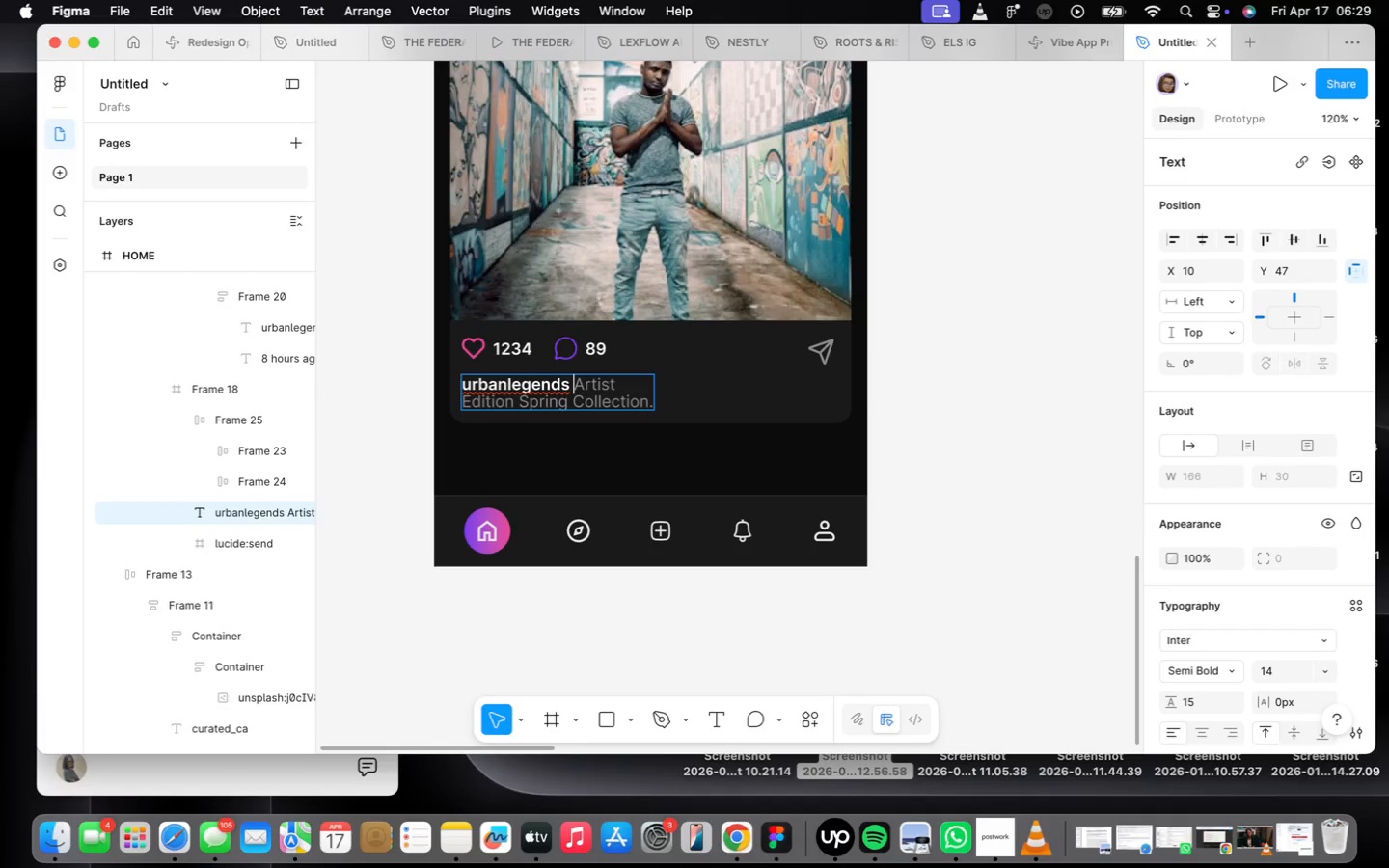 
key(ArrowRight)
 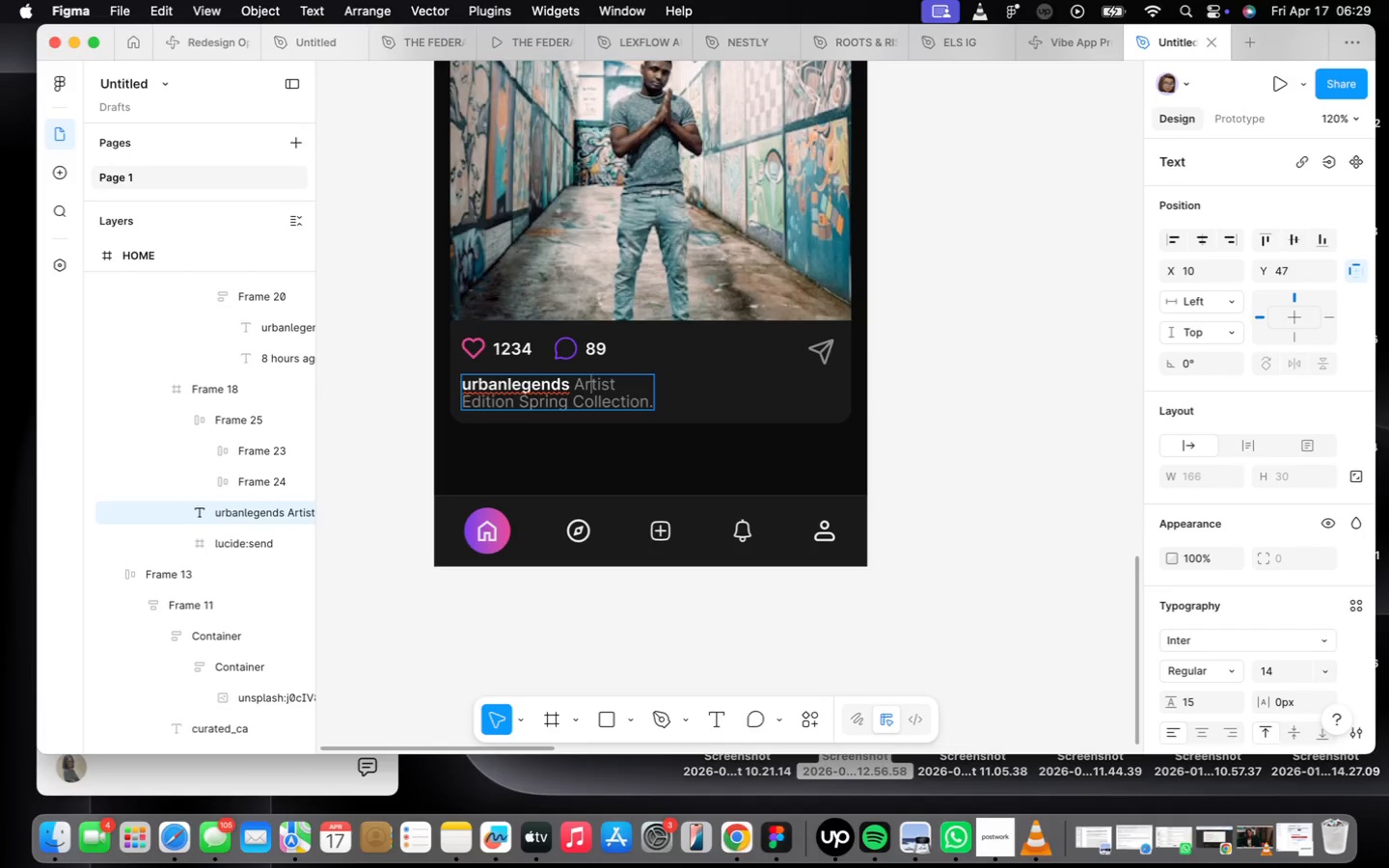 
key(ArrowRight)
 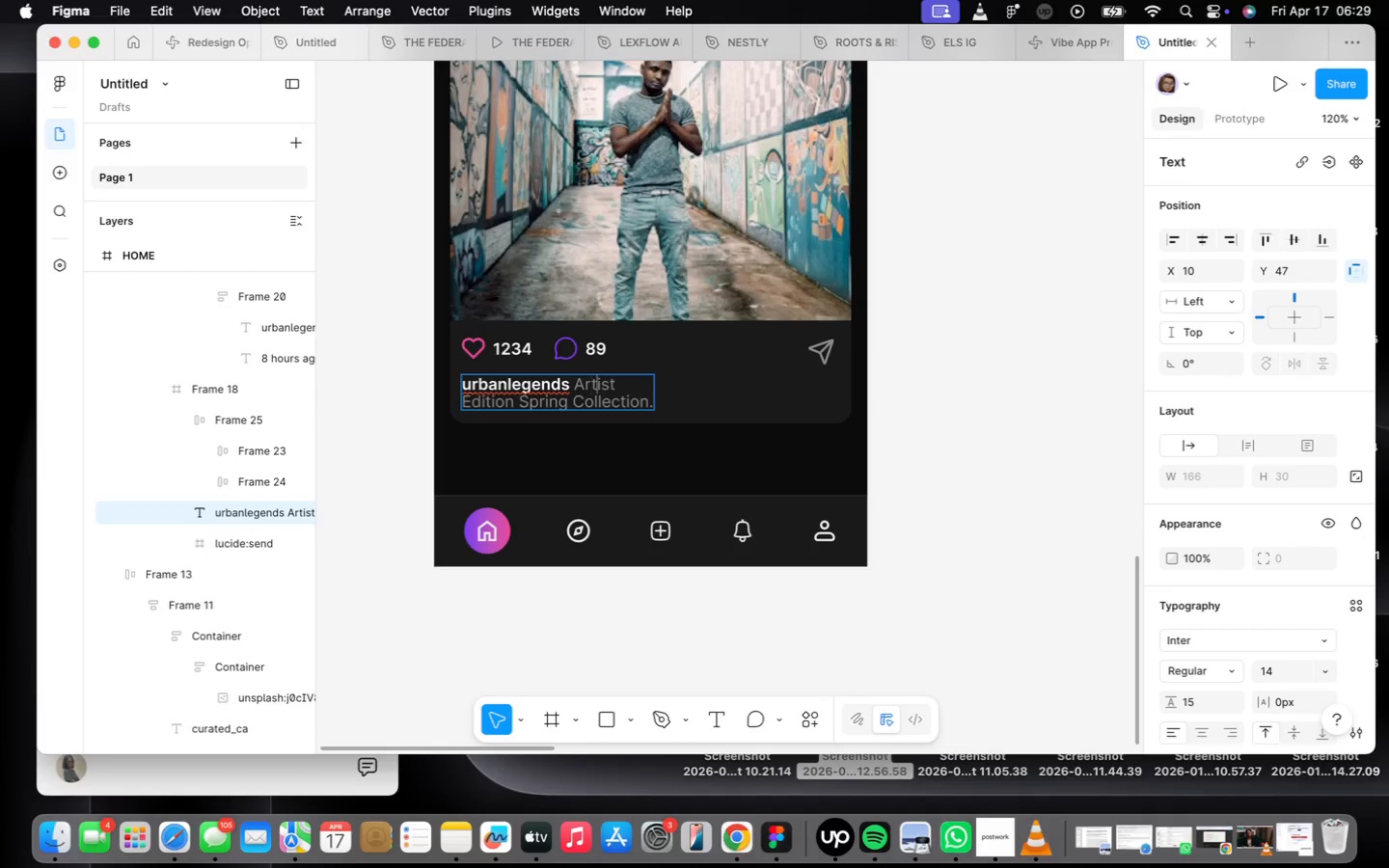 
key(ArrowRight)
 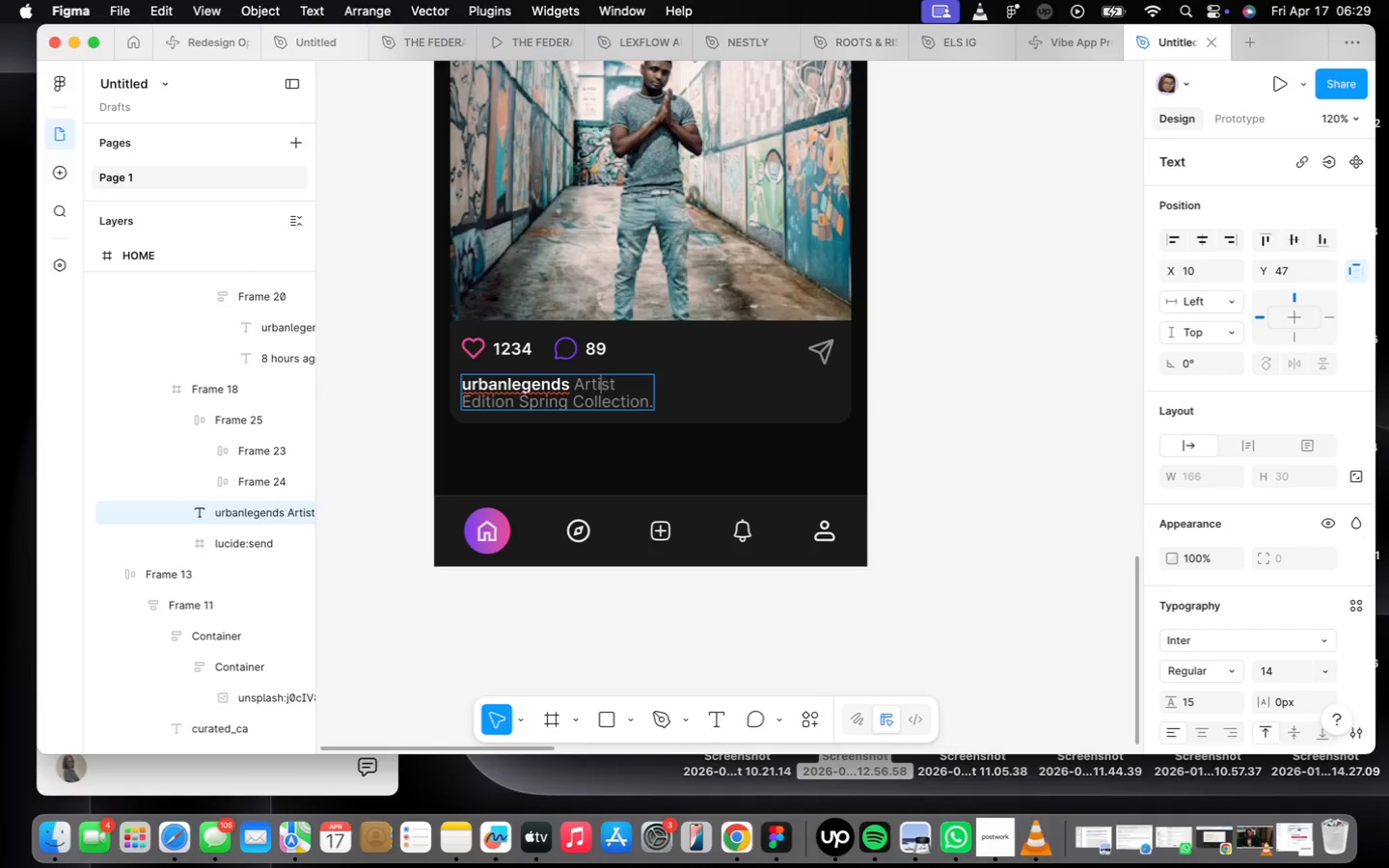 
key(ArrowRight)
 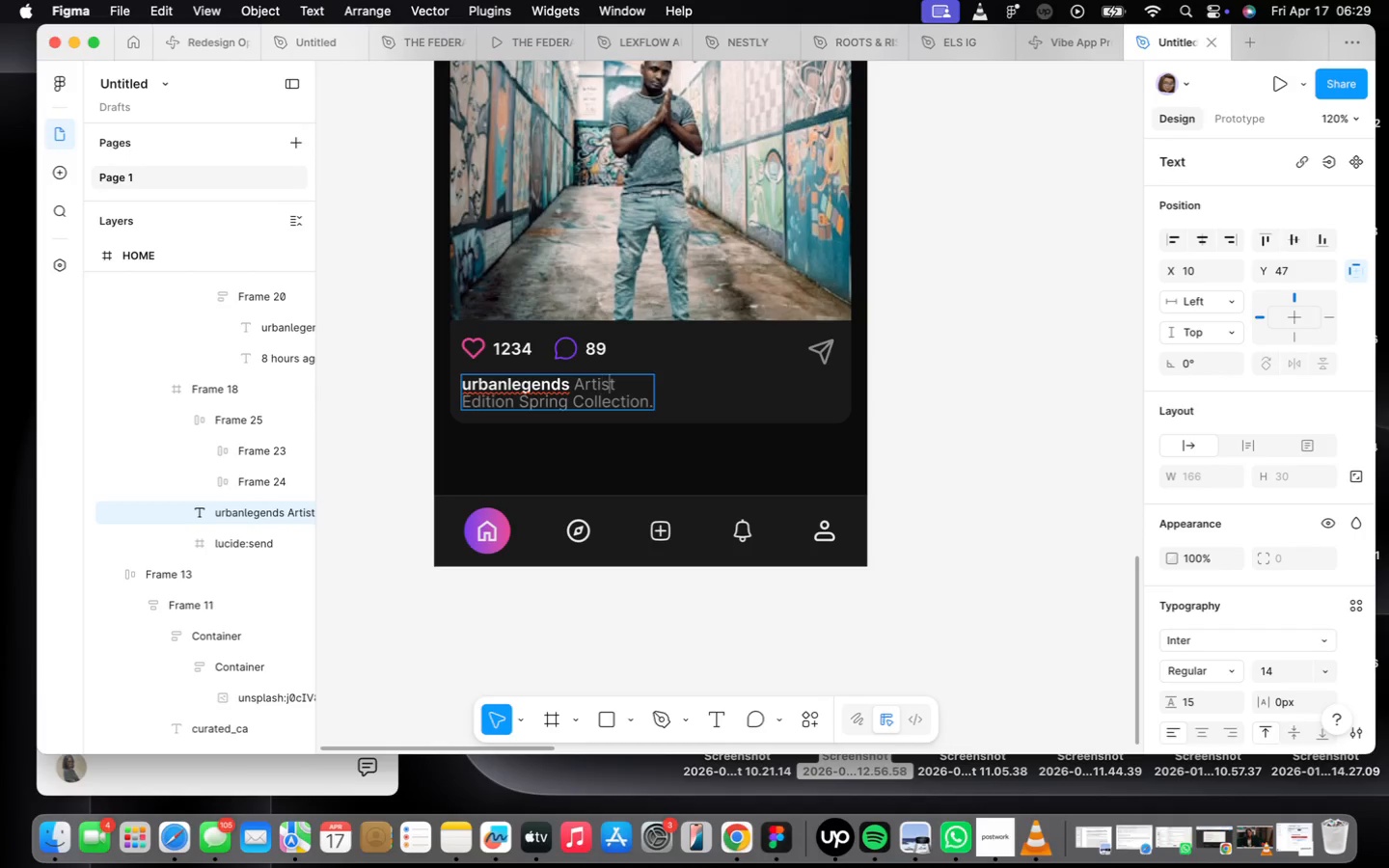 
key(ArrowRight)
 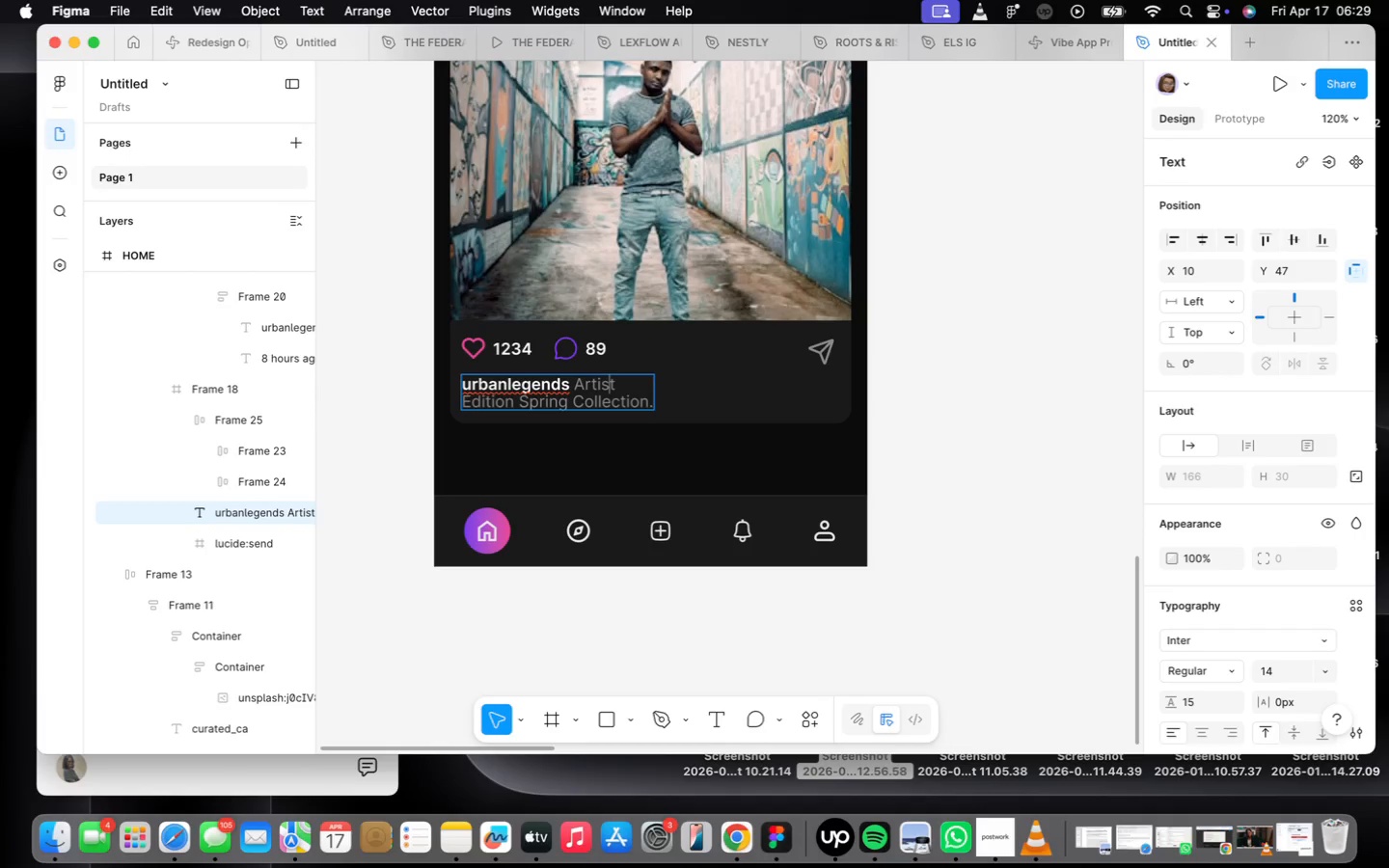 
key(ArrowRight)
 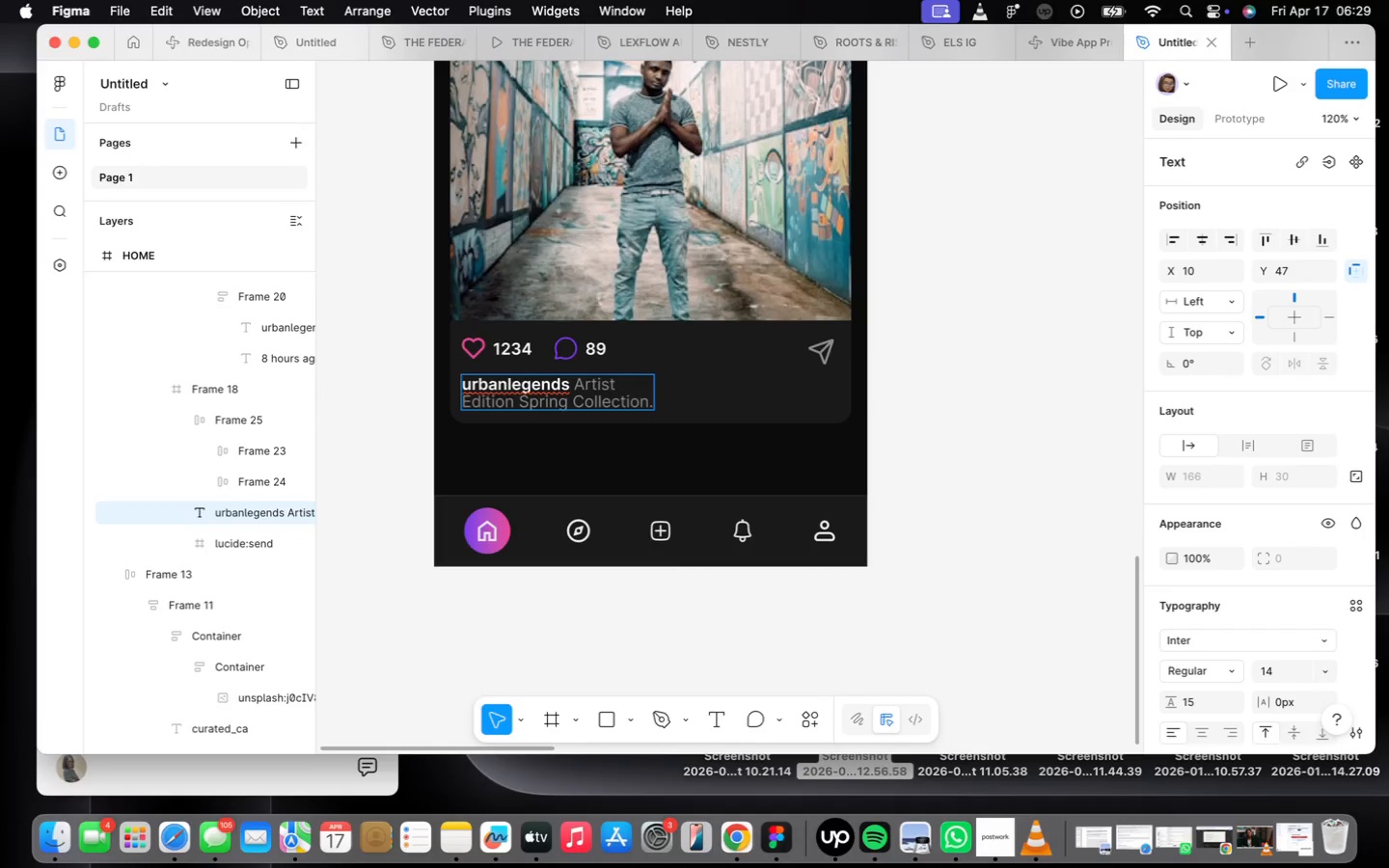 
type( colab piece. What dp)
key(Backspace)
type(o)
 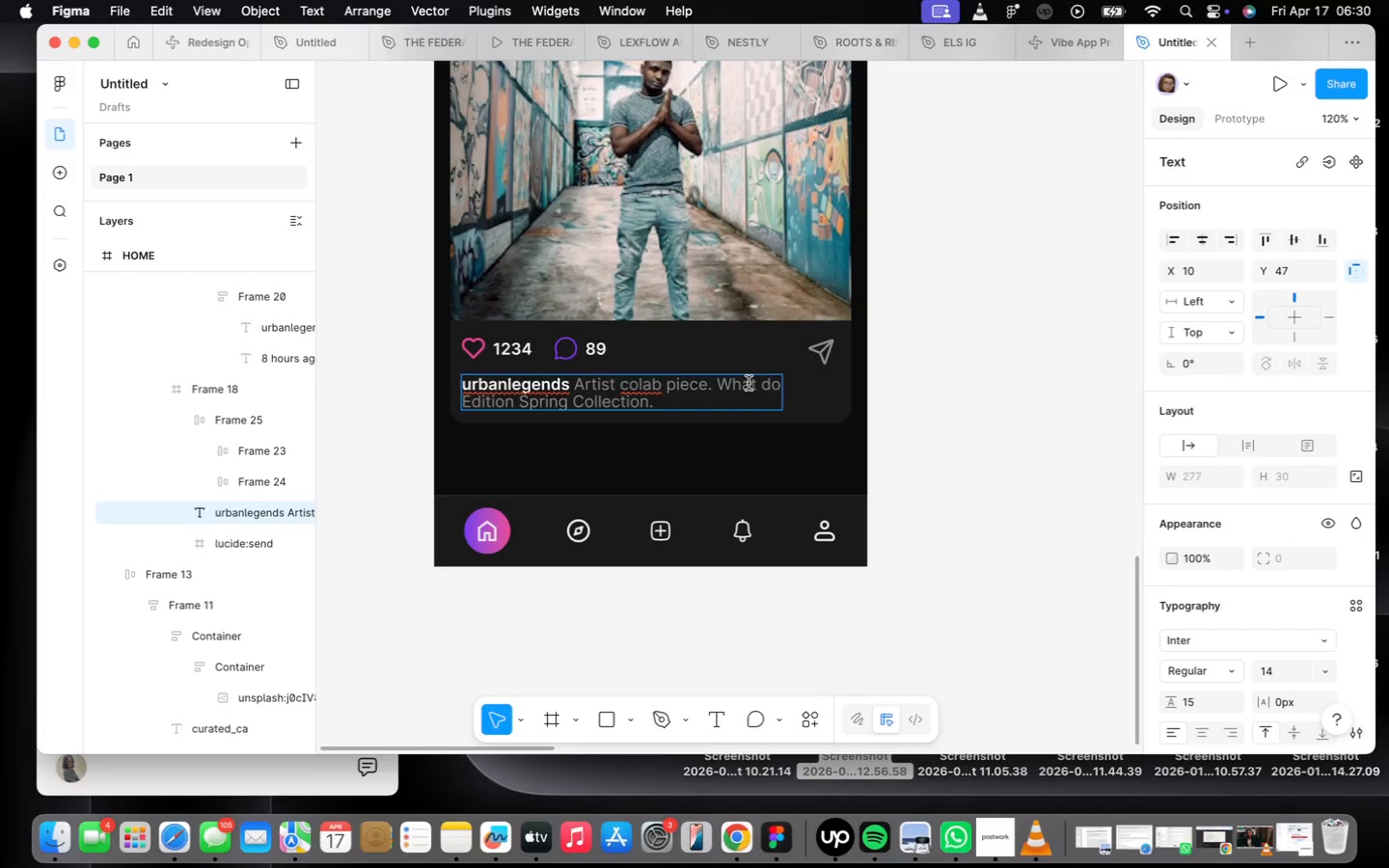 
key(Enter)
 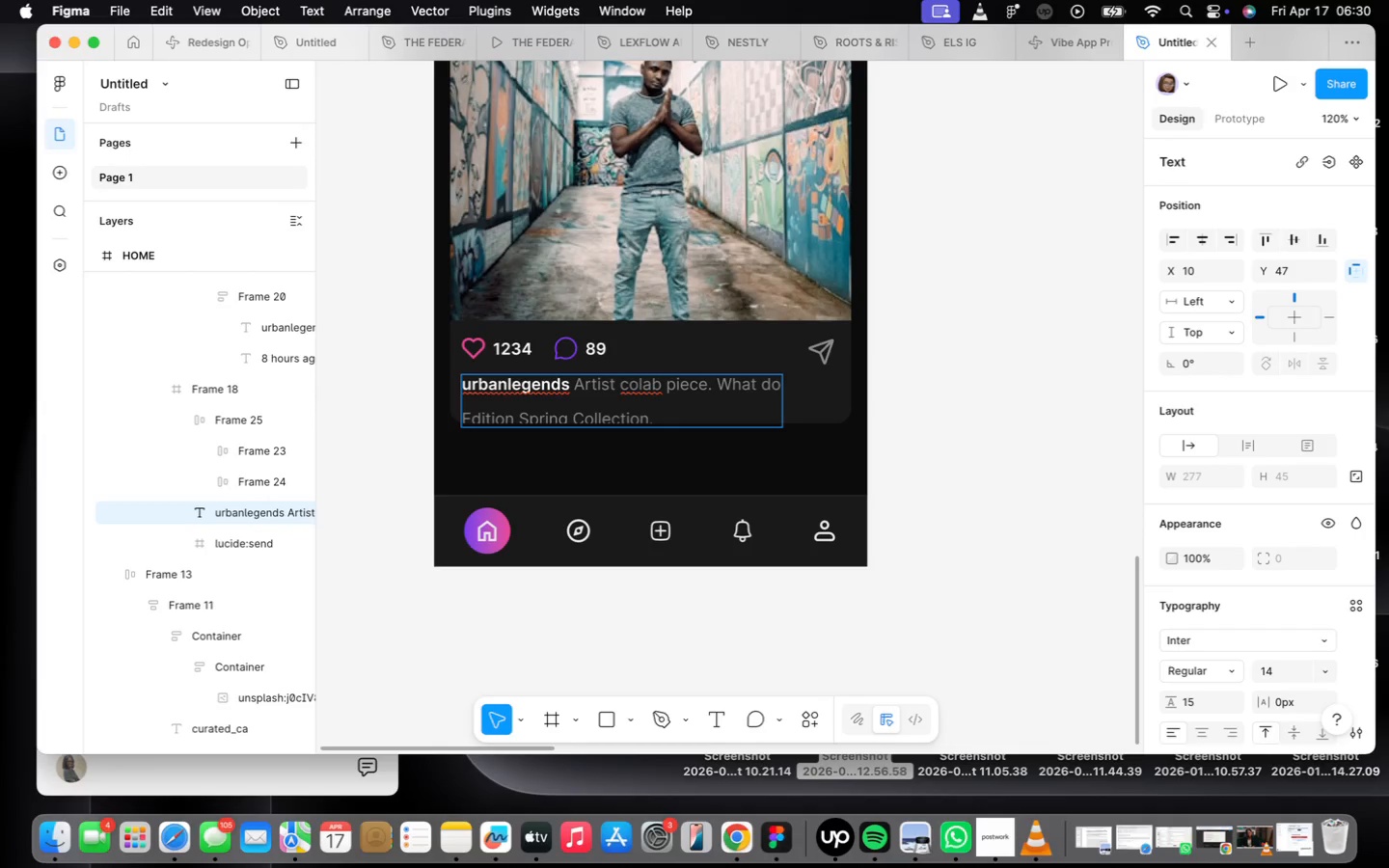 
type(you )
 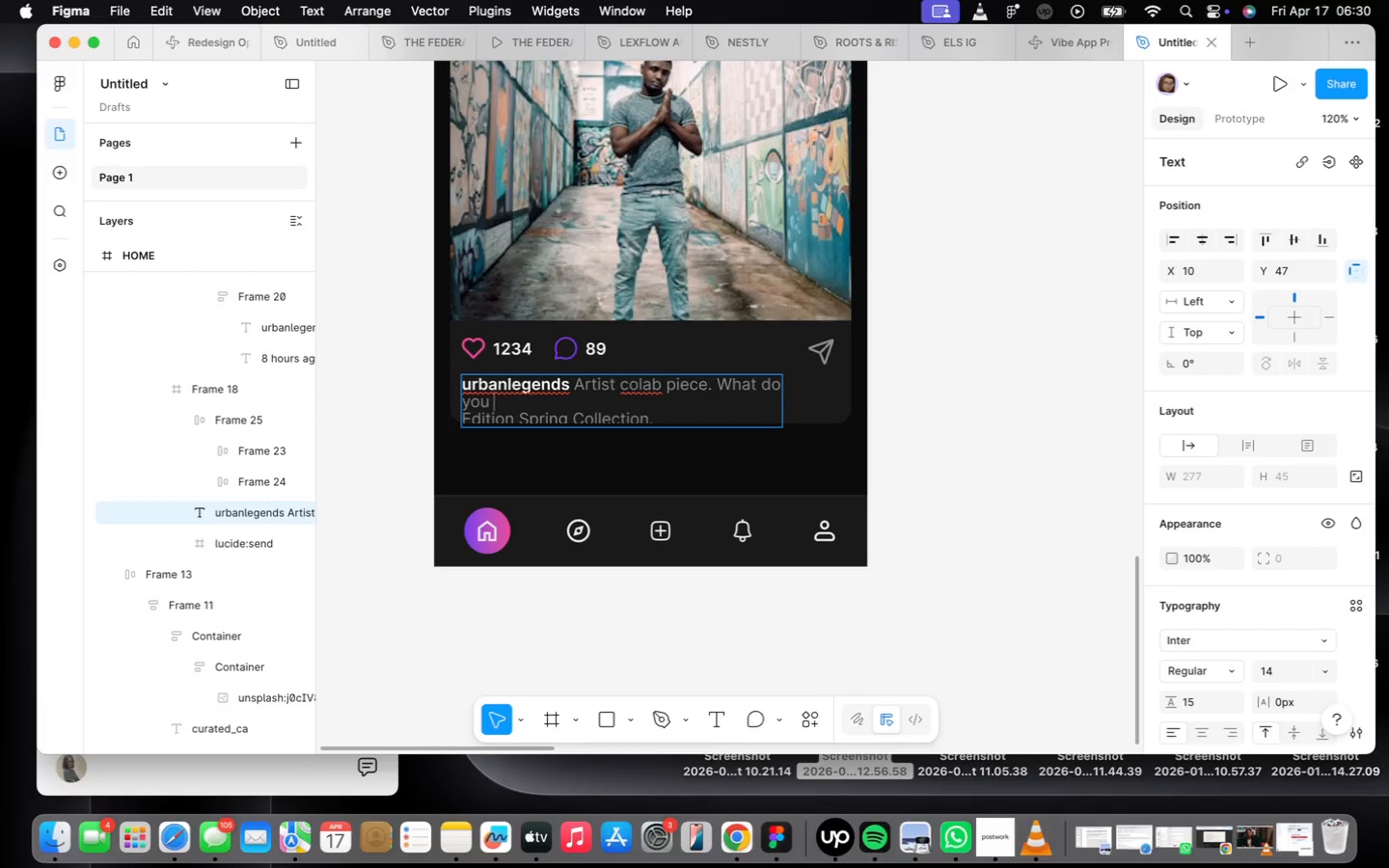 
key(ArrowDown)
 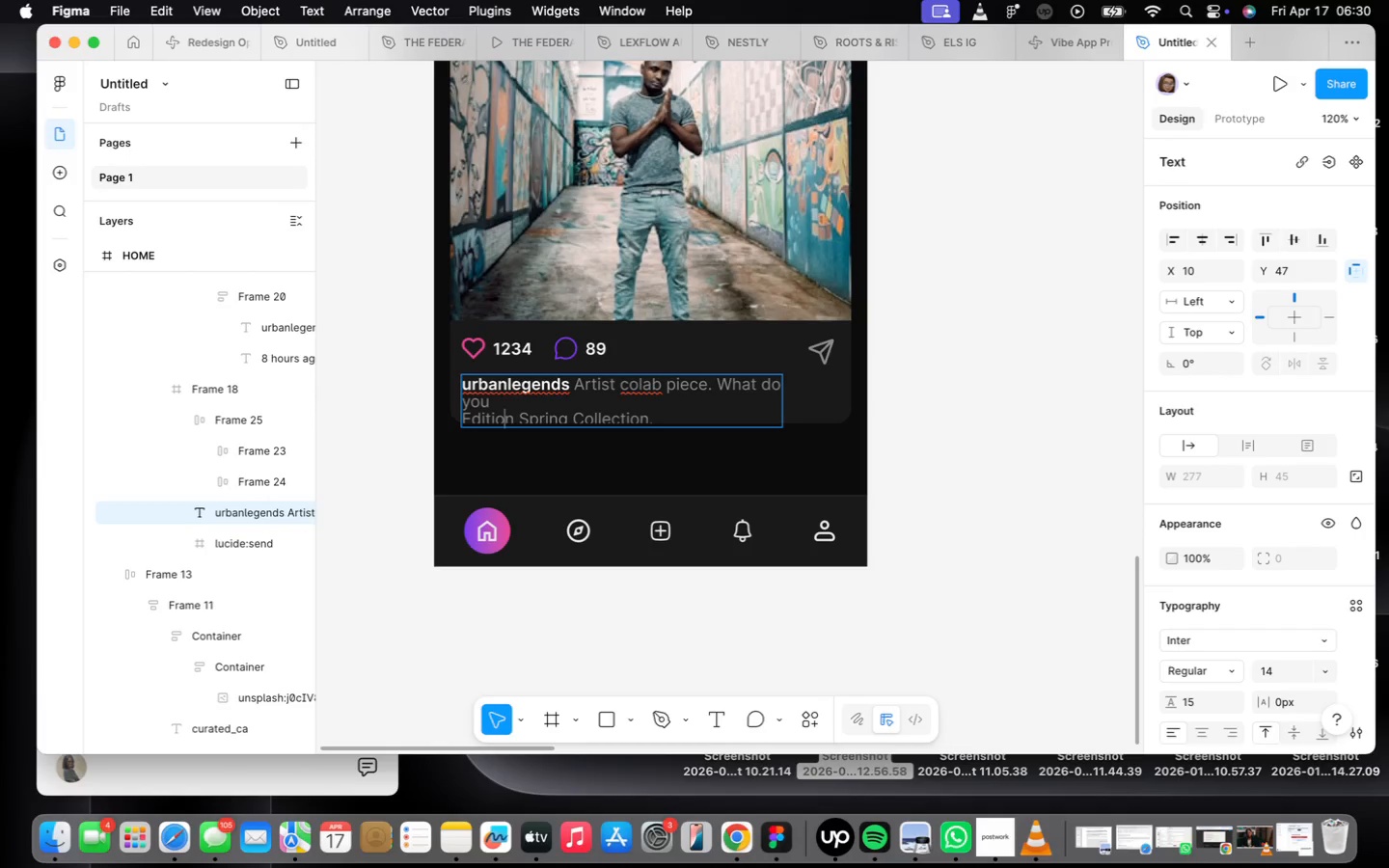 
key(ArrowRight)
 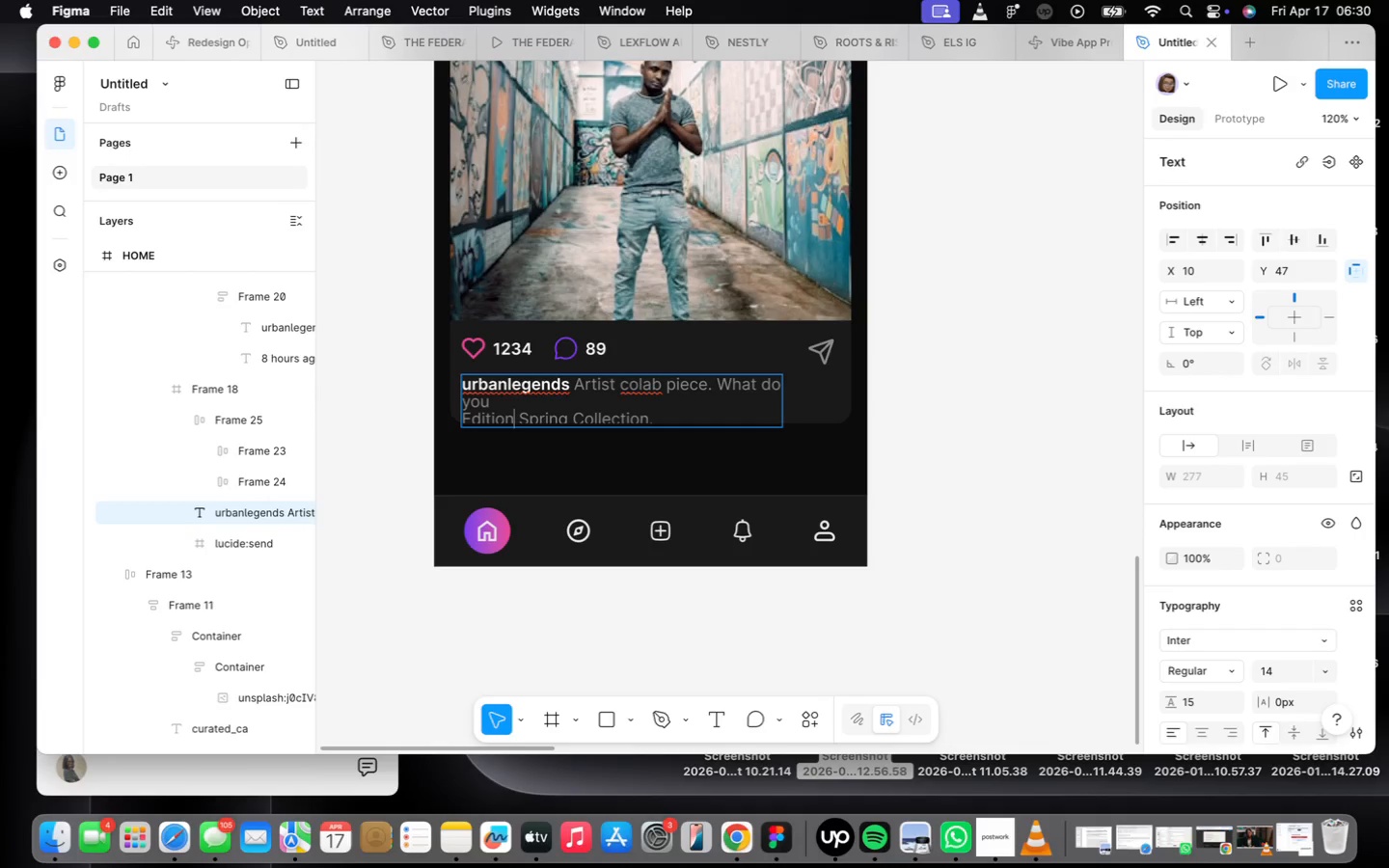 
key(ArrowRight)
 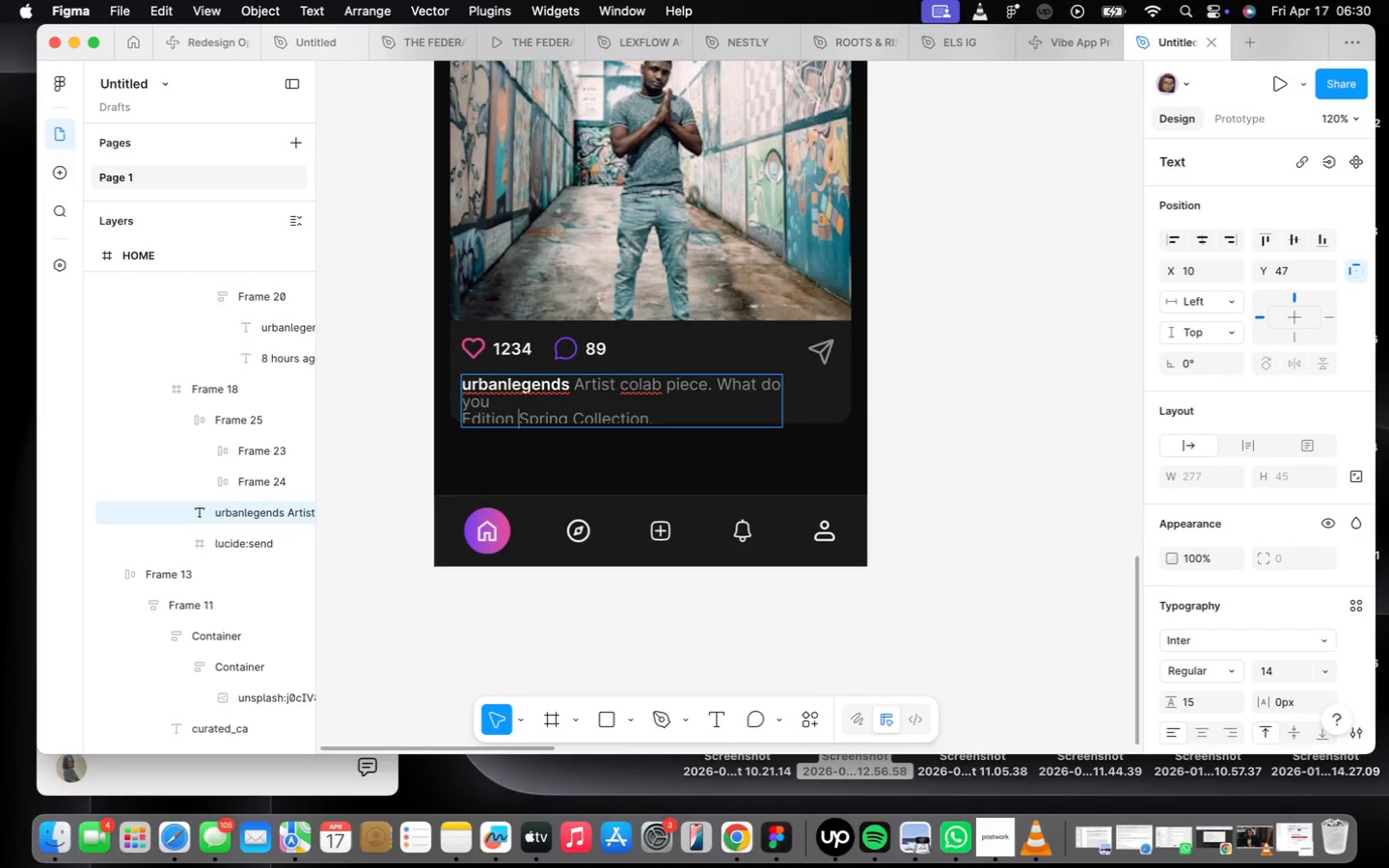 
key(ArrowRight)
 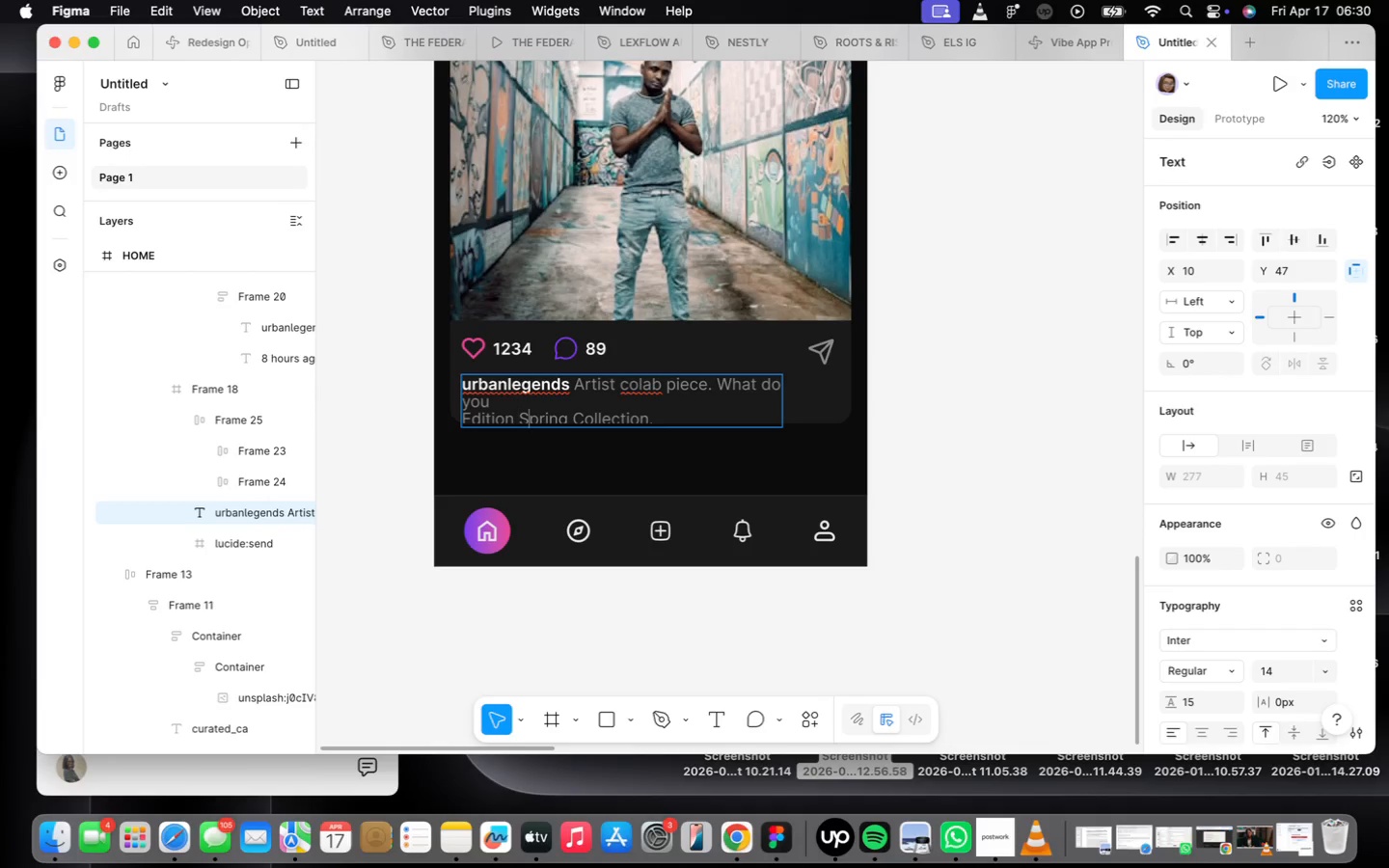 
hold_key(key=ArrowRight, duration=0.7)
 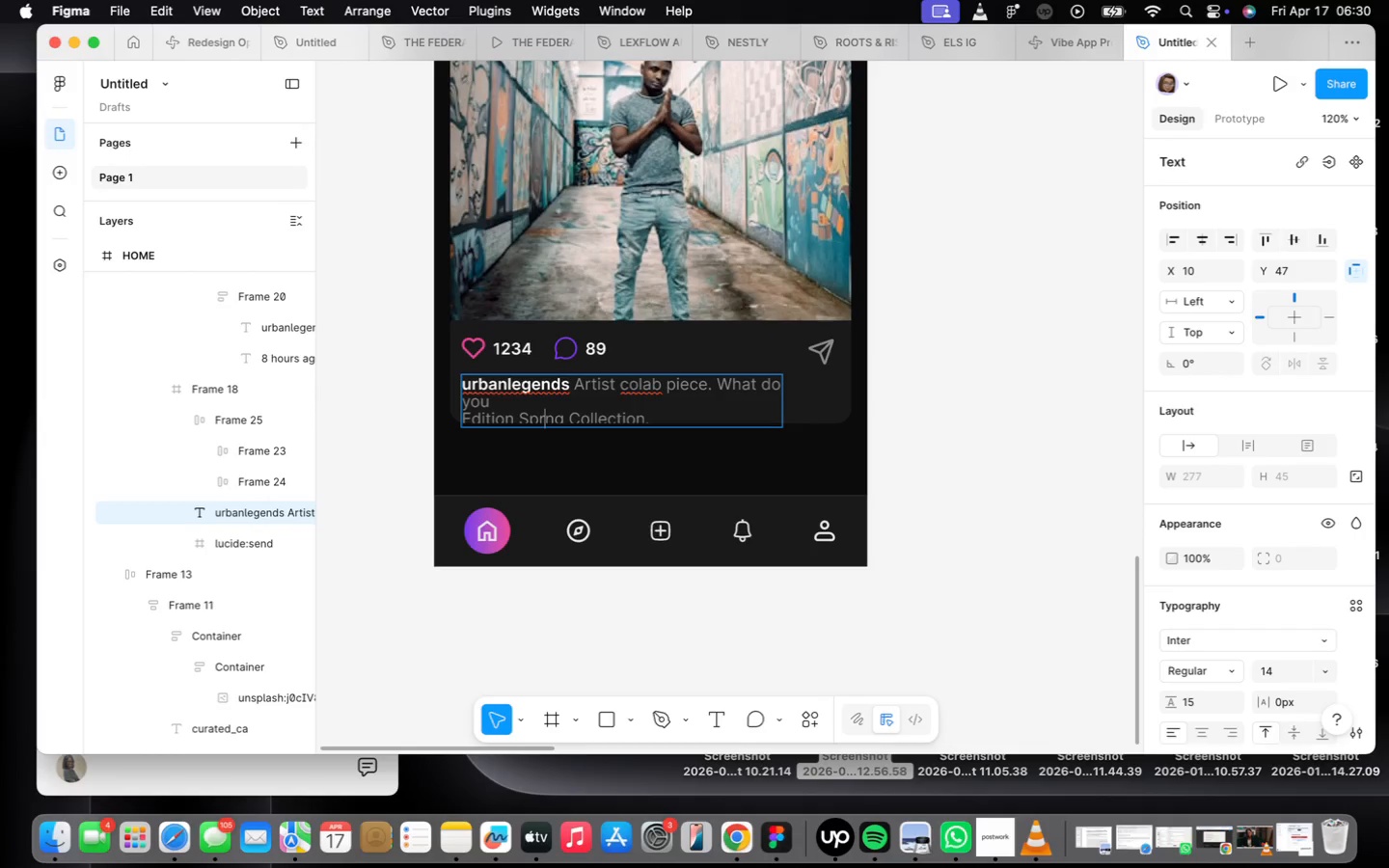 
key(Backspace)
key(Backspace)
key(Backspace)
key(Backspace)
key(Backspace)
key(Backspace)
key(Backspace)
key(Backspace)
key(Backspace)
key(Backspace)
key(Backspace)
key(Backspace)
key(Backspace)
type(thi)
 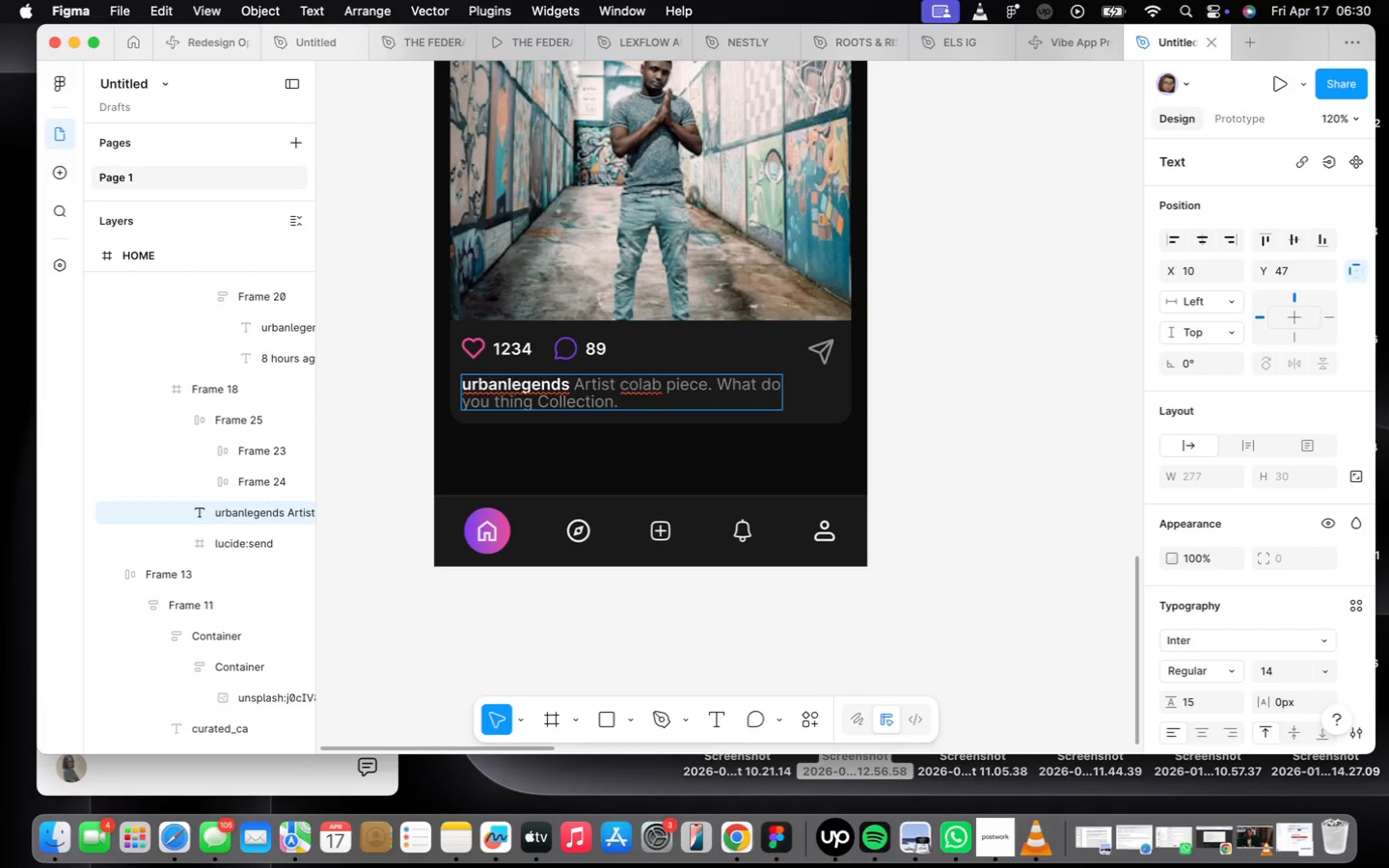 
key(ArrowRight)
 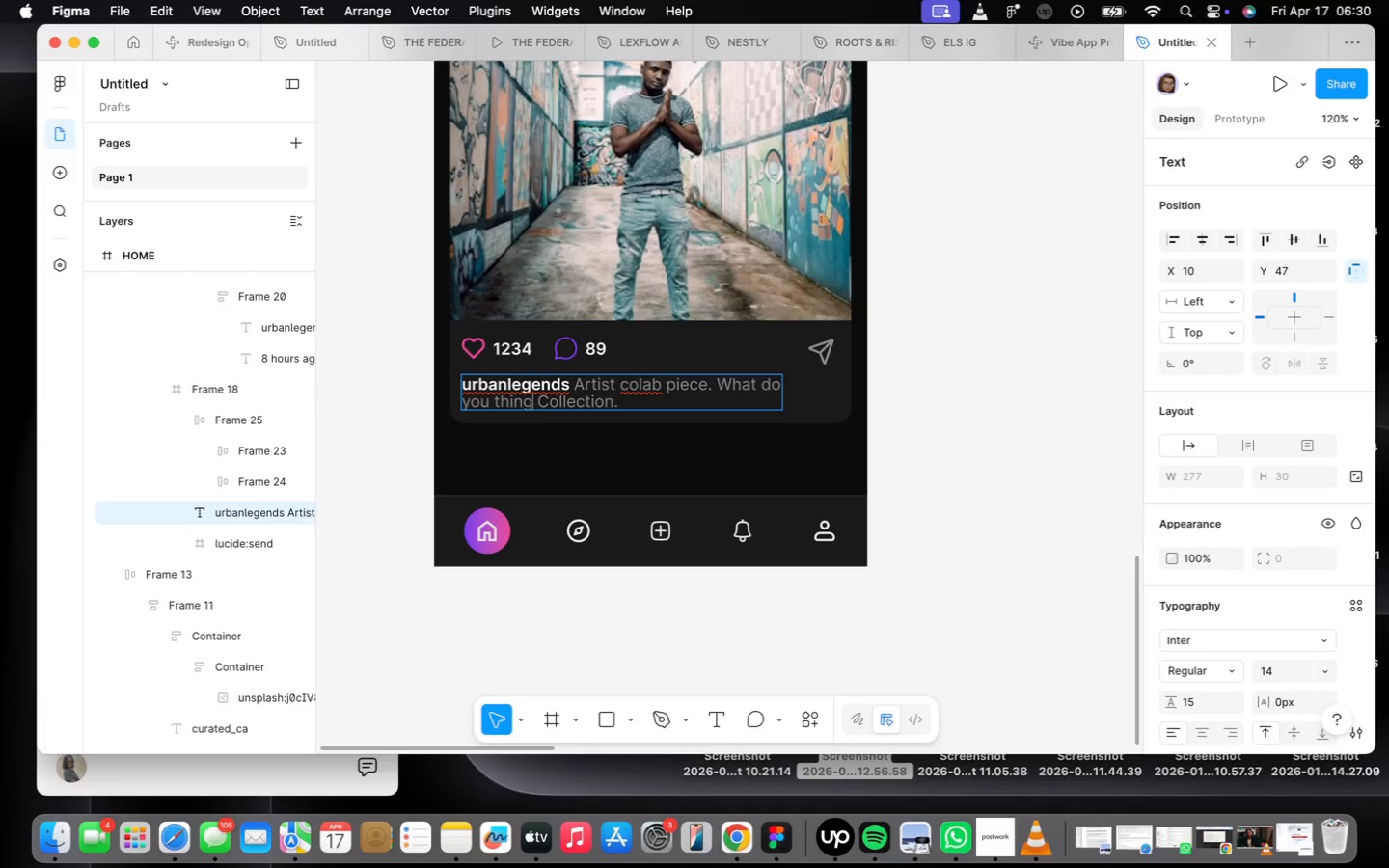 
key(ArrowRight)
 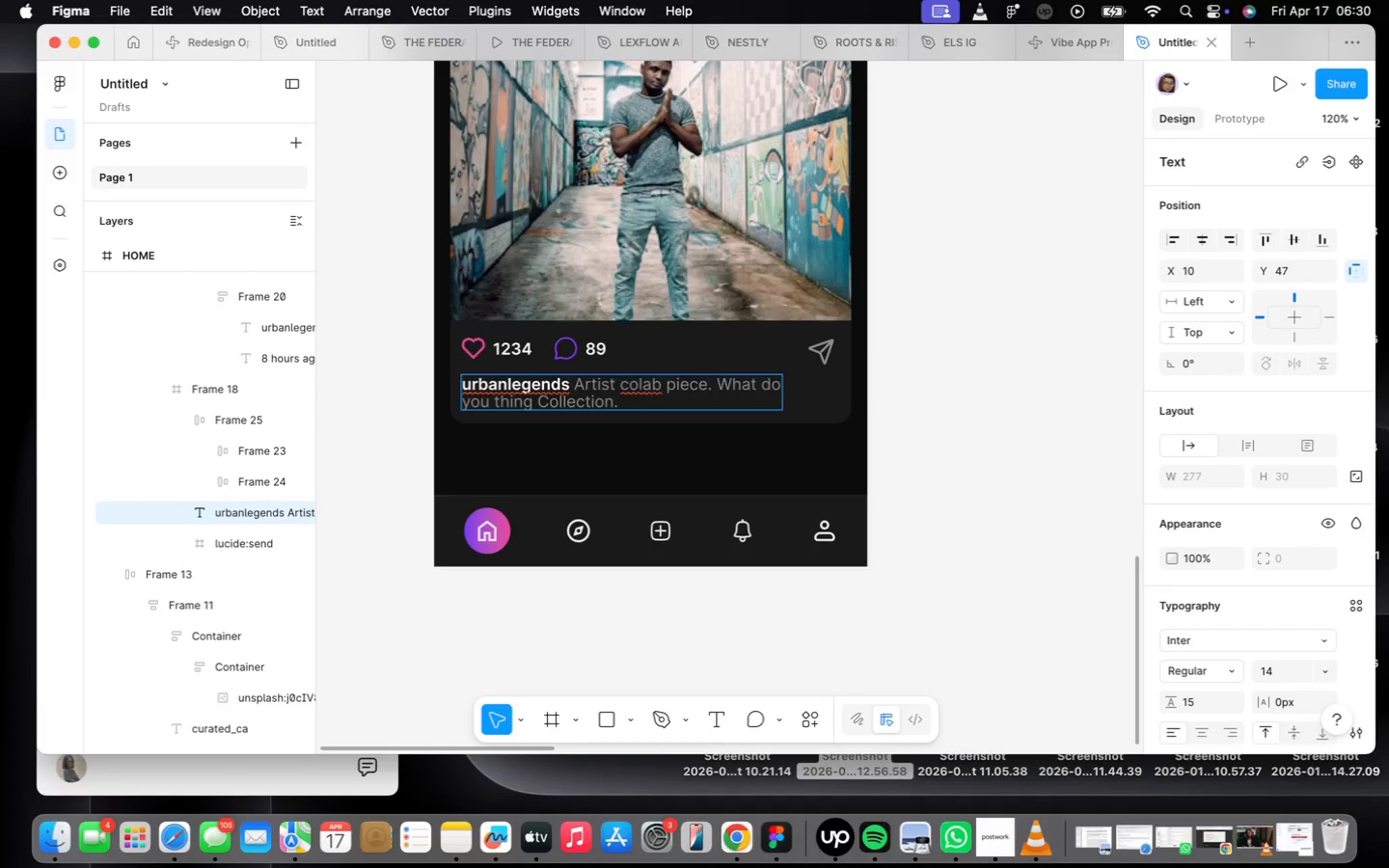 
key(Backspace)
 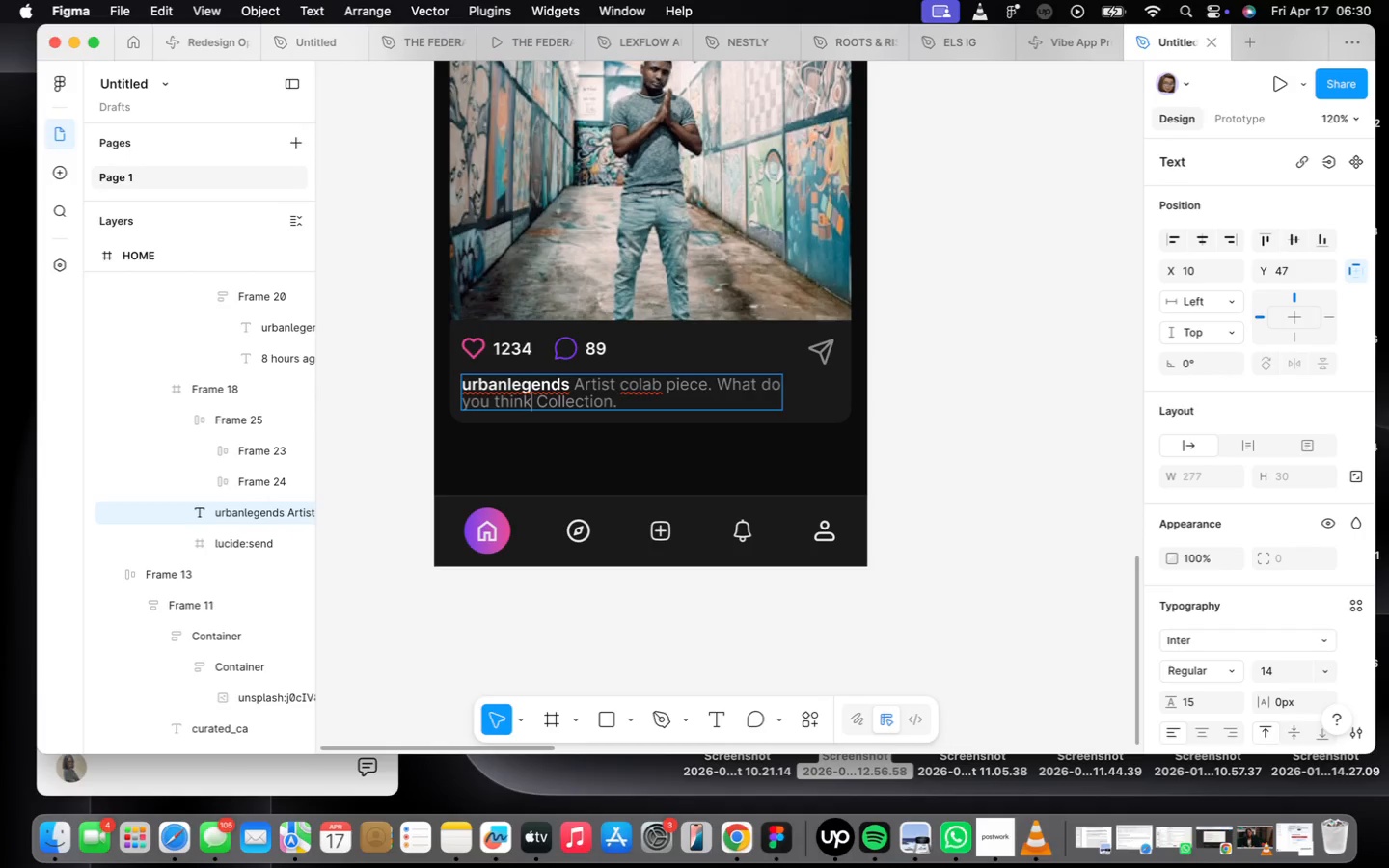 
key(K)
 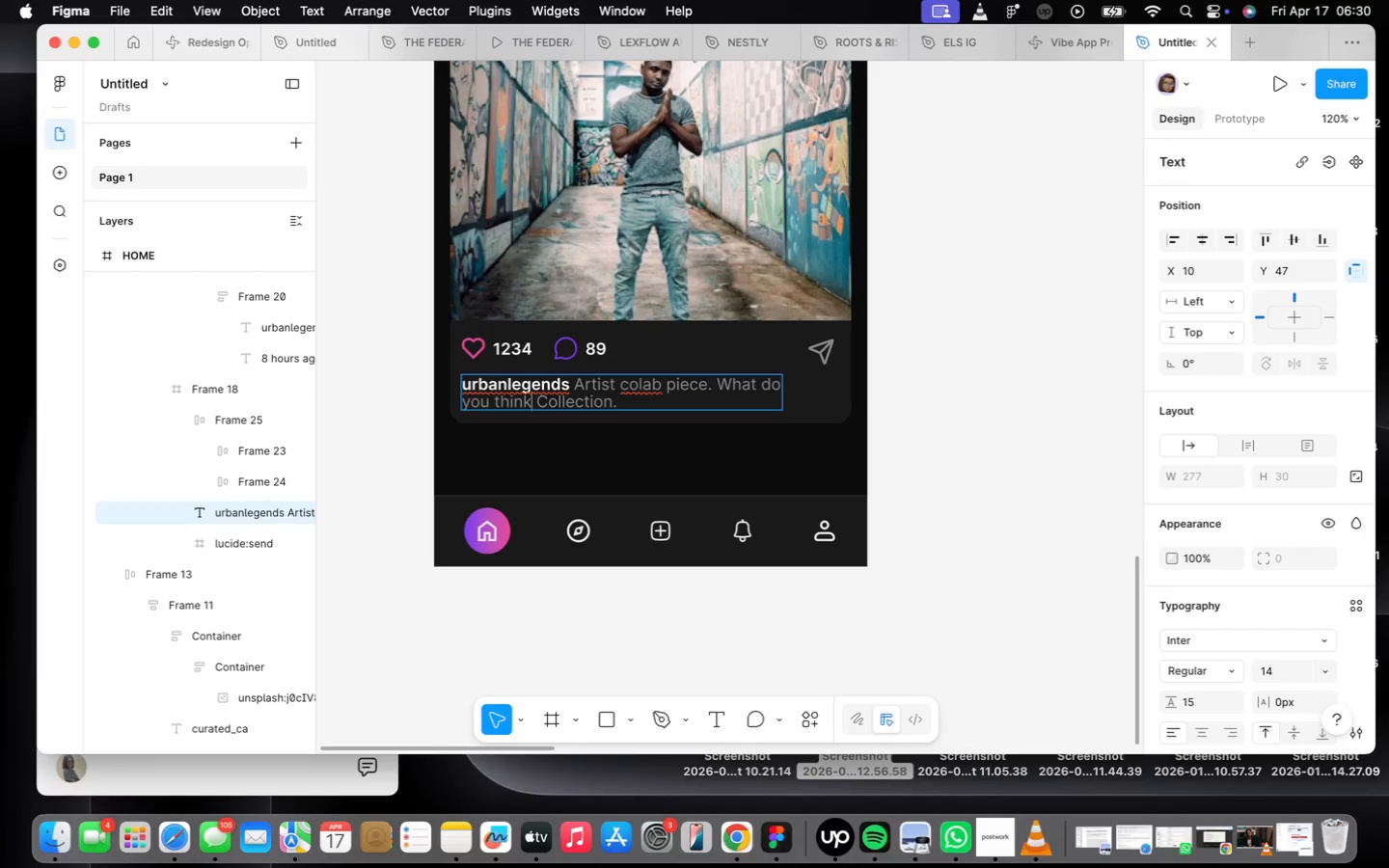 
hold_key(key=ArrowRight, duration=1.29)
 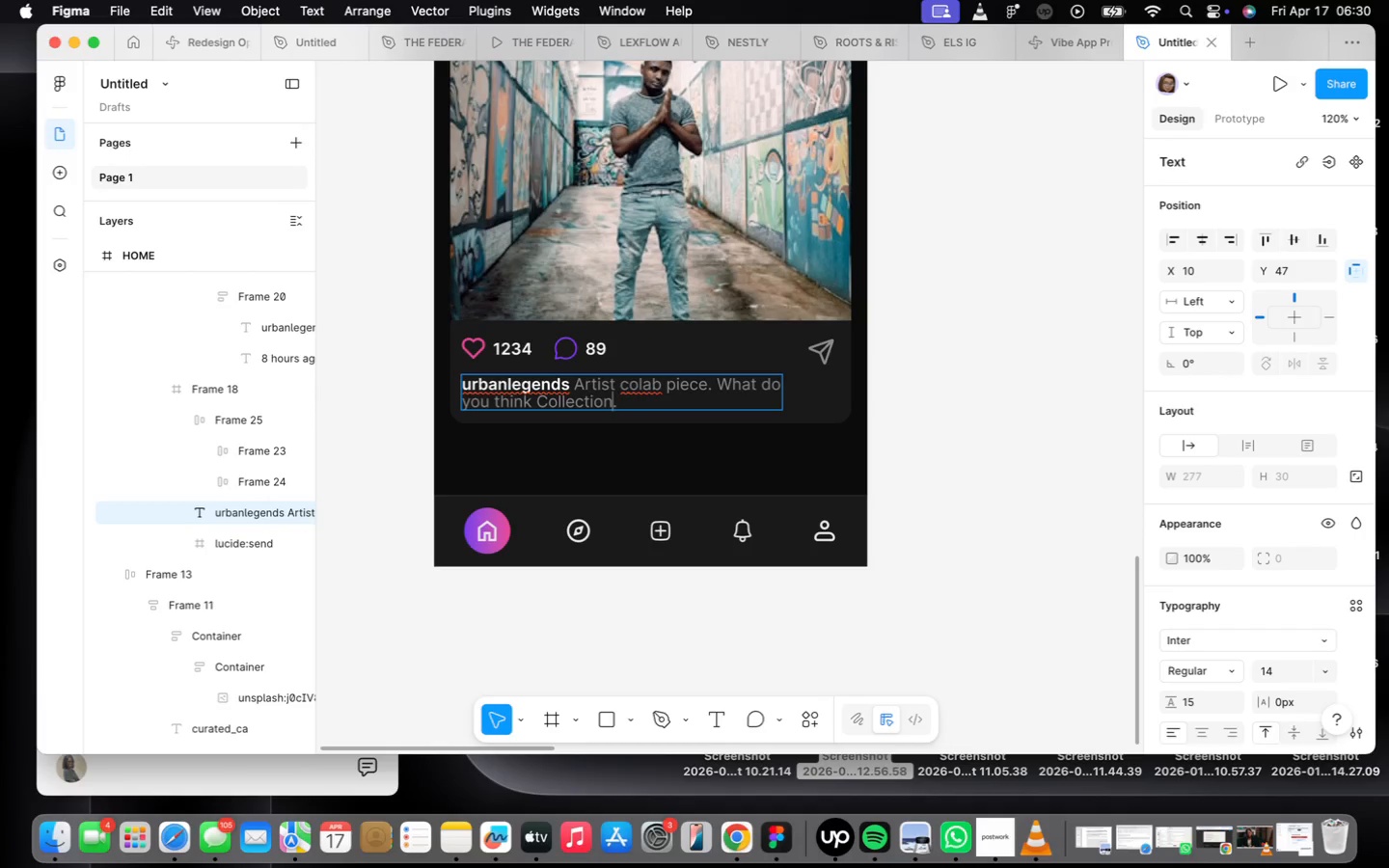 
hold_key(key=Backspace, duration=1.03)
 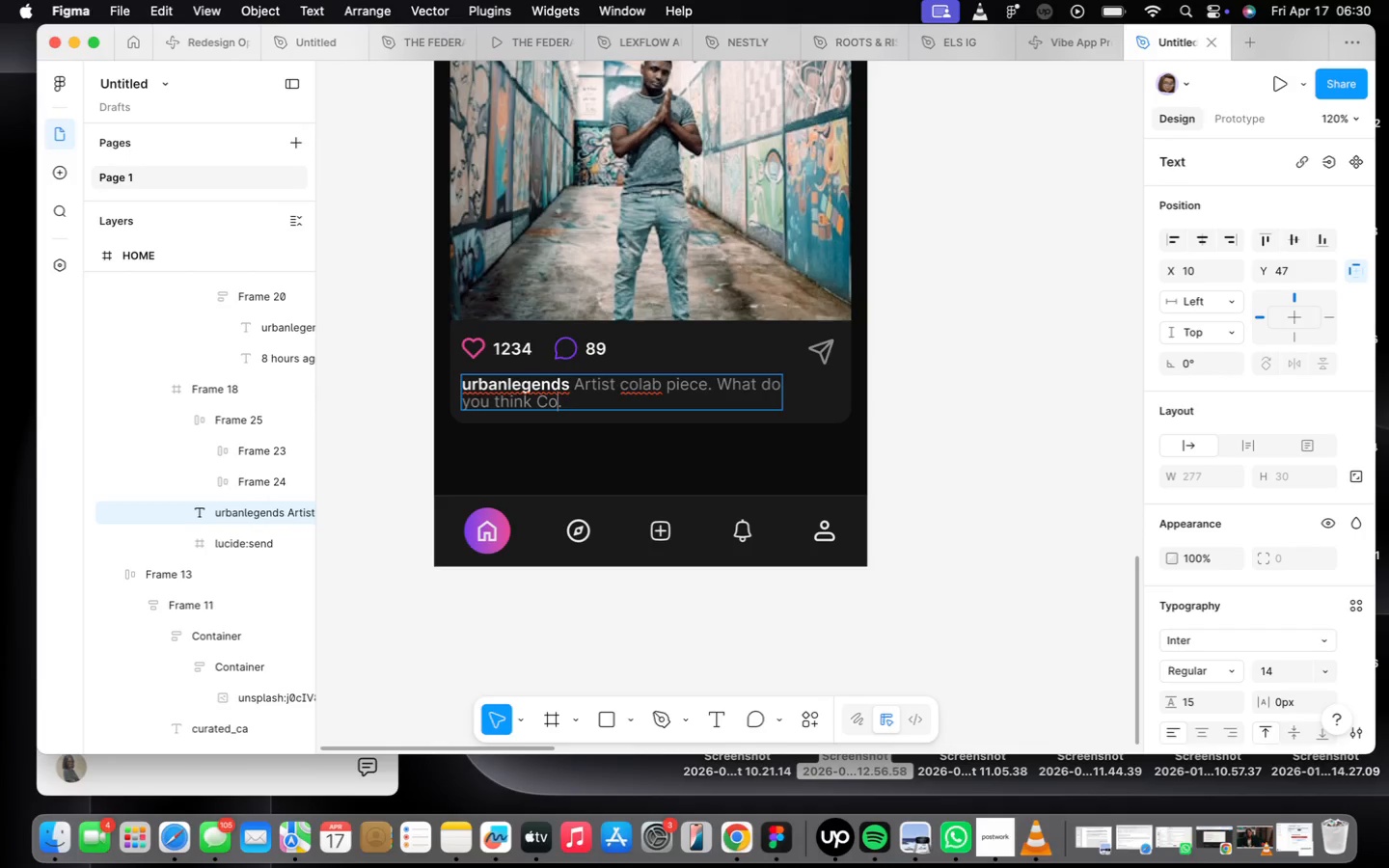 
key(Backspace)
 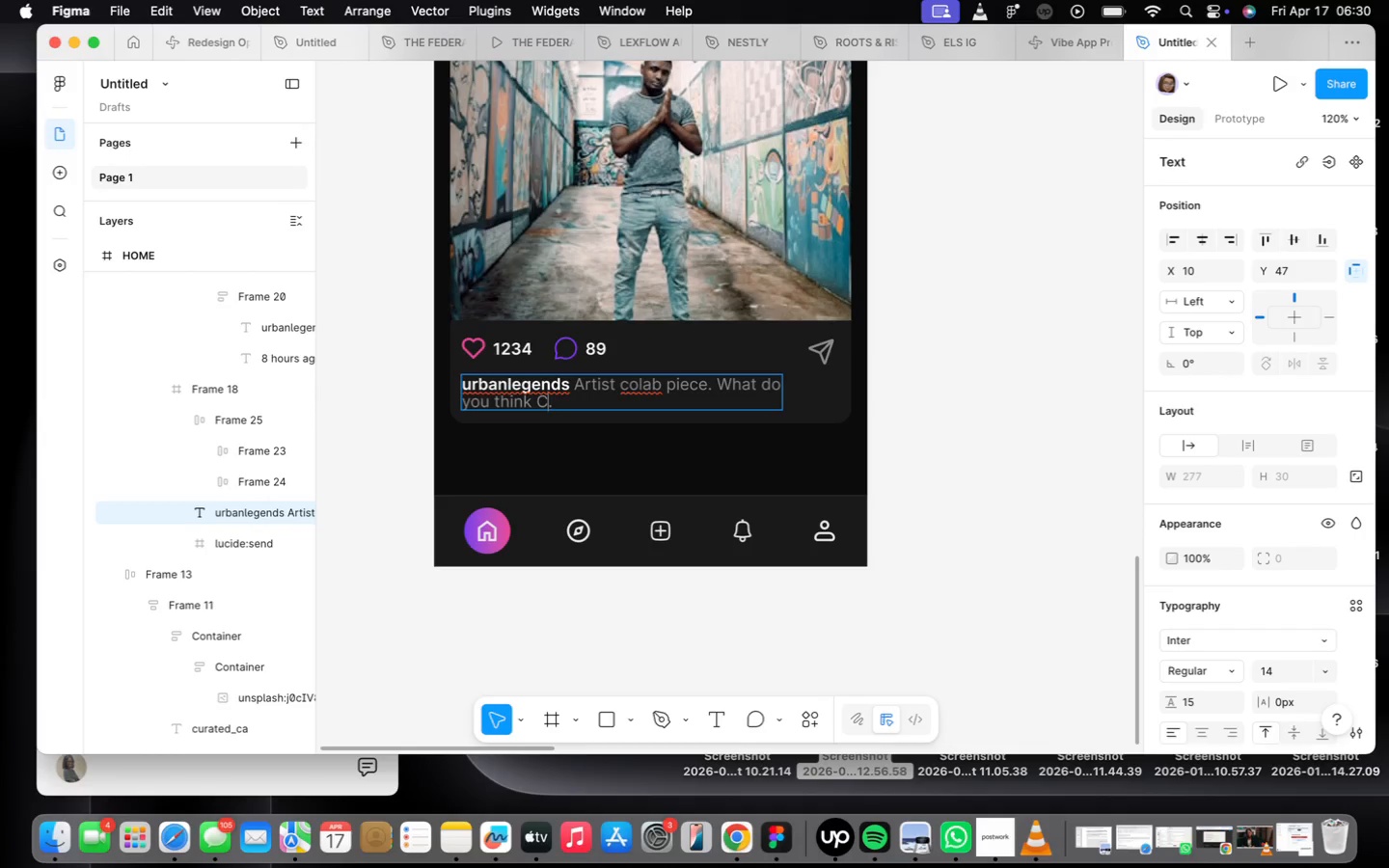 
key(Backspace)
 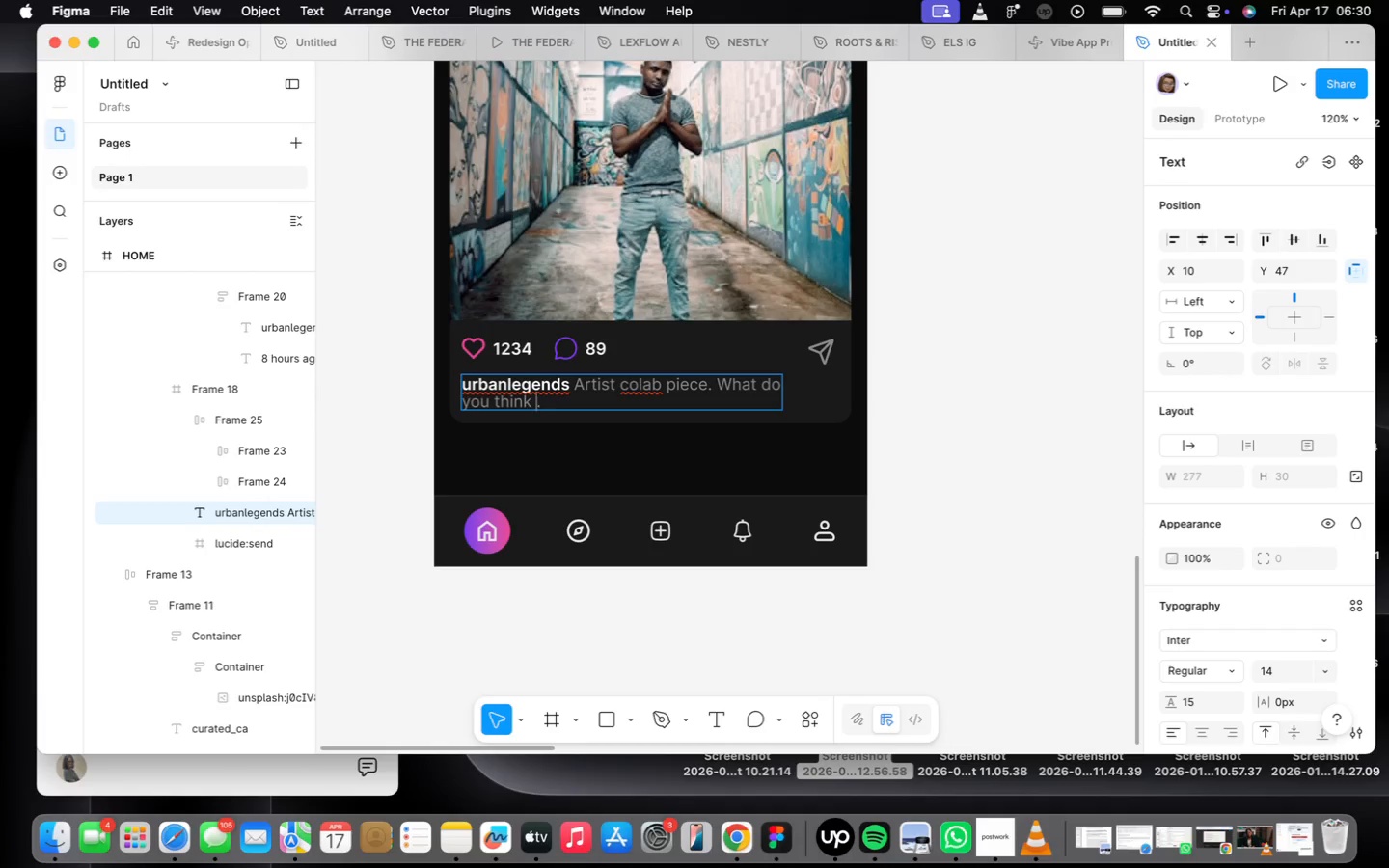 
key(Backspace)
 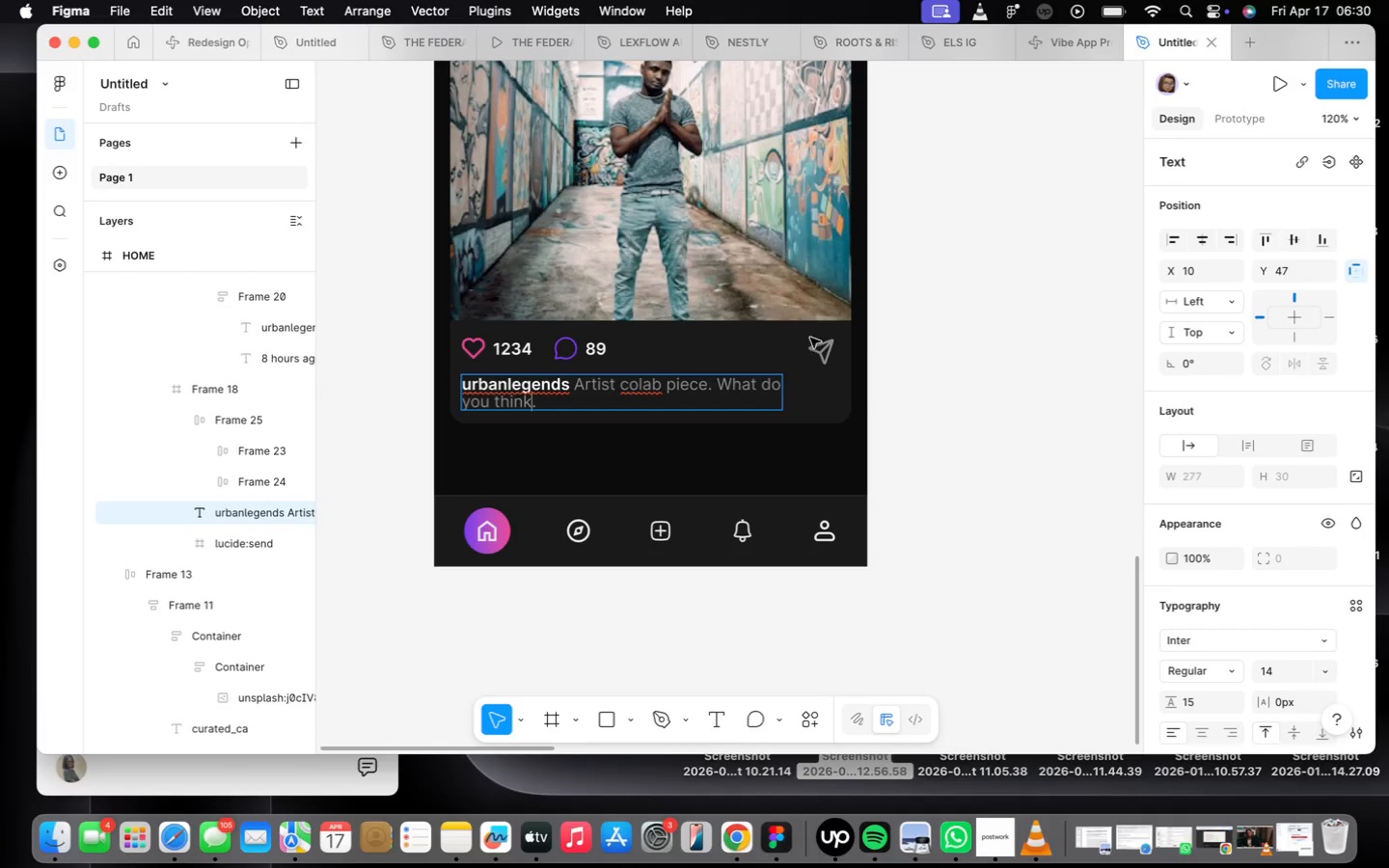 
wait(7.54)
 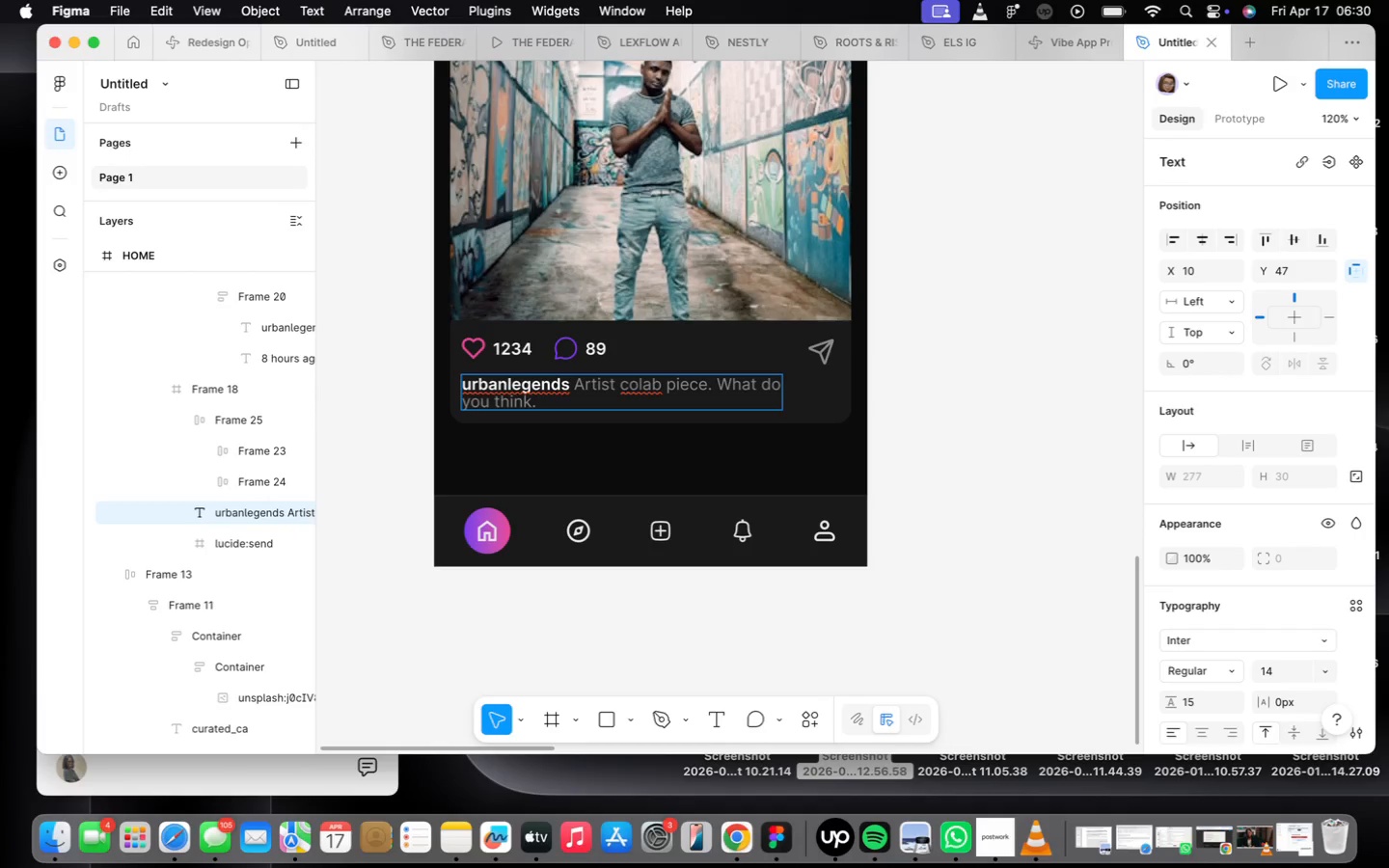 
double_click([603, 348])
 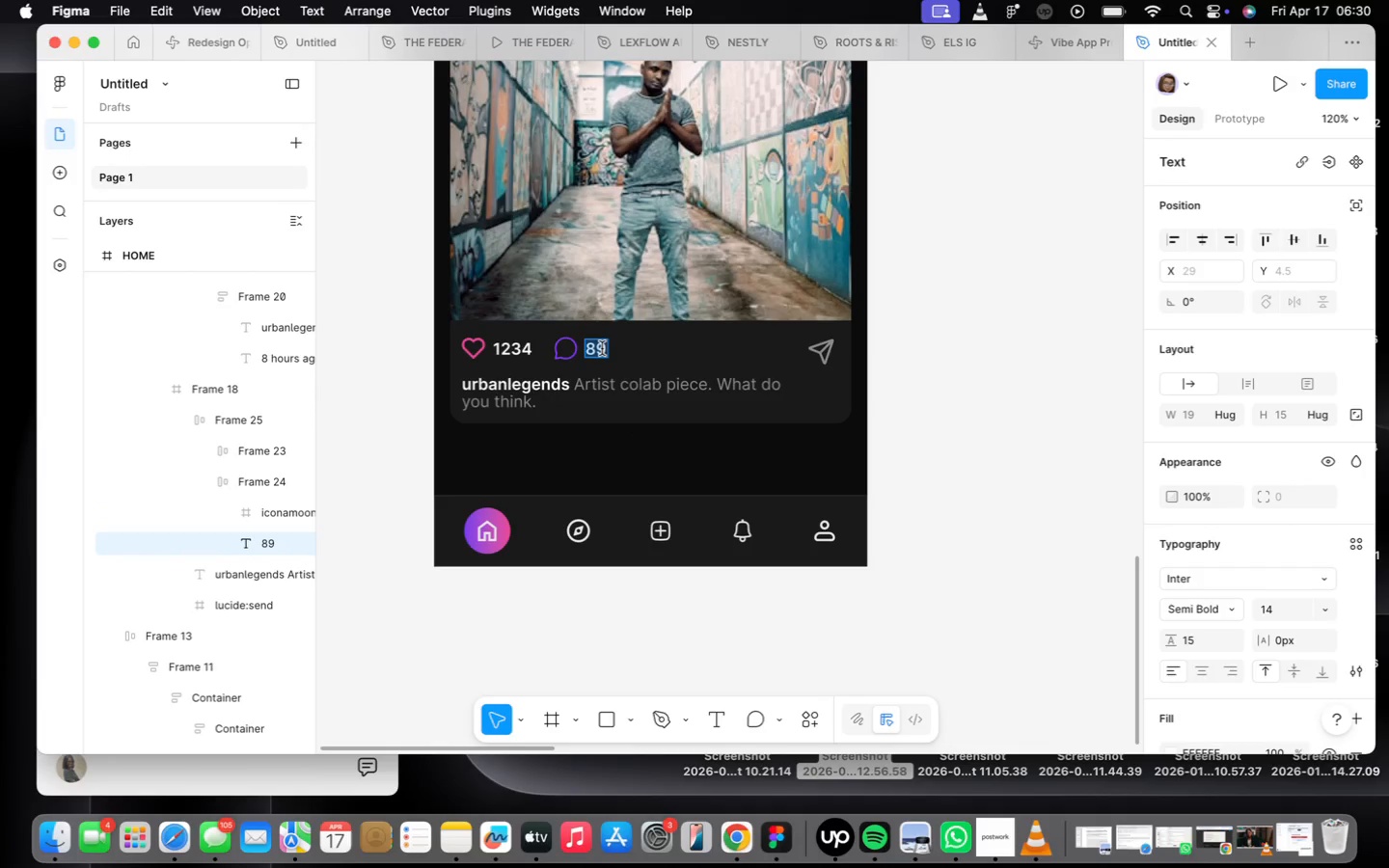 
type(32)
 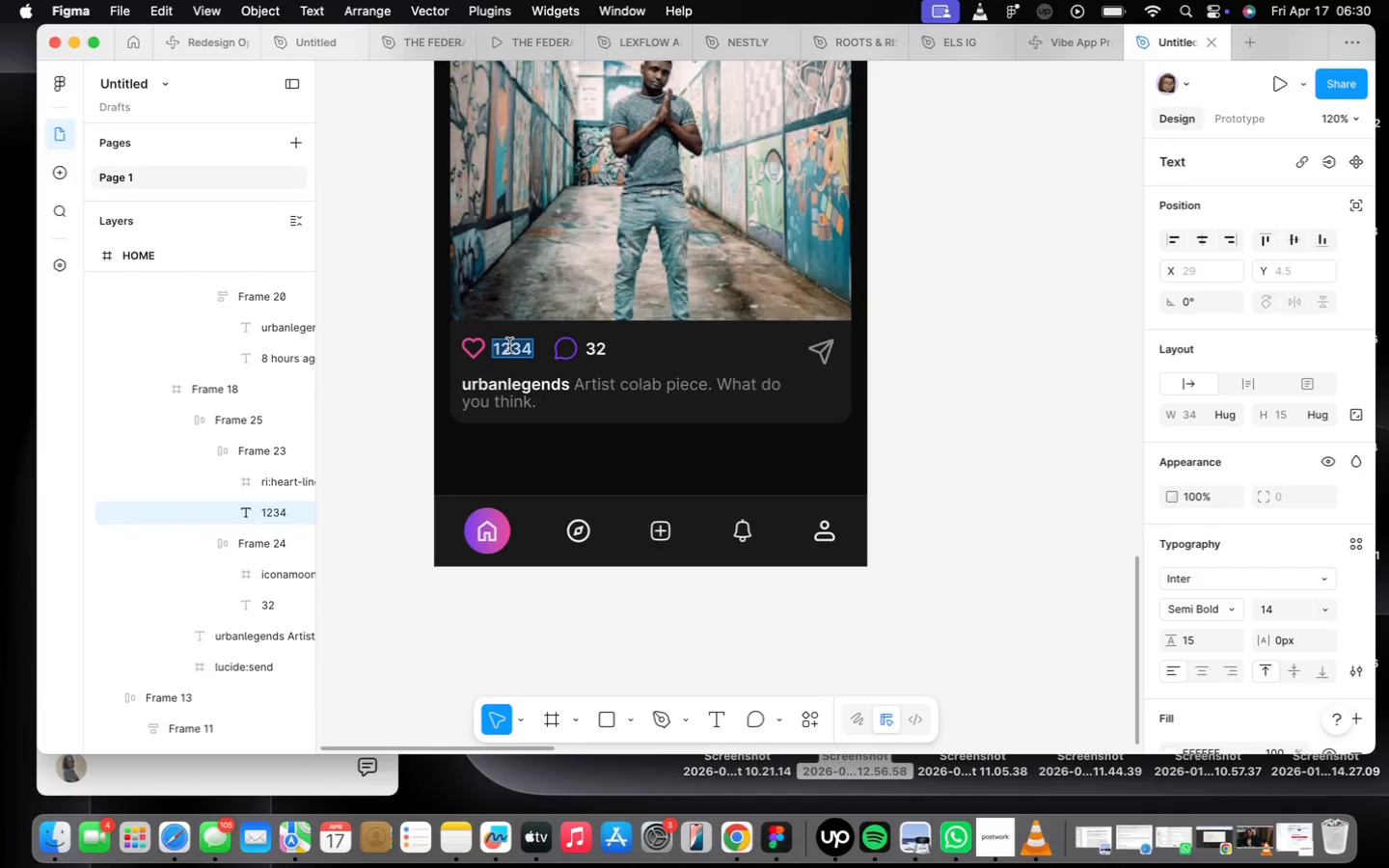 
type(567)
 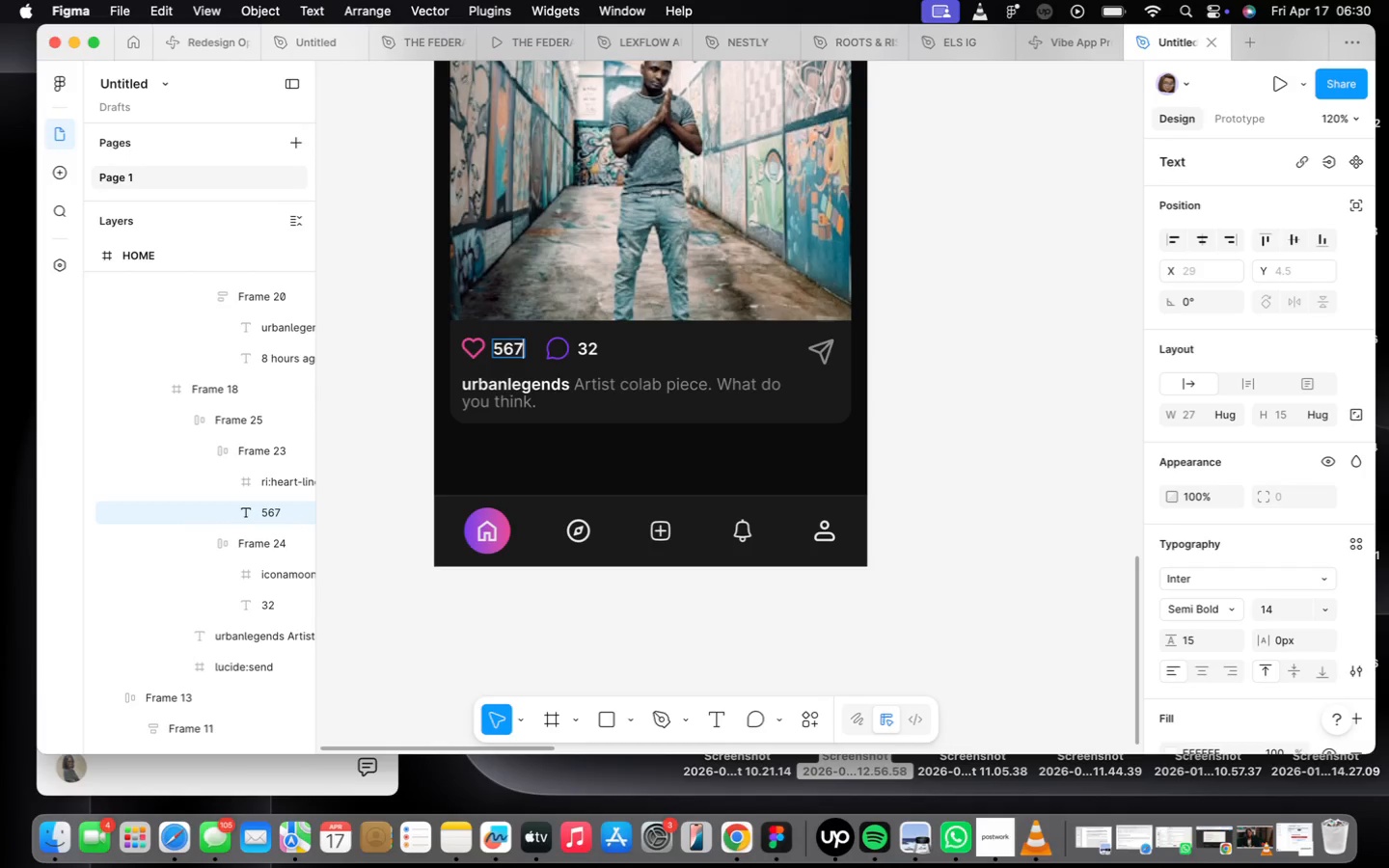 
wait(12.37)
 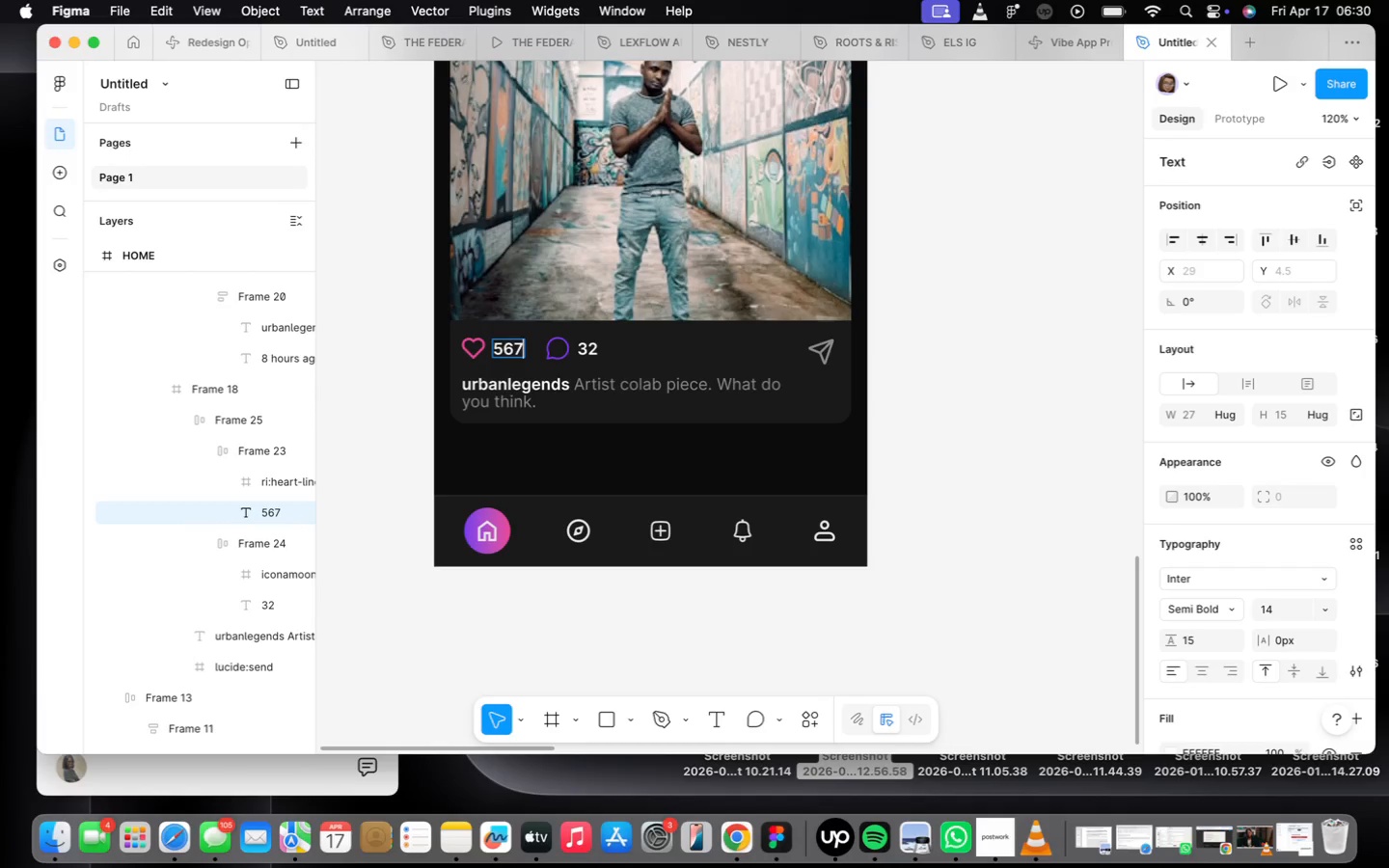 
scroll: coordinate [748, 448], scroll_direction: down, amount: 16.0
 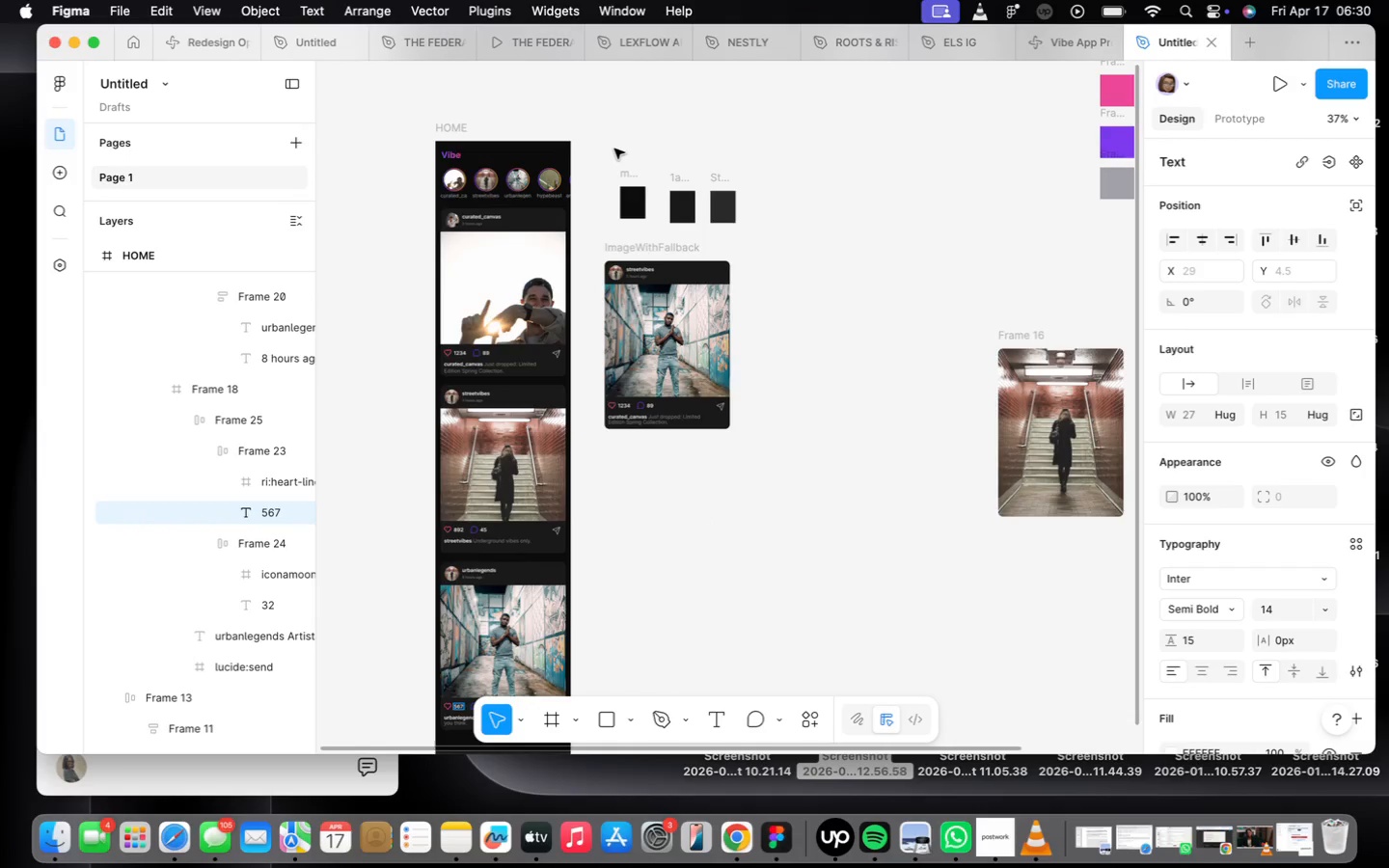 
left_click_drag(start_coordinate=[611, 144], to_coordinate=[797, 441])
 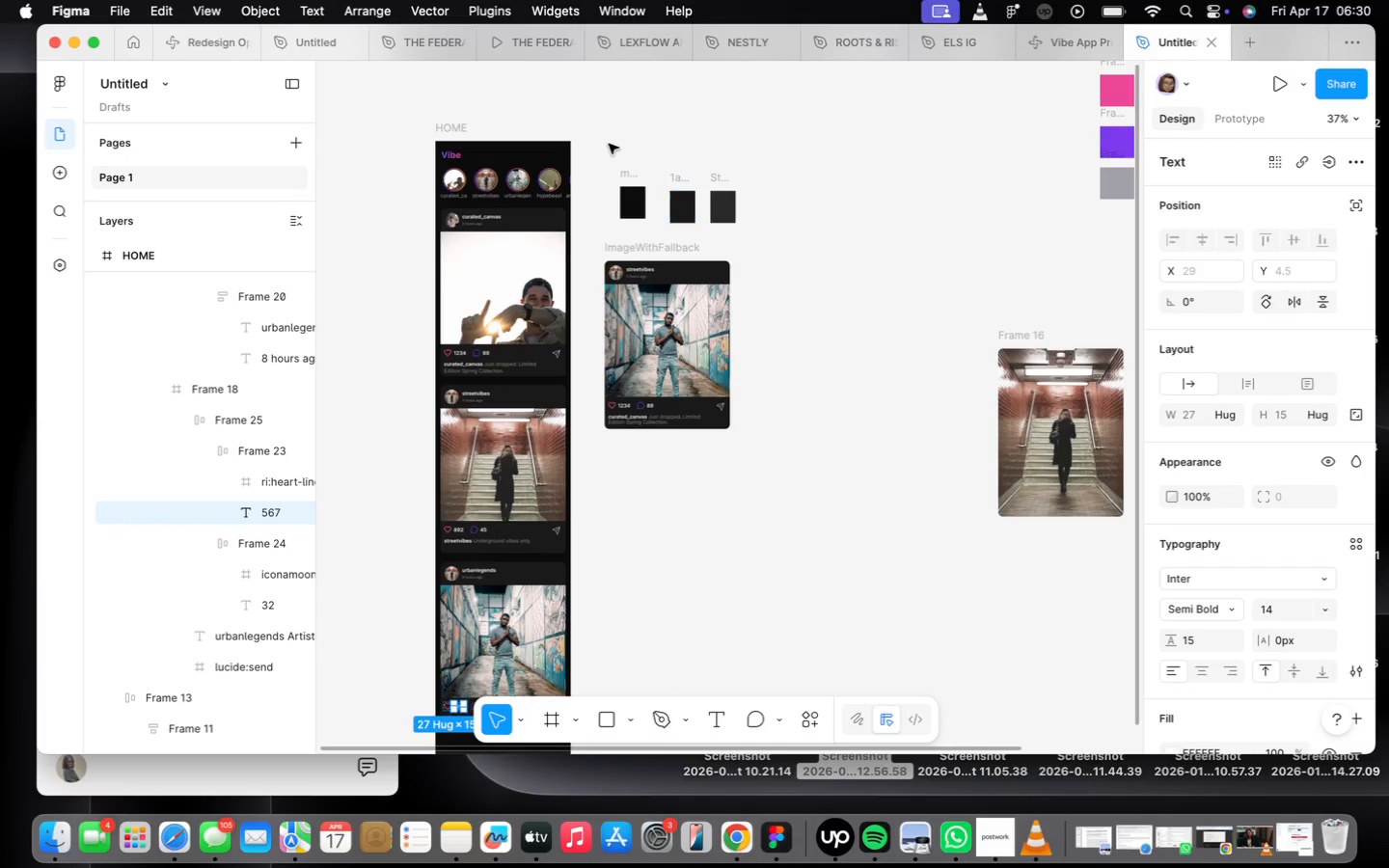 
left_click_drag(start_coordinate=[605, 135], to_coordinate=[828, 489])
 